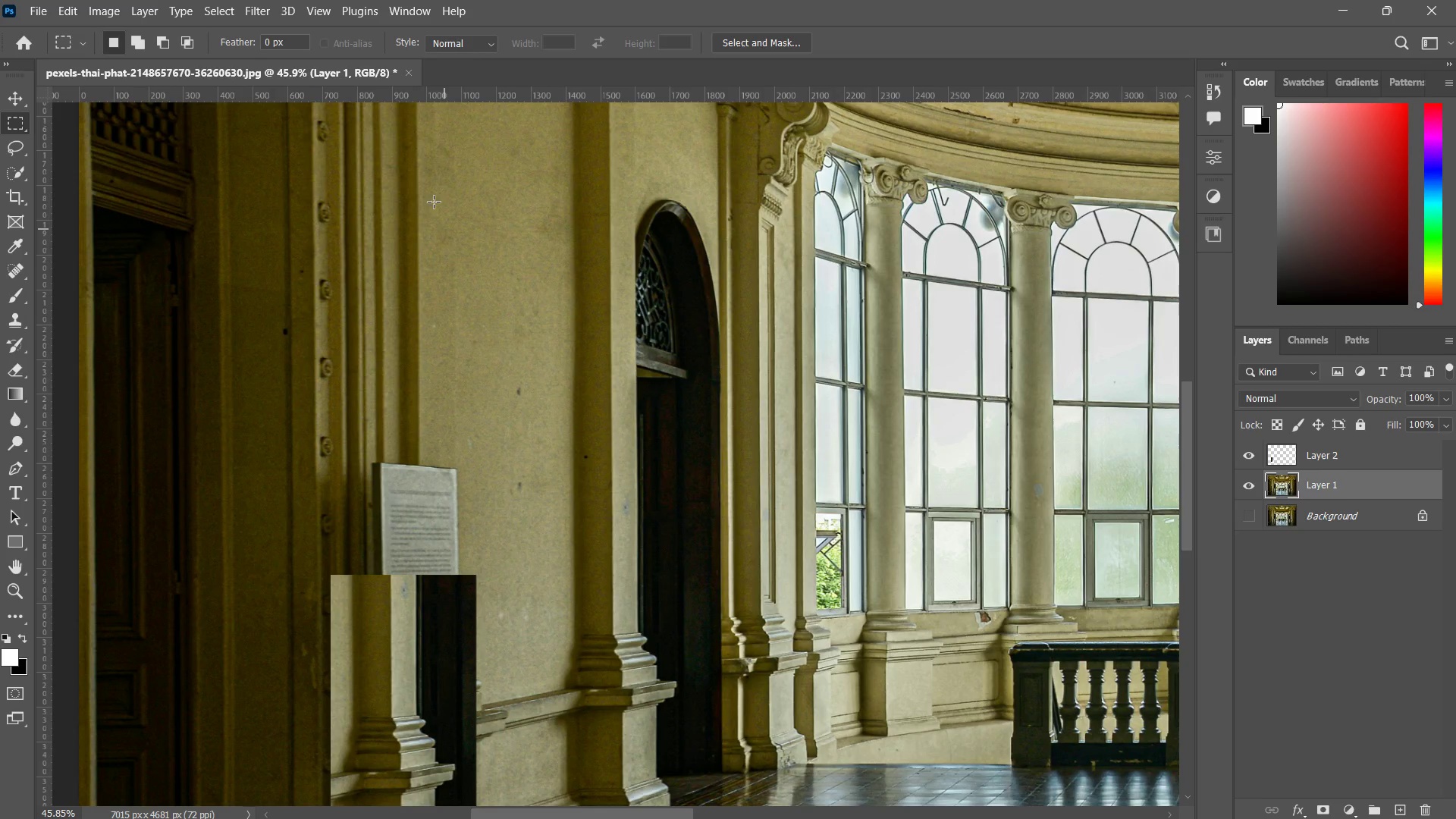 
left_click_drag(start_coordinate=[434, 532], to_coordinate=[400, 589])
 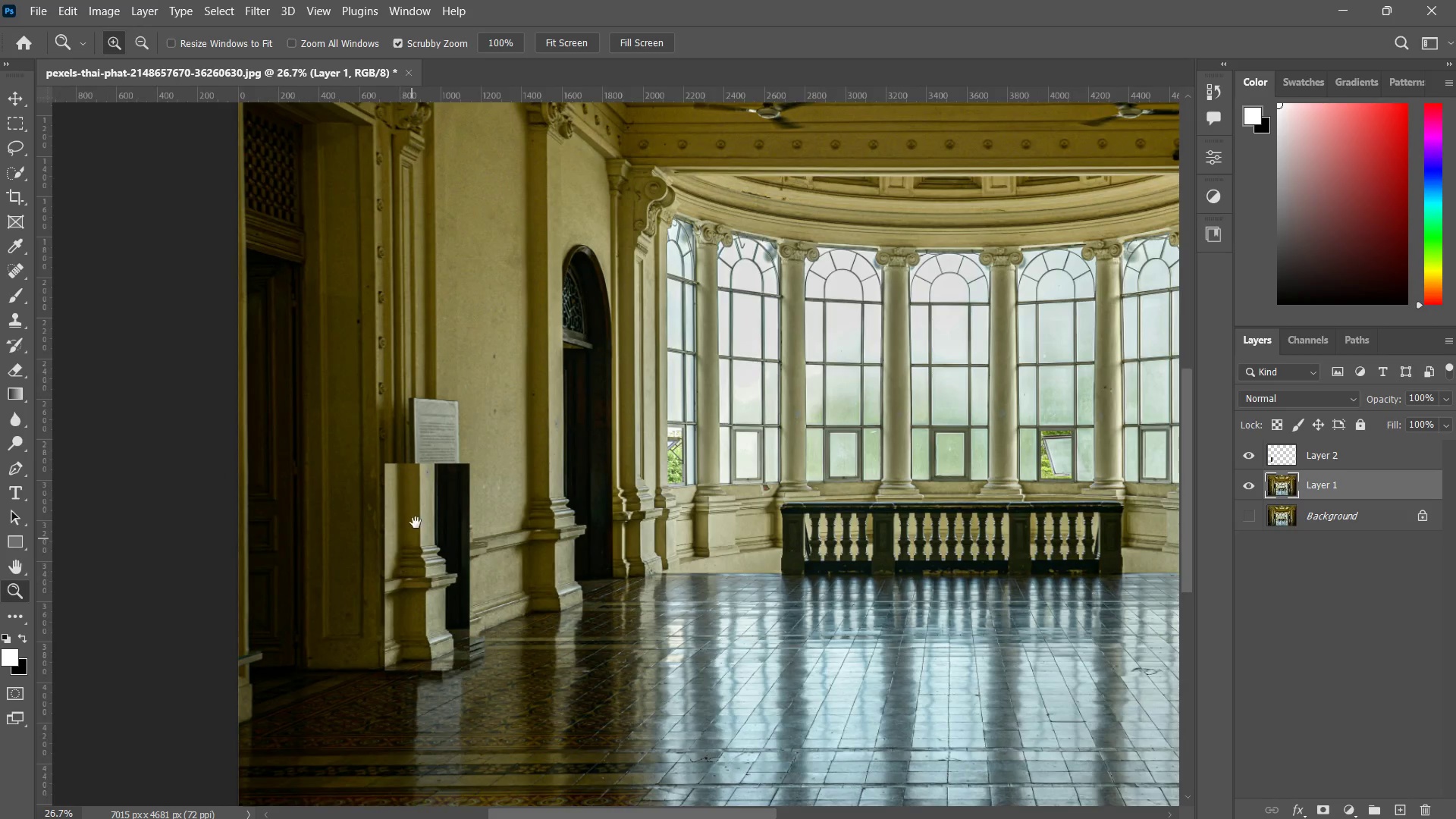 
left_click_drag(start_coordinate=[423, 500], to_coordinate=[414, 527])
 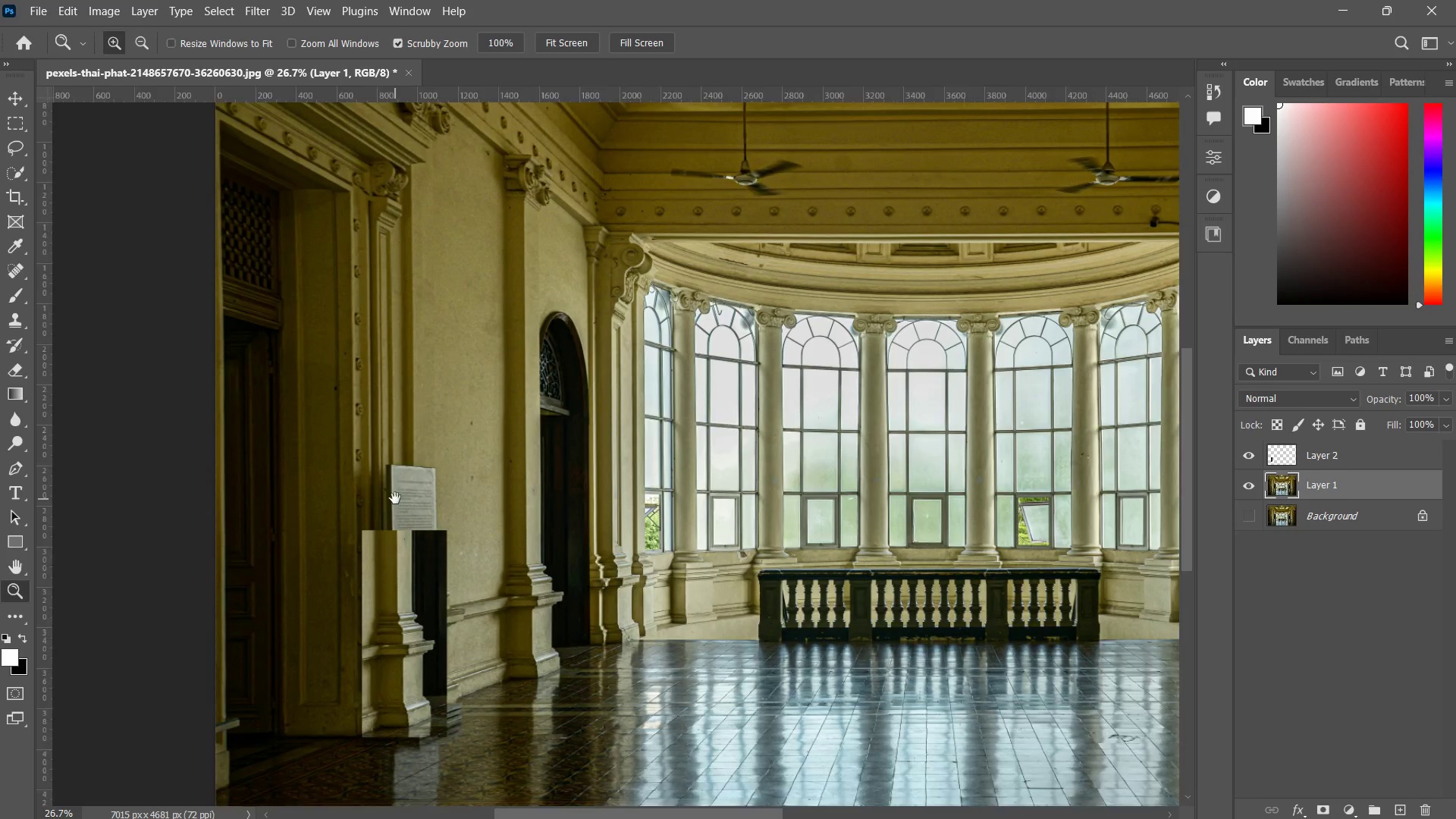 
left_click_drag(start_coordinate=[395, 498], to_coordinate=[466, 445])
 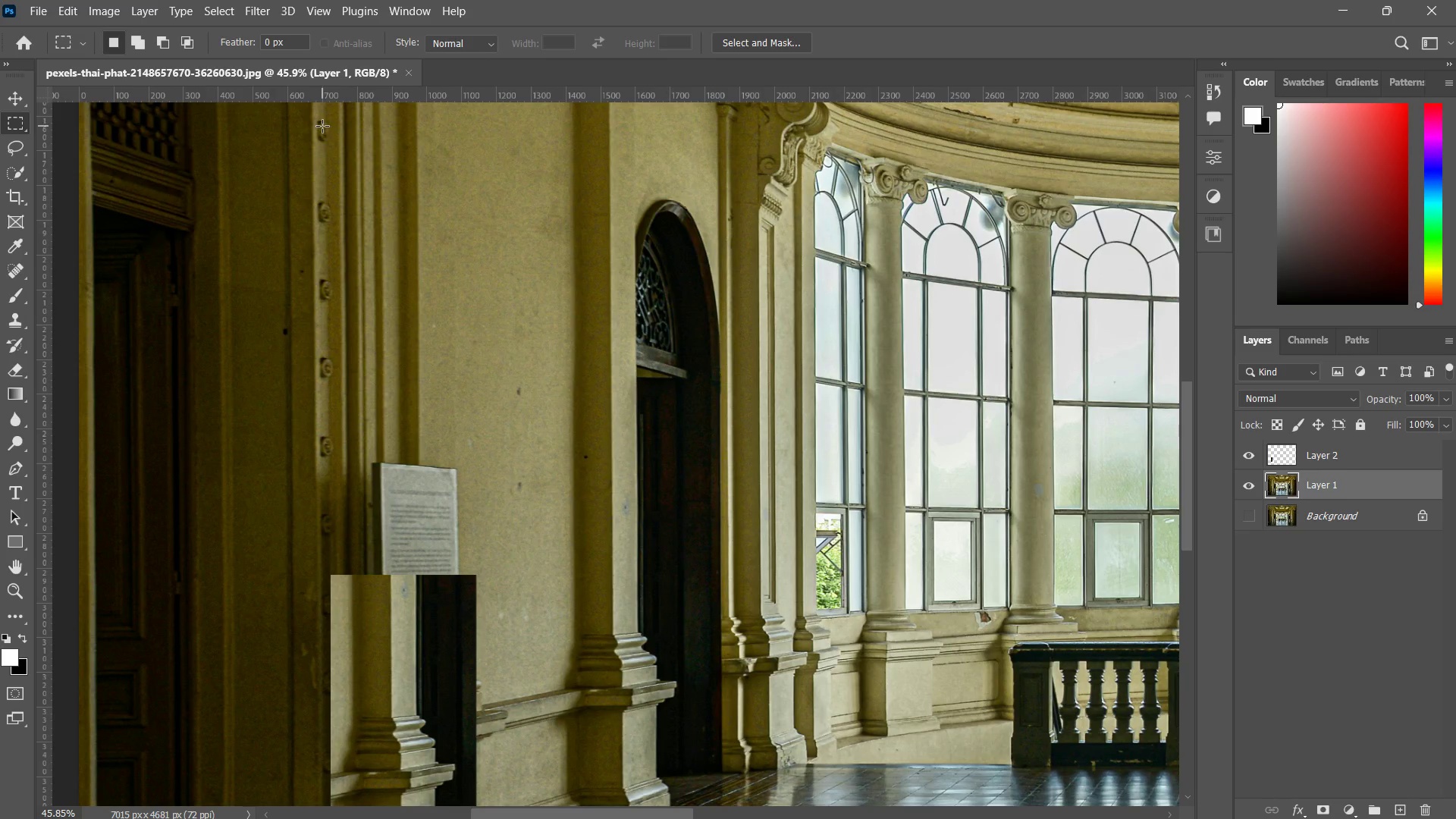 
left_click_drag(start_coordinate=[328, 121], to_coordinate=[493, 529])
 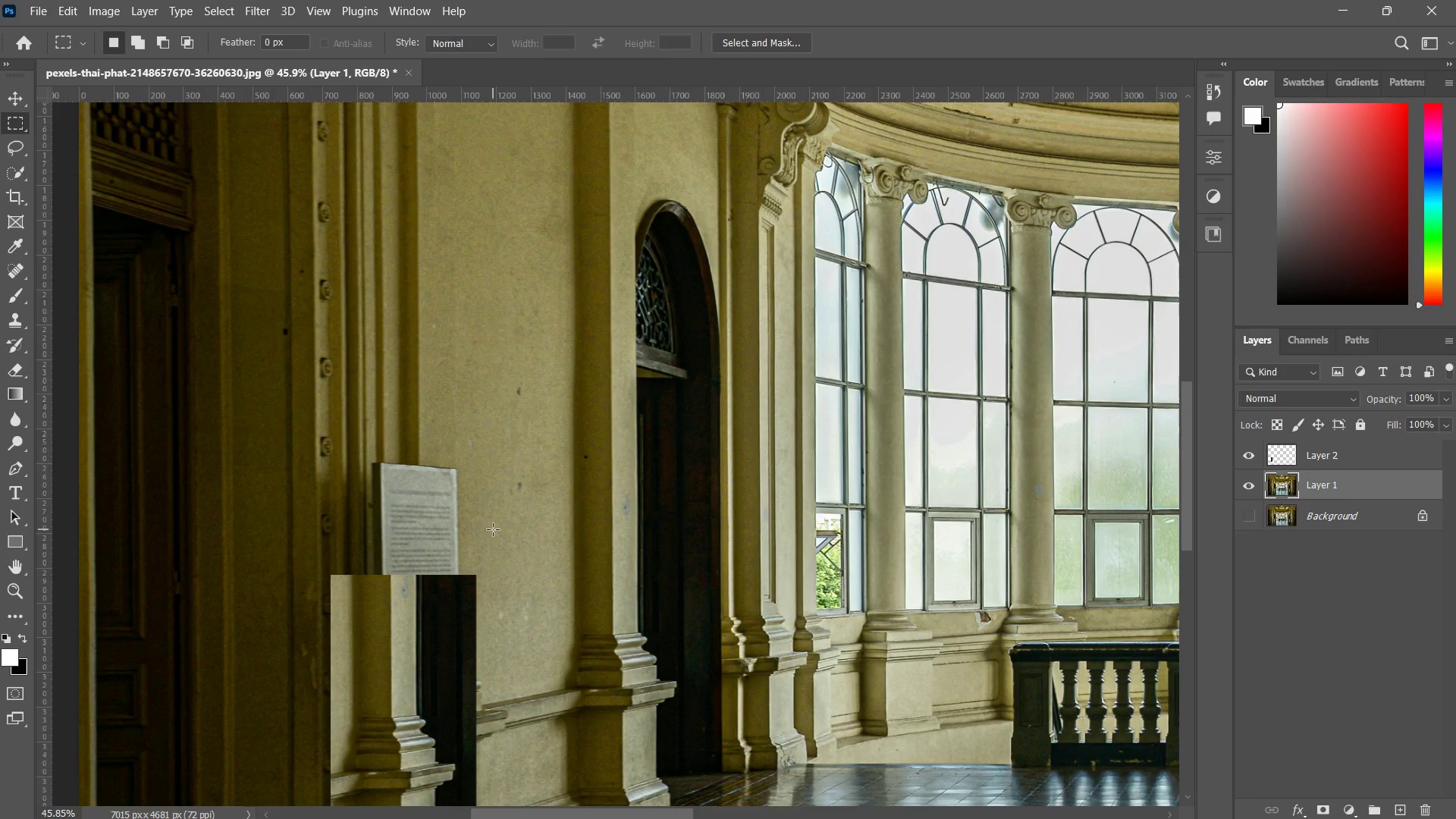 
key(Control+D)
 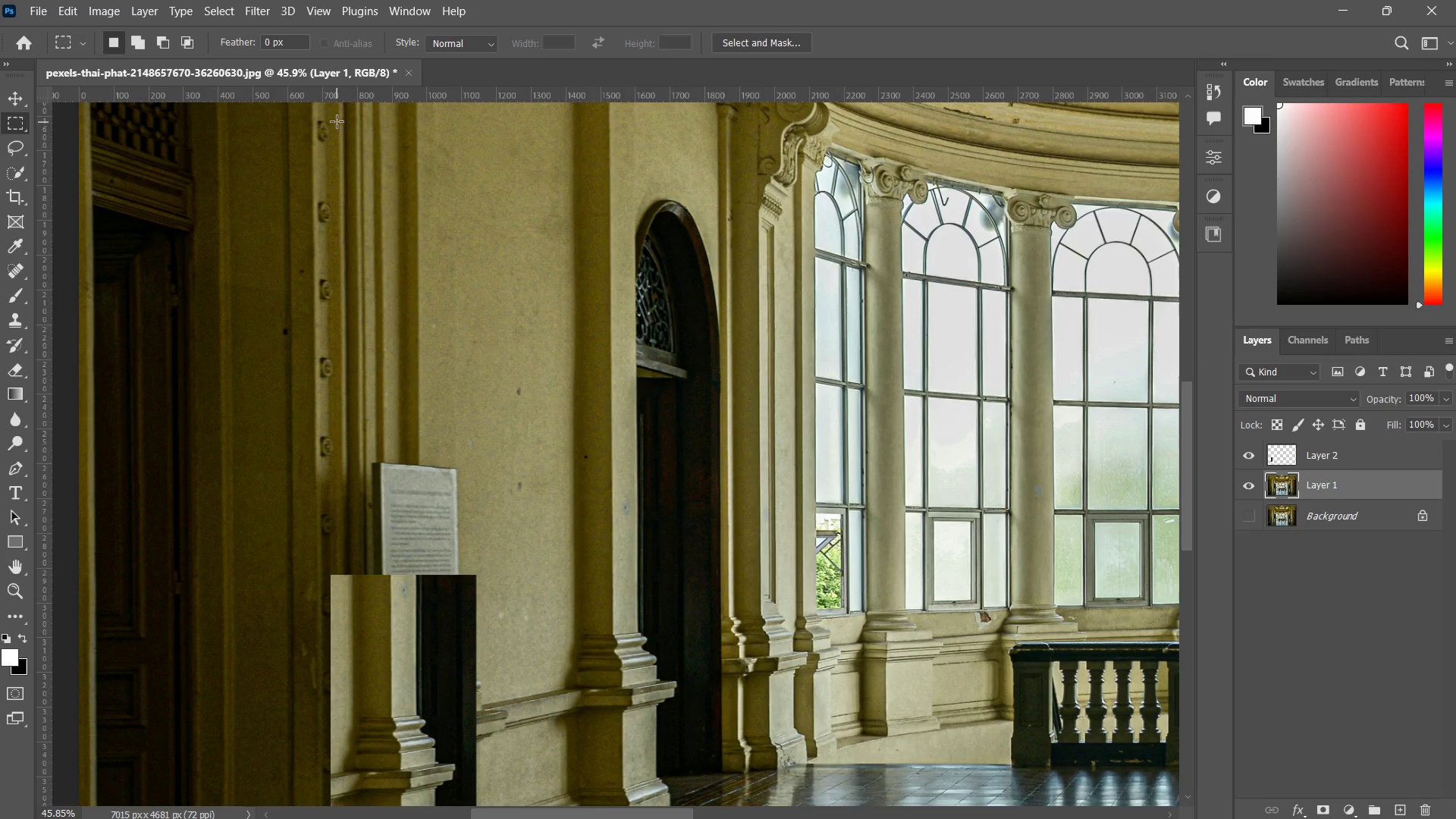 
left_click_drag(start_coordinate=[335, 119], to_coordinate=[472, 450])
 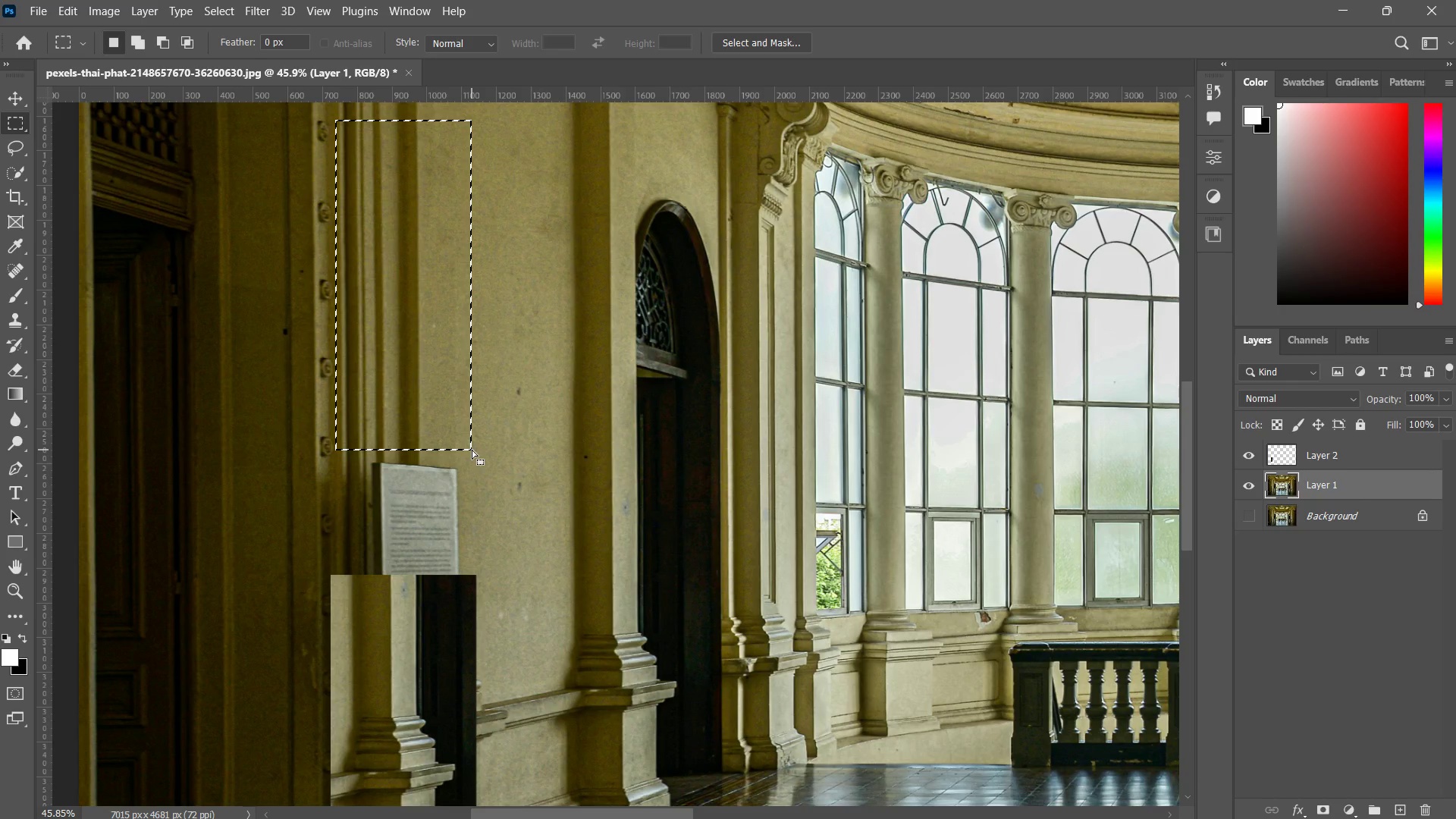 
key(Control+J)
 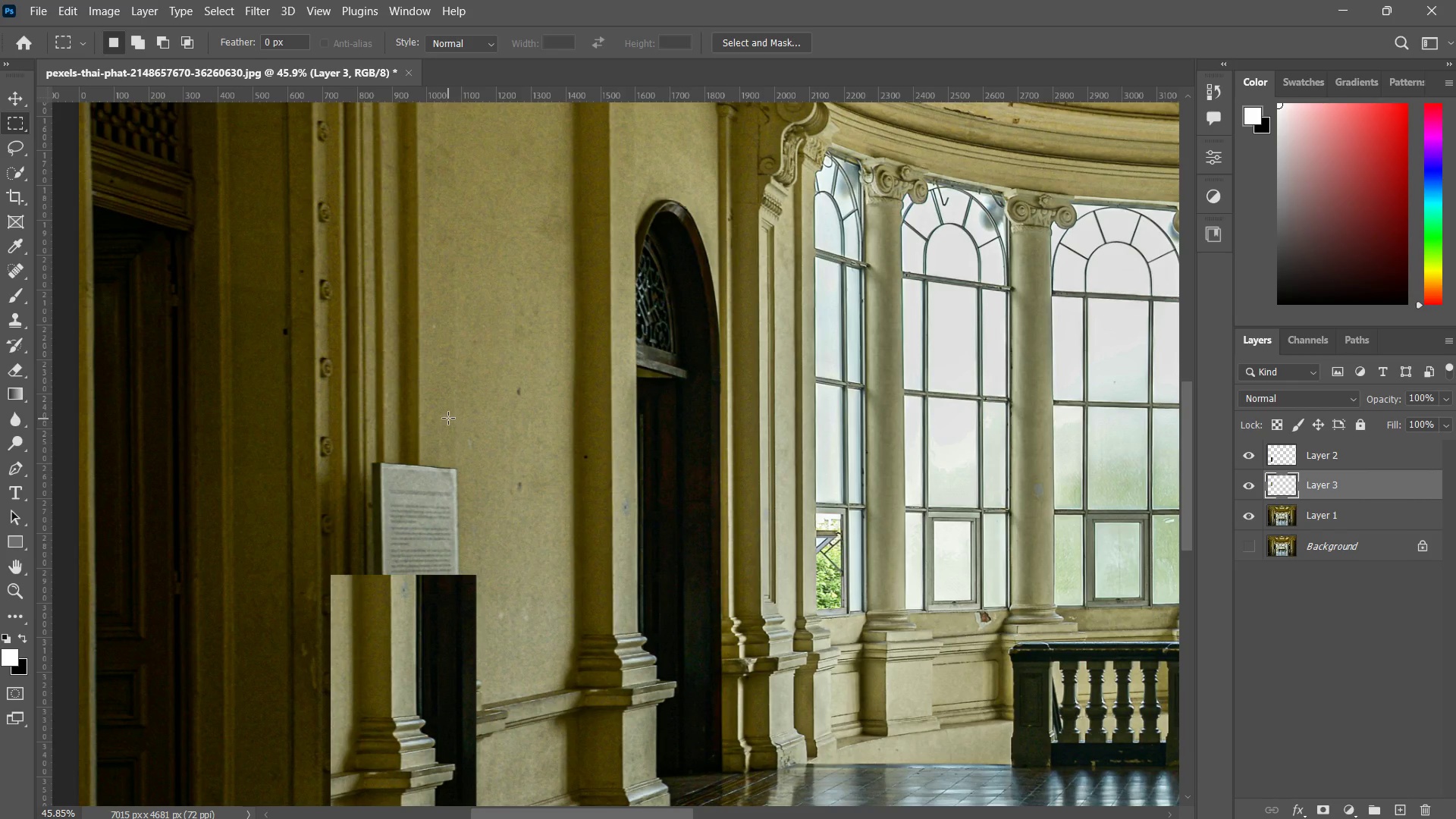 
type(cvzzz)
 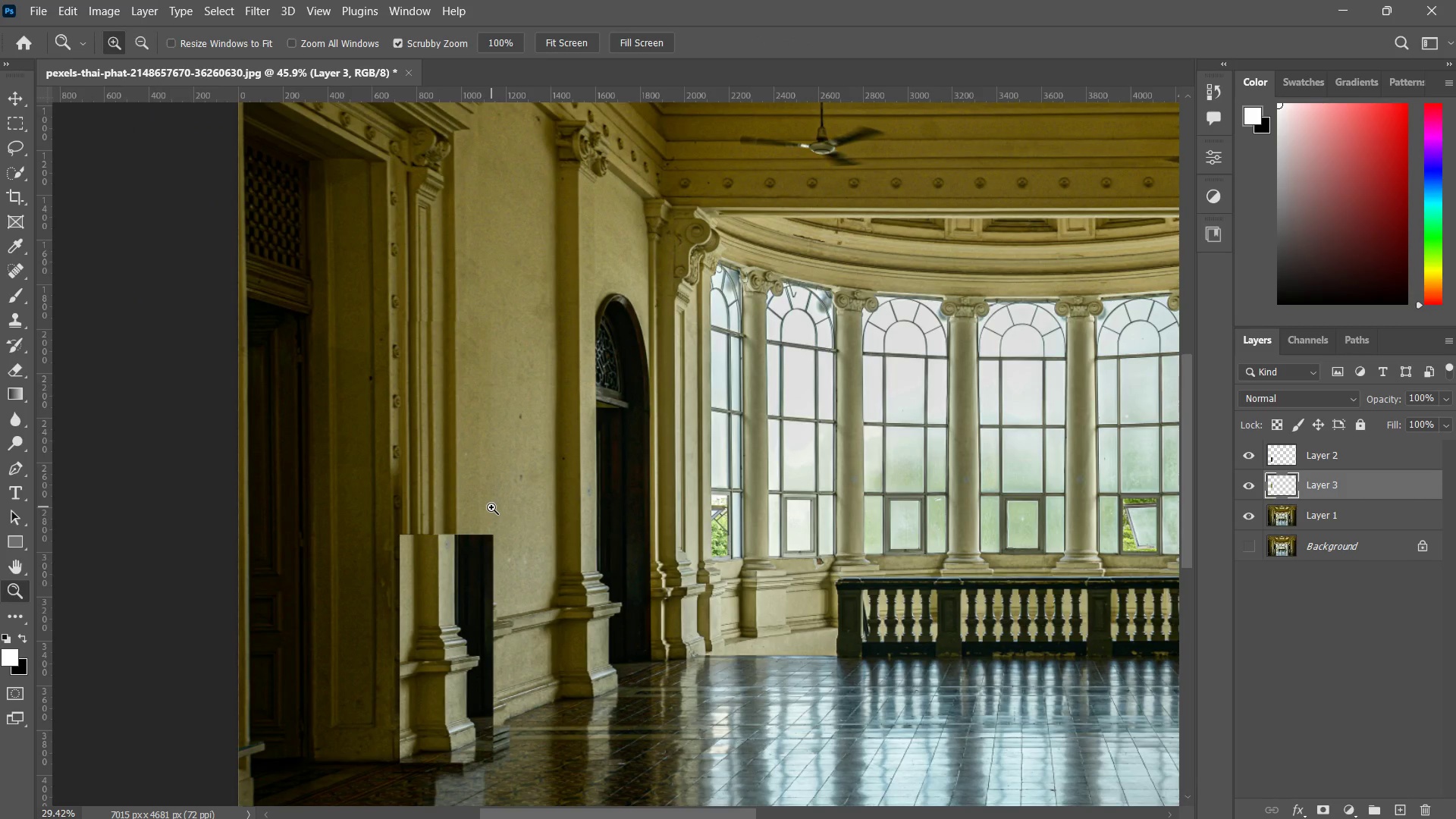 
left_click_drag(start_coordinate=[409, 328], to_coordinate=[415, 458])
 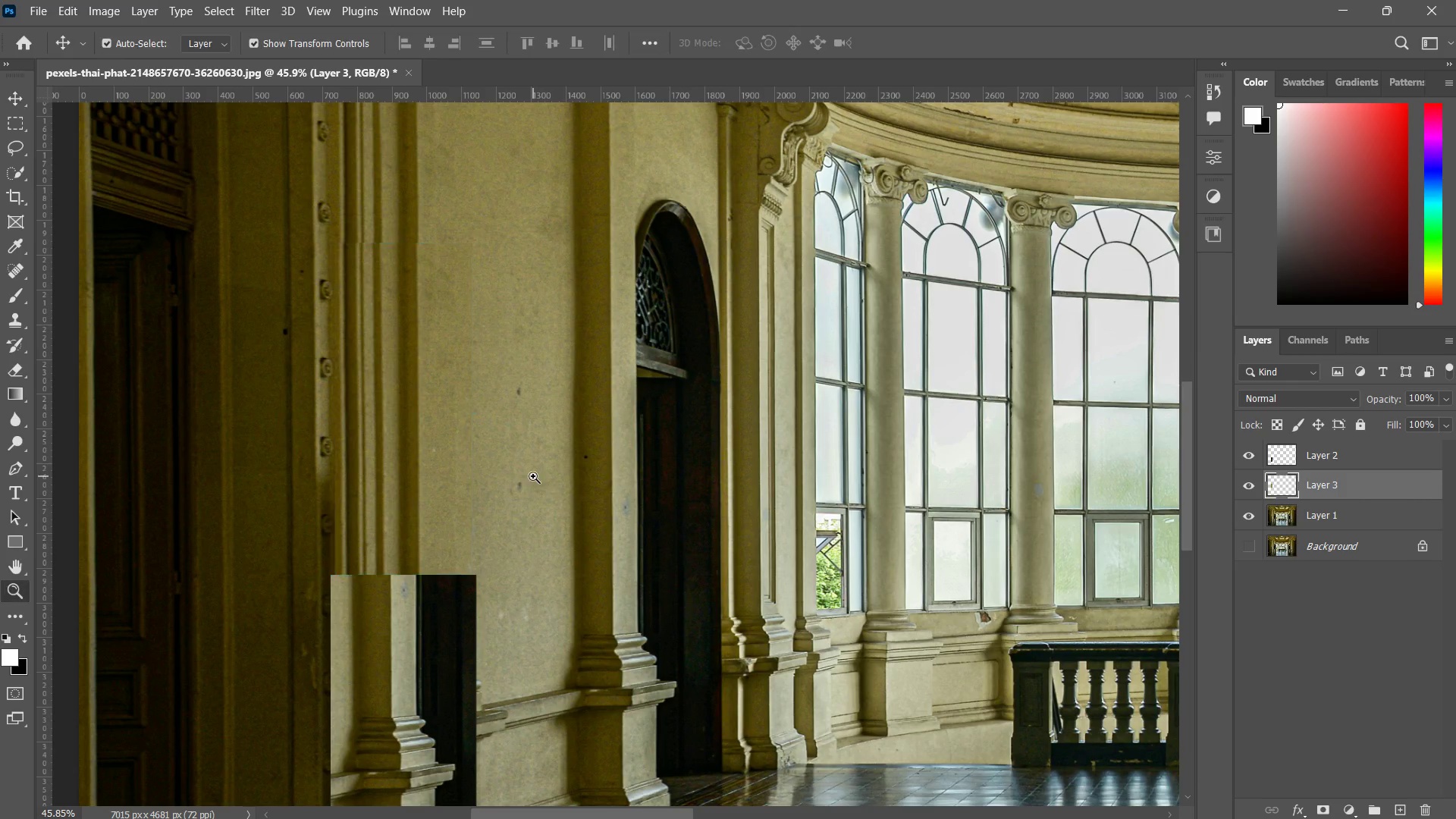 
hold_key(key=Space, duration=0.53)
 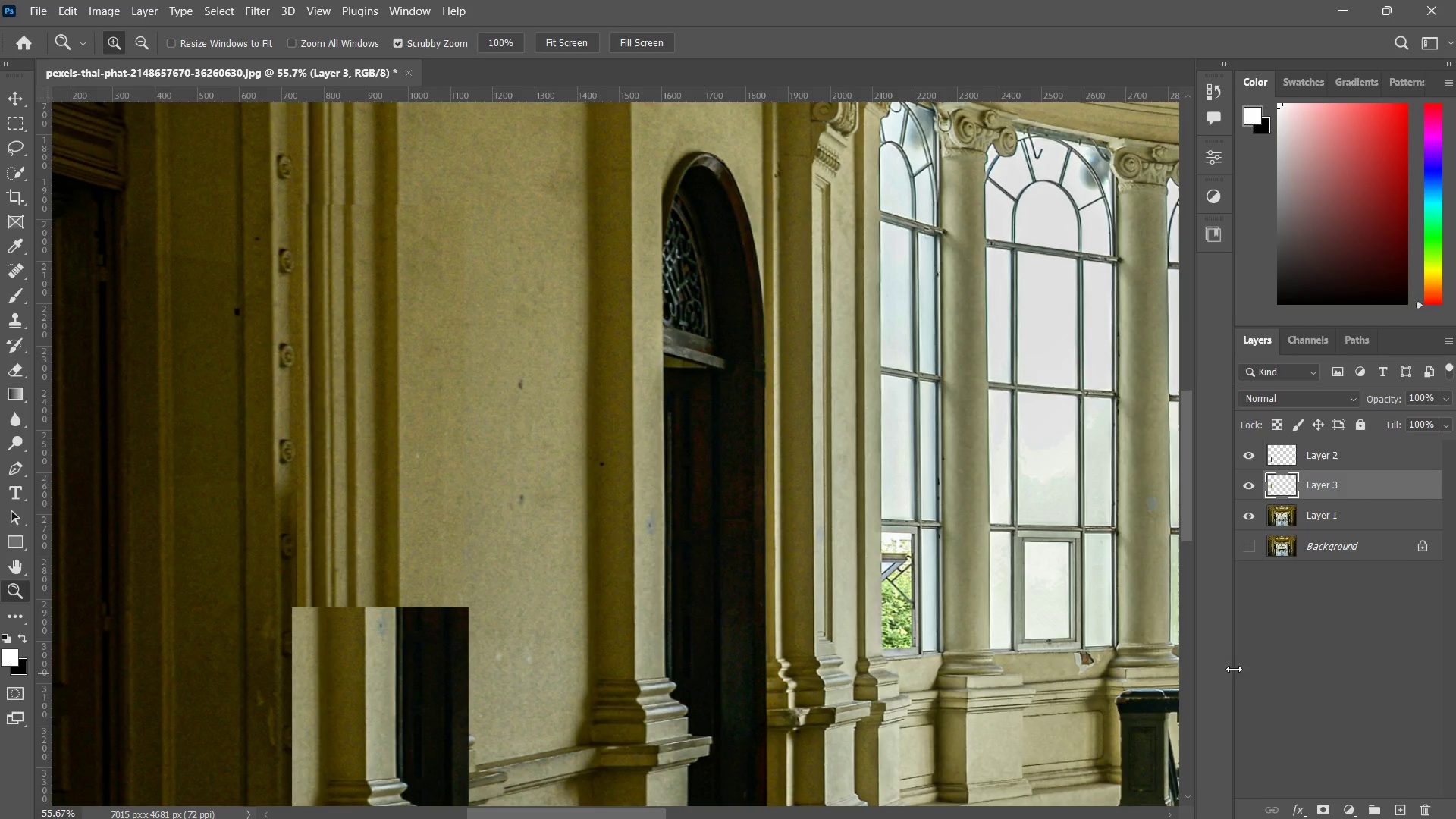 
left_click_drag(start_coordinate=[452, 415], to_coordinate=[454, 423])
 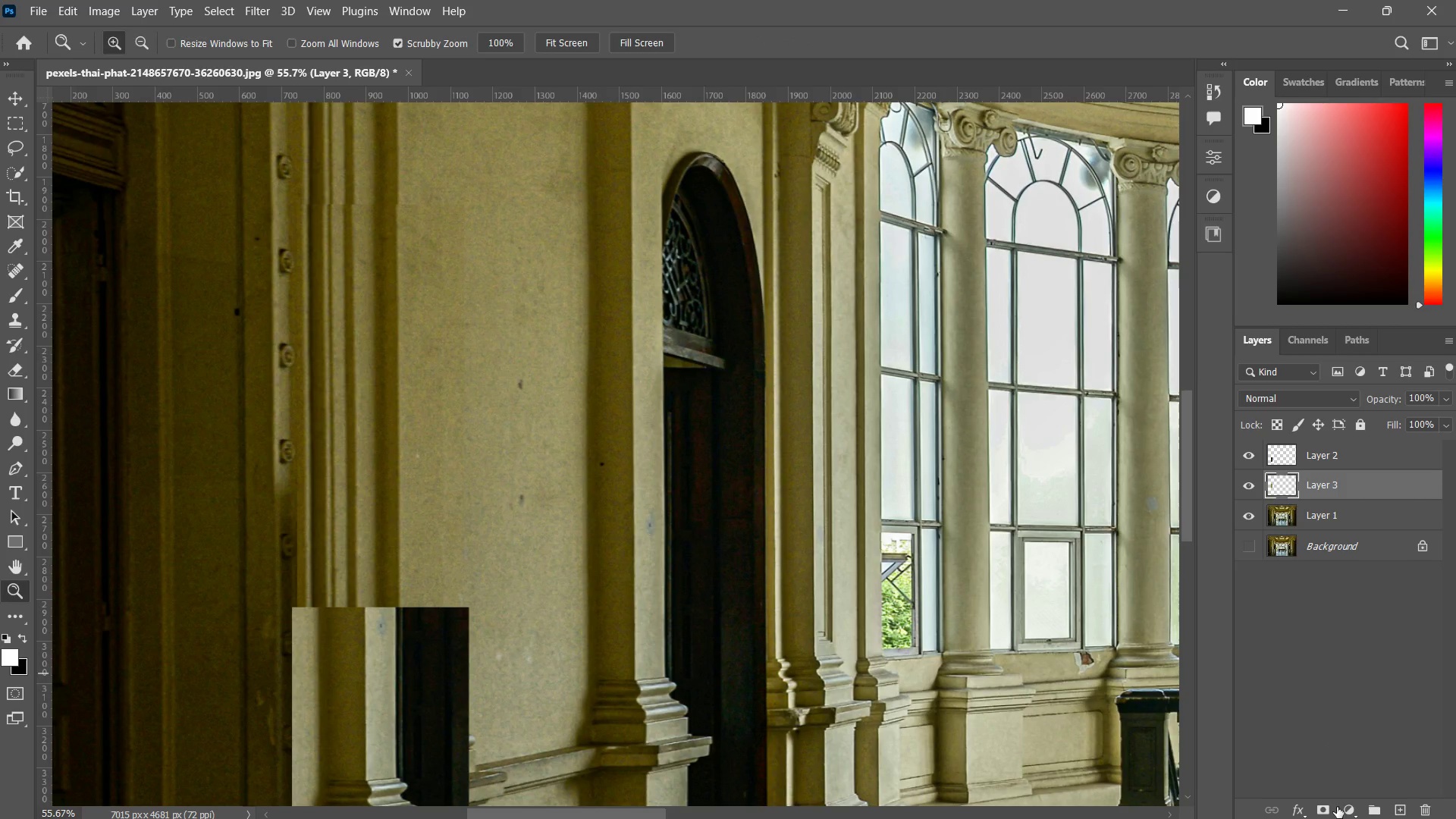 
left_click([1344, 805])
 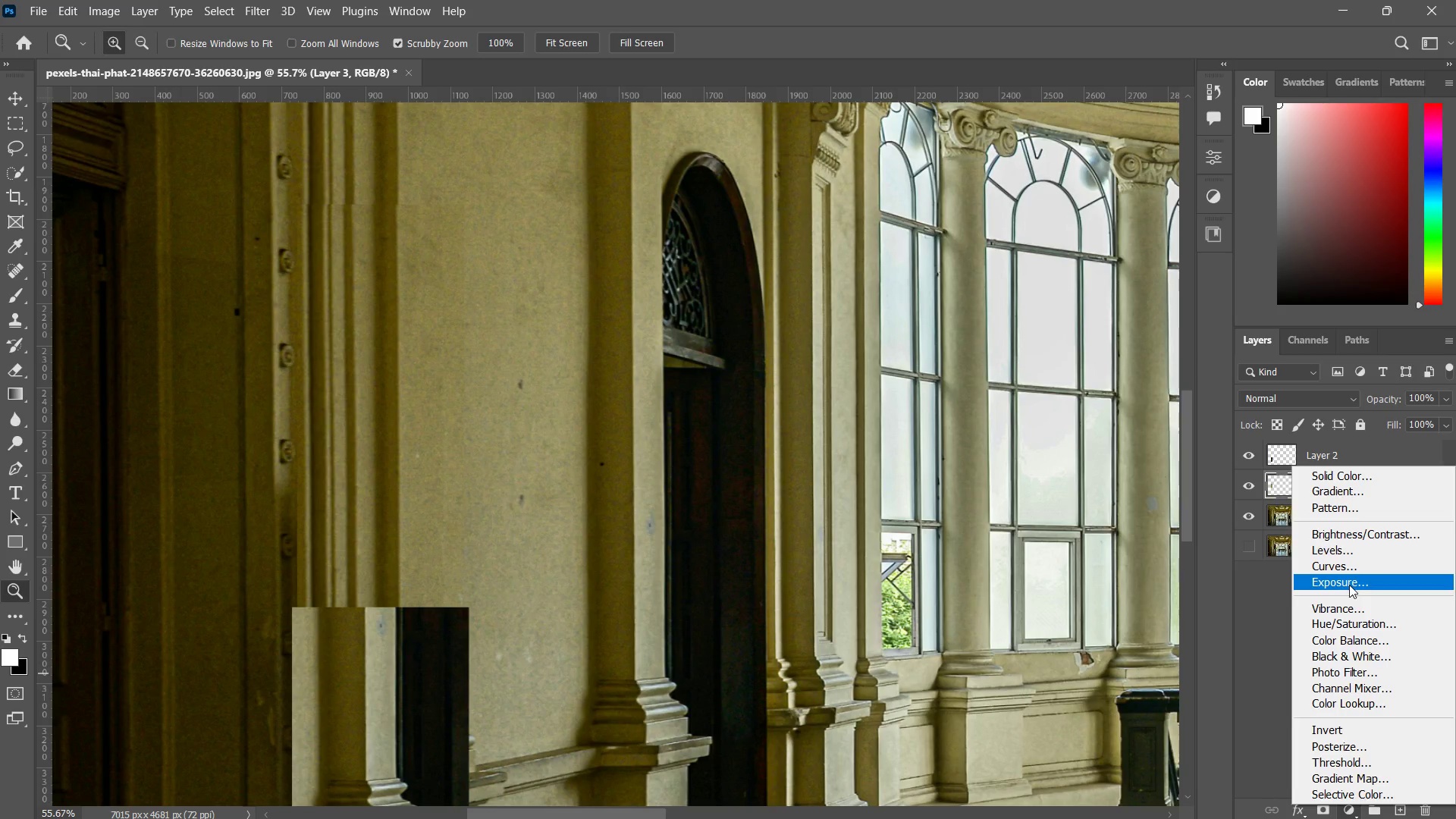 
left_click([1269, 613])
 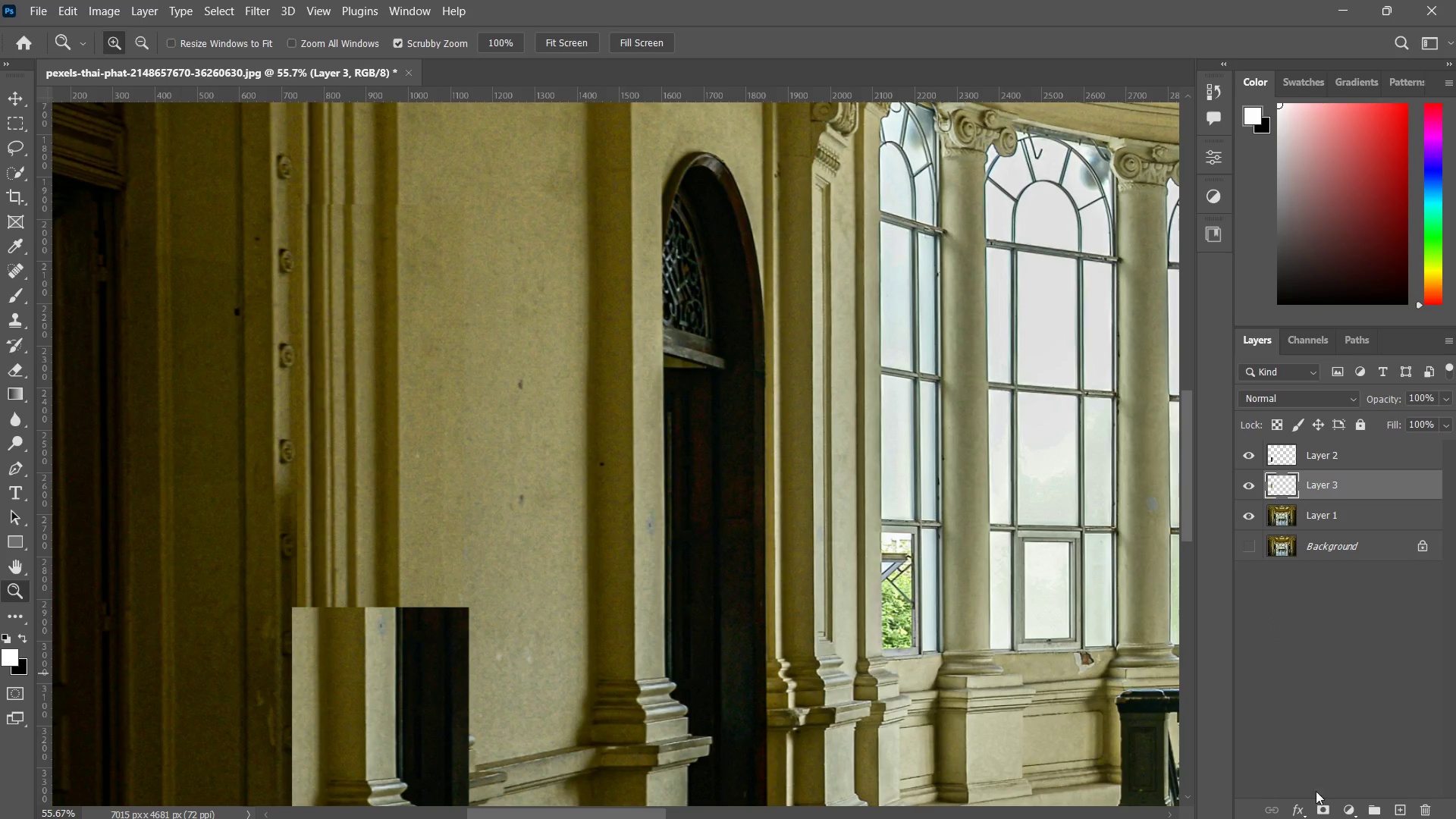 
key(Alt+AltLeft)
 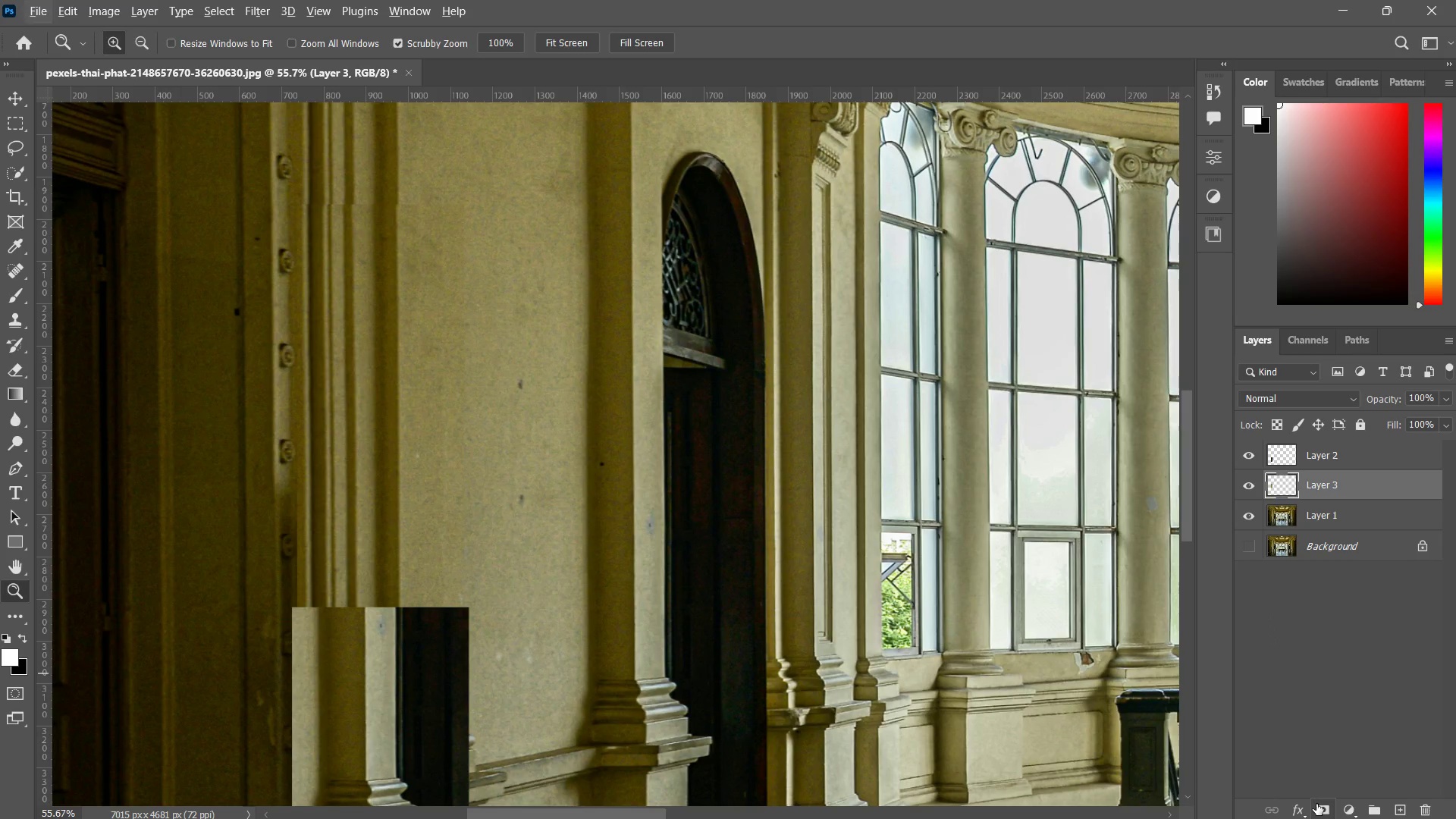 
key(Alt+AltLeft)
 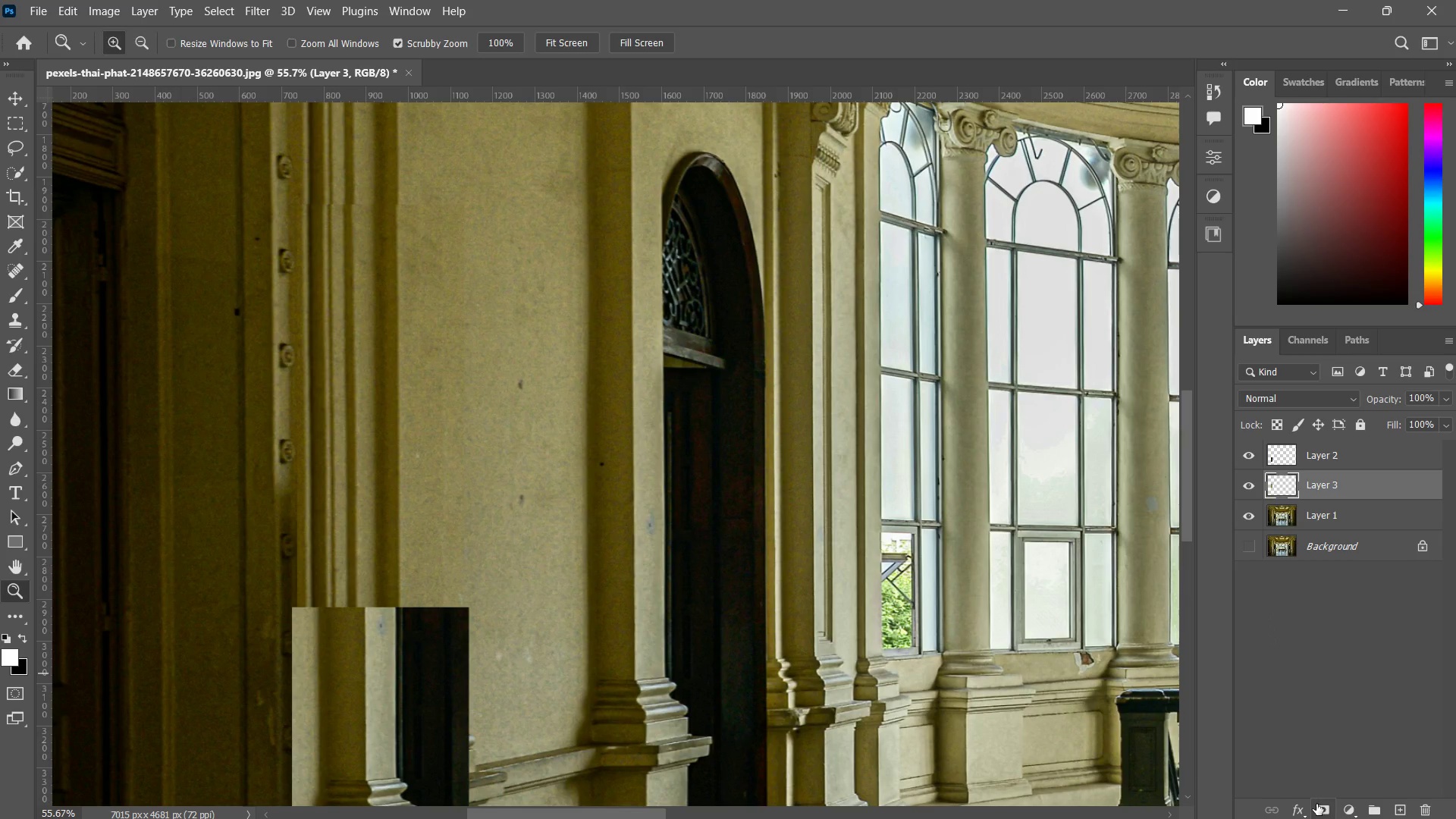 
left_click([1316, 804])
 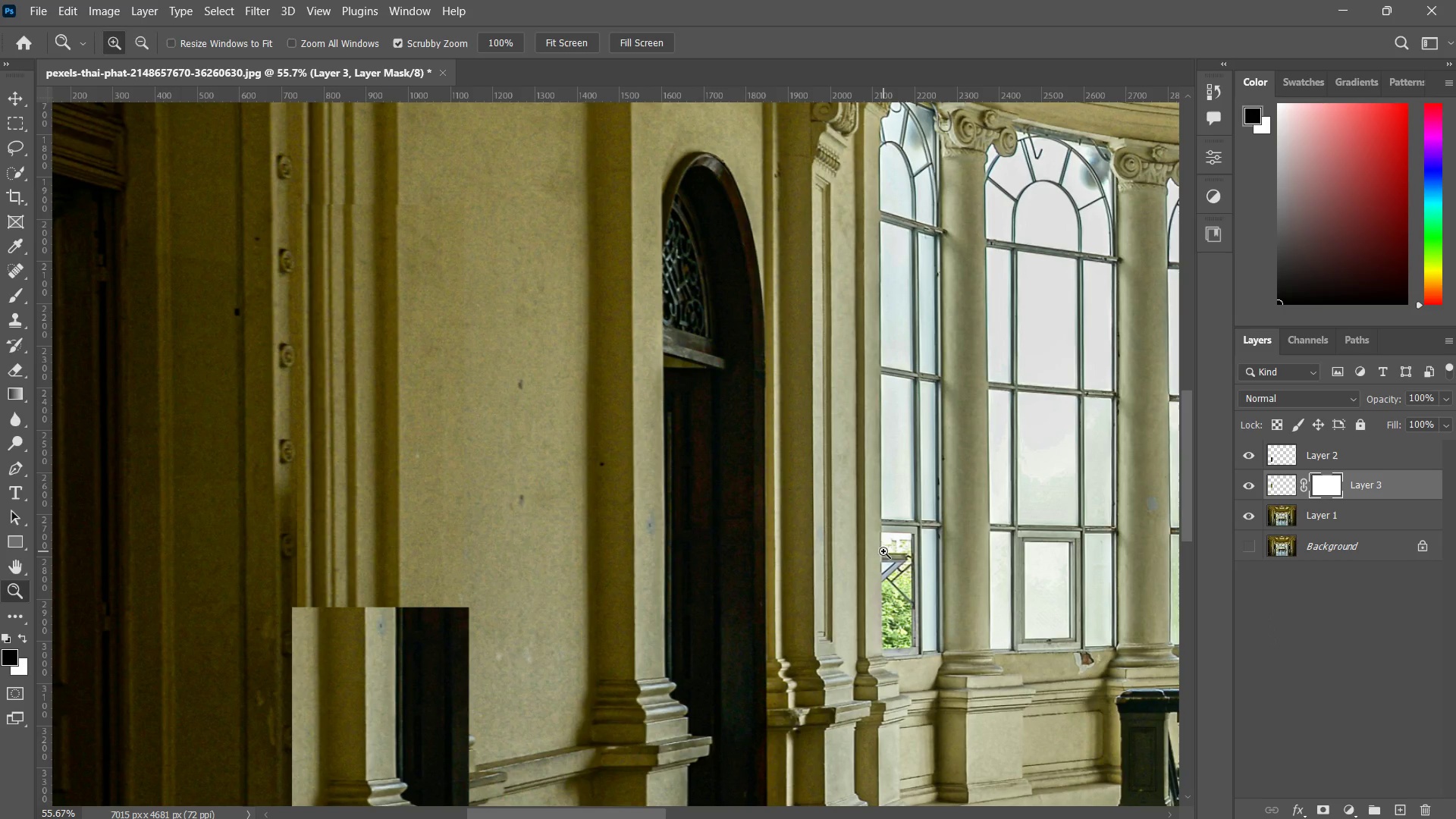 
key(B)
 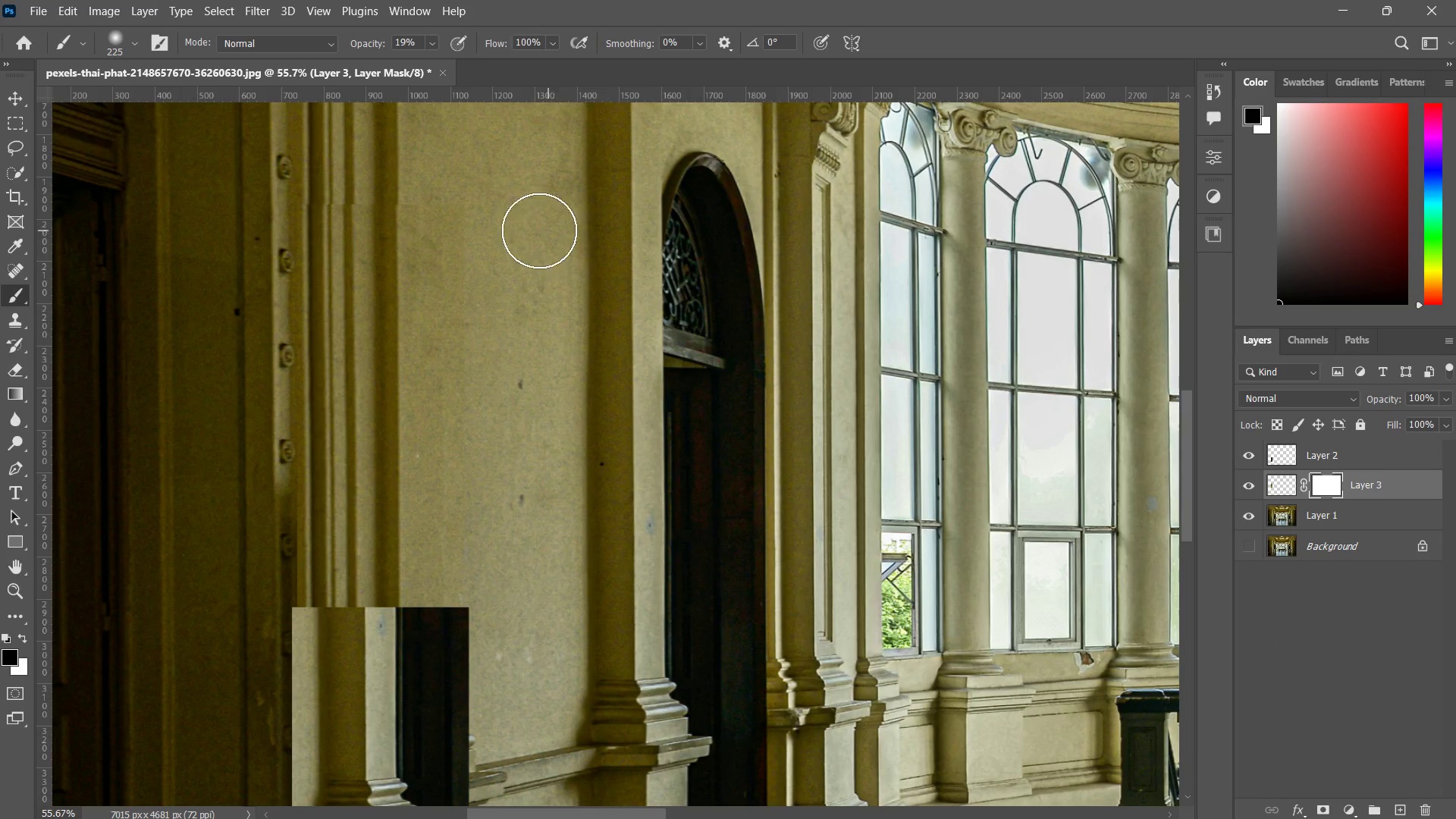 
left_click_drag(start_coordinate=[482, 220], to_coordinate=[485, 346])
 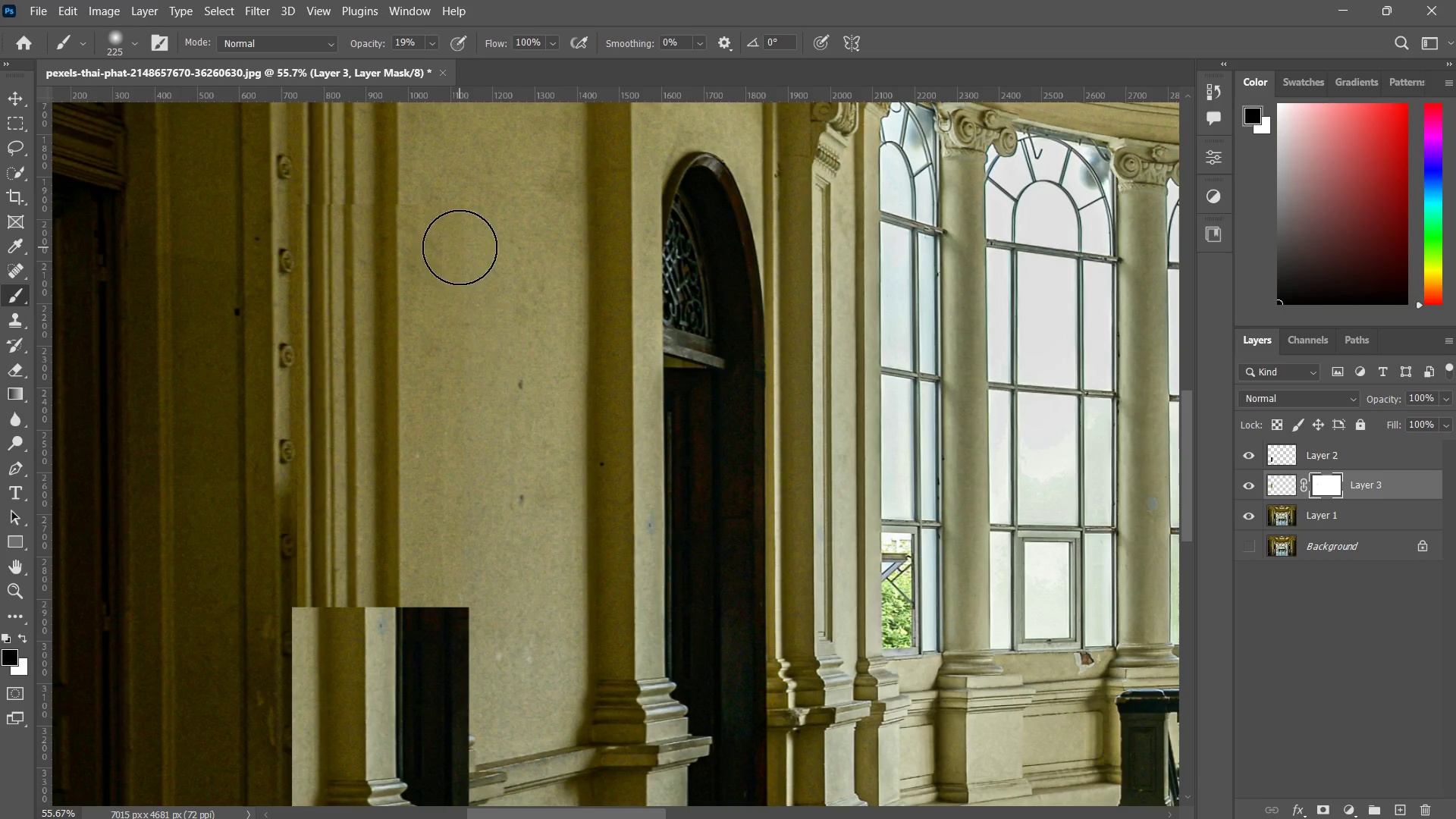 
left_click_drag(start_coordinate=[460, 247], to_coordinate=[472, 378])
 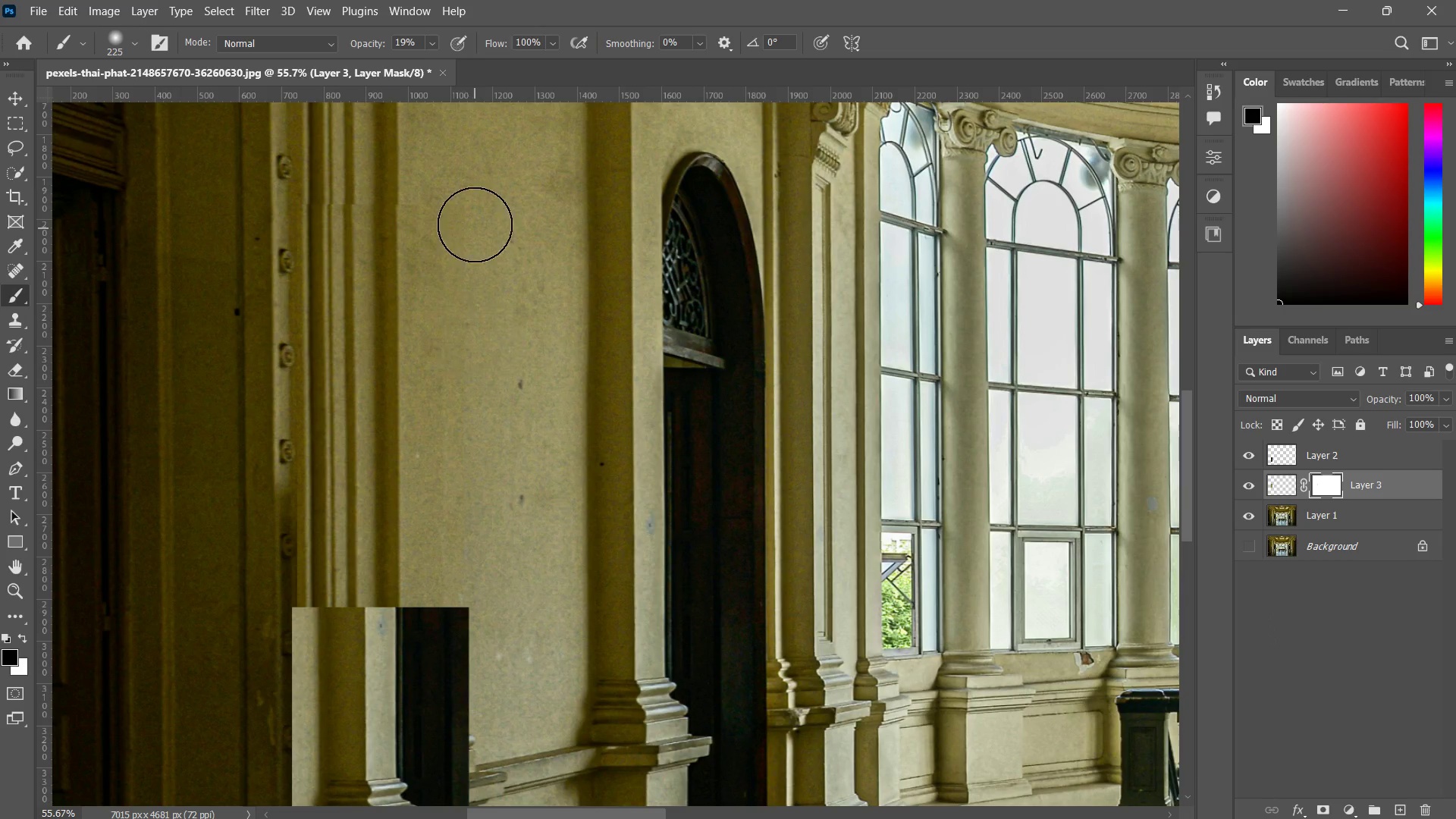 
left_click_drag(start_coordinate=[475, 223], to_coordinate=[476, 340])
 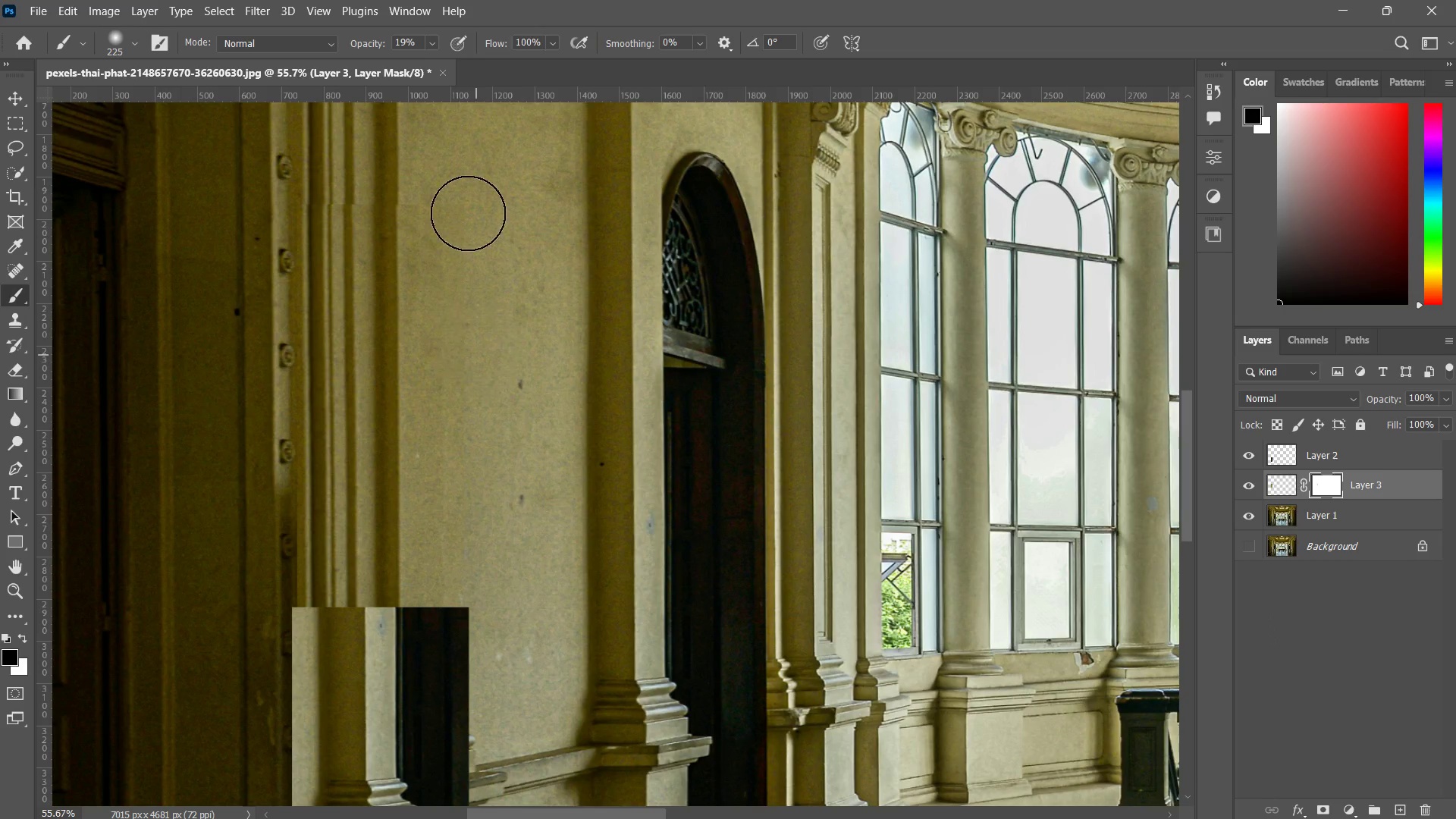 
left_click_drag(start_coordinate=[465, 200], to_coordinate=[476, 345])
 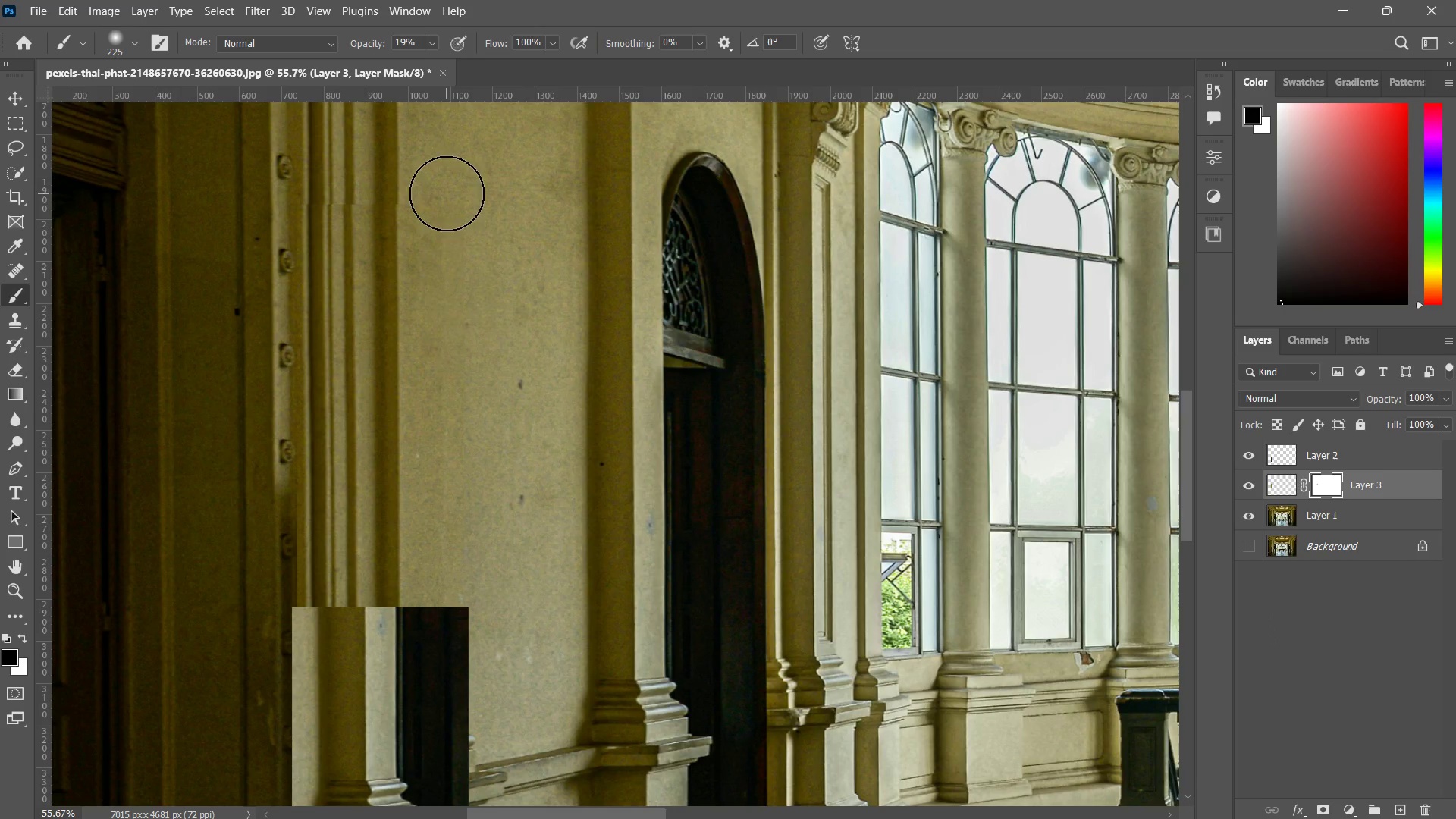 
left_click_drag(start_coordinate=[447, 193], to_coordinate=[456, 281])
 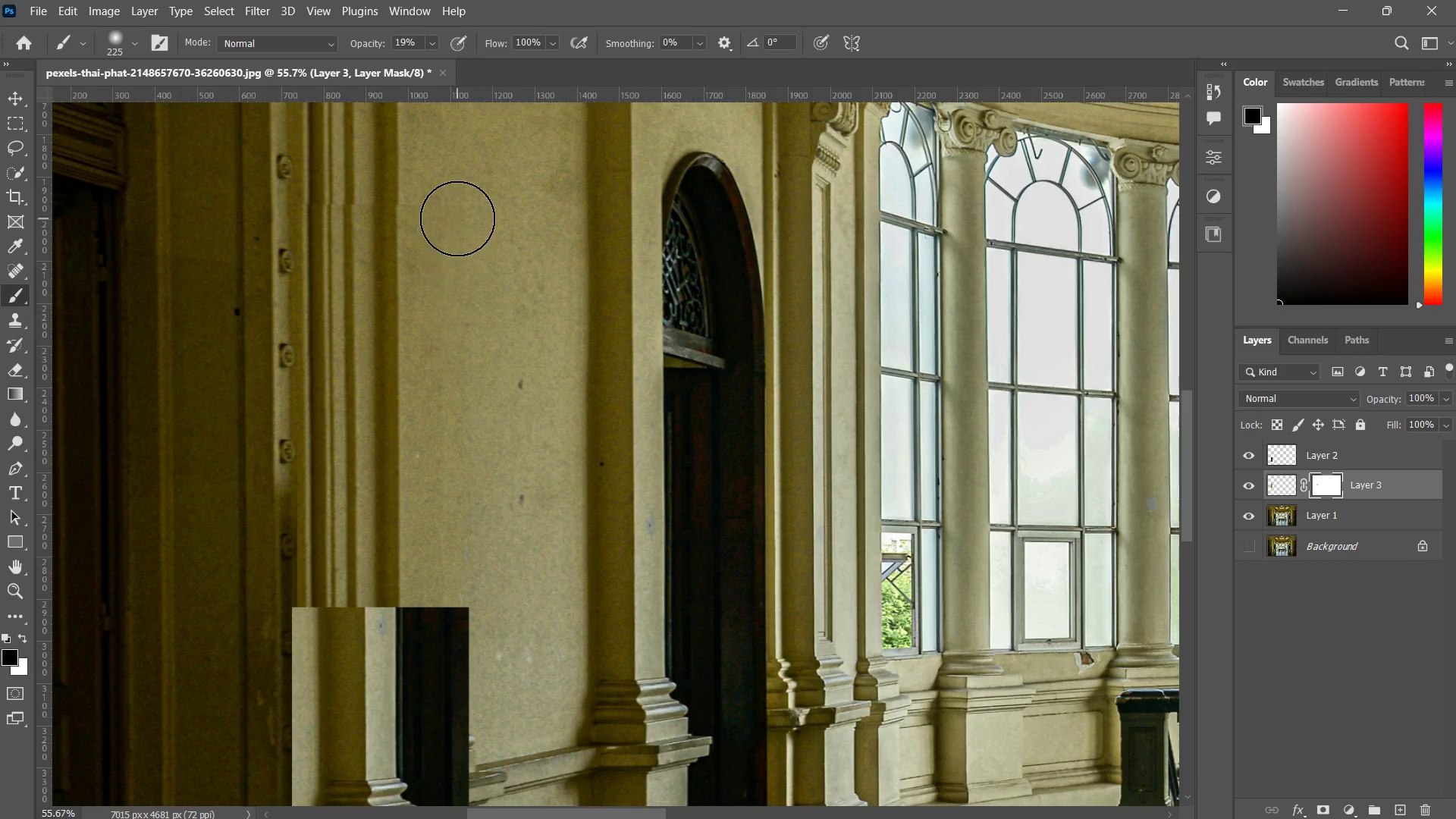 
left_click_drag(start_coordinate=[457, 218], to_coordinate=[469, 271])
 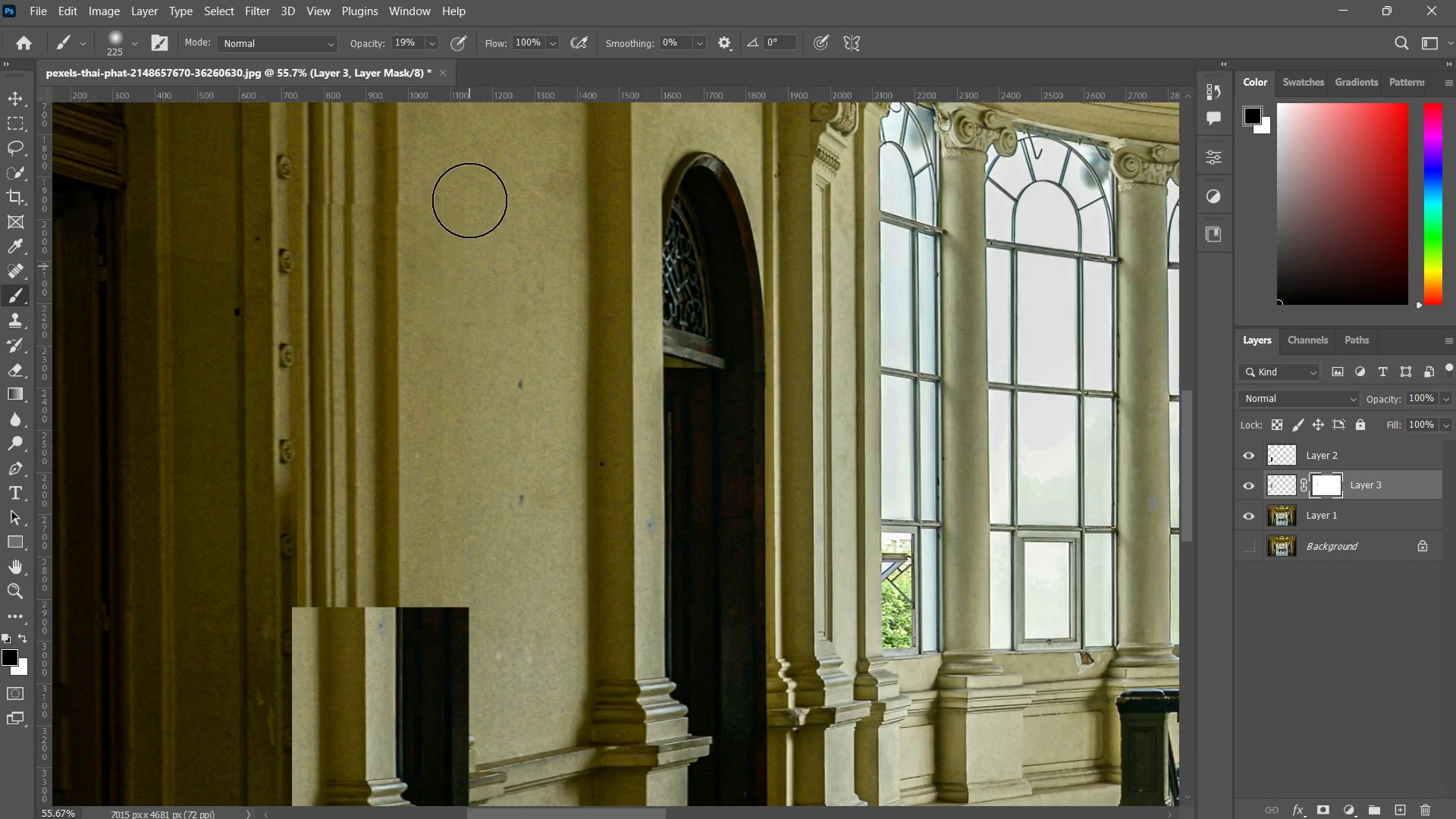 
left_click_drag(start_coordinate=[469, 199], to_coordinate=[473, 287])
 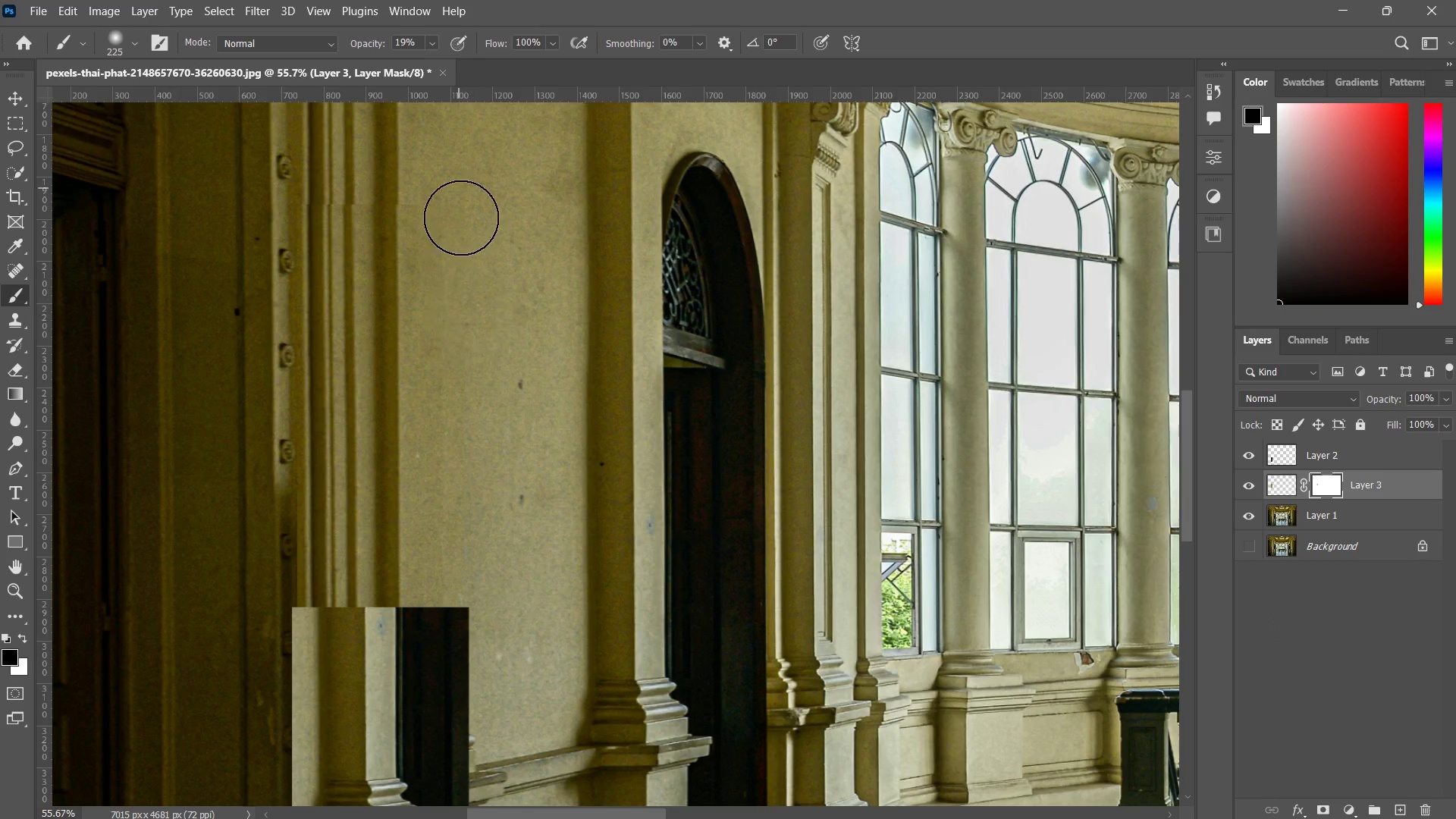 
left_click_drag(start_coordinate=[459, 188], to_coordinate=[470, 311])
 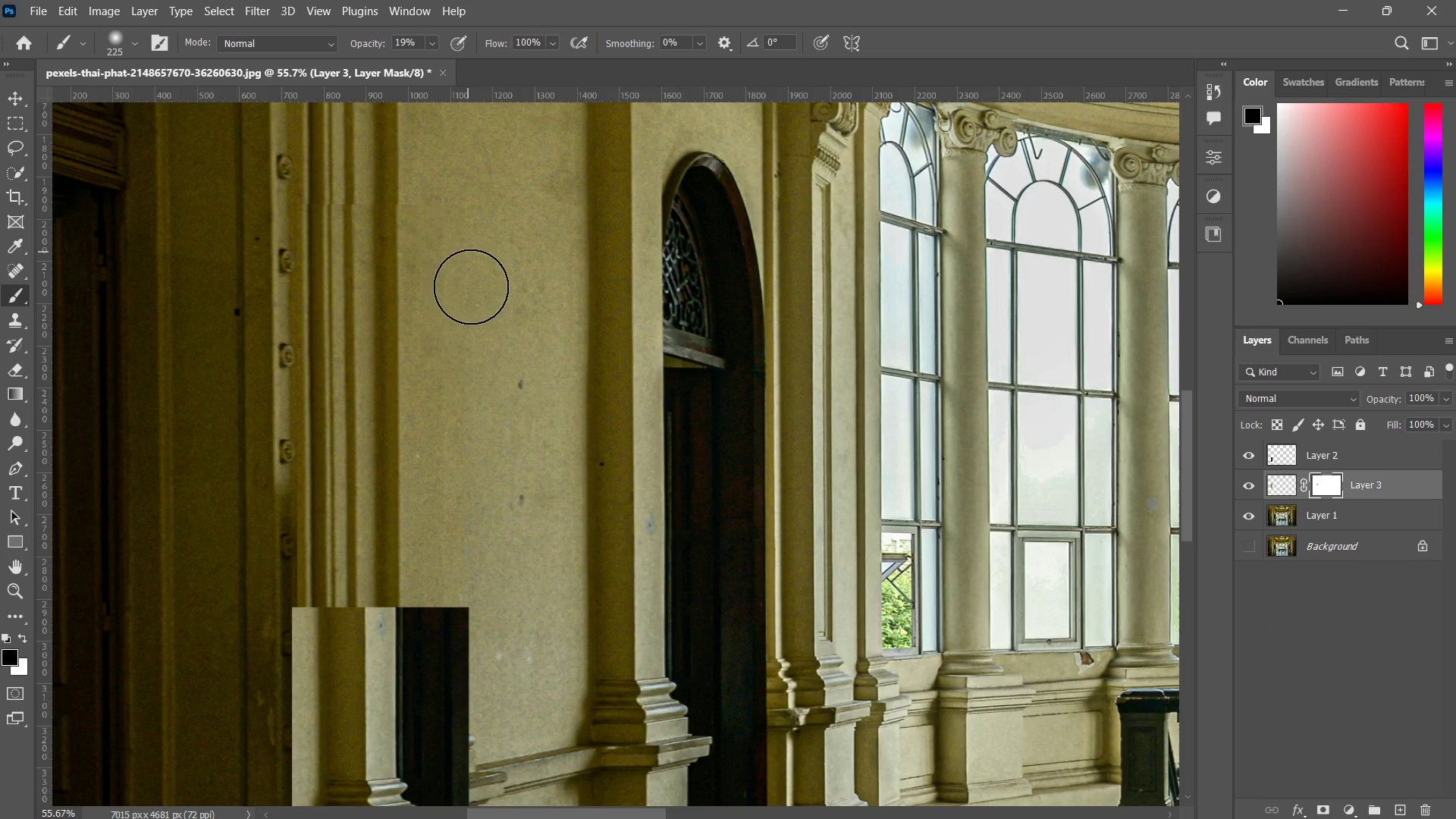 
left_click_drag(start_coordinate=[459, 209], to_coordinate=[472, 350])
 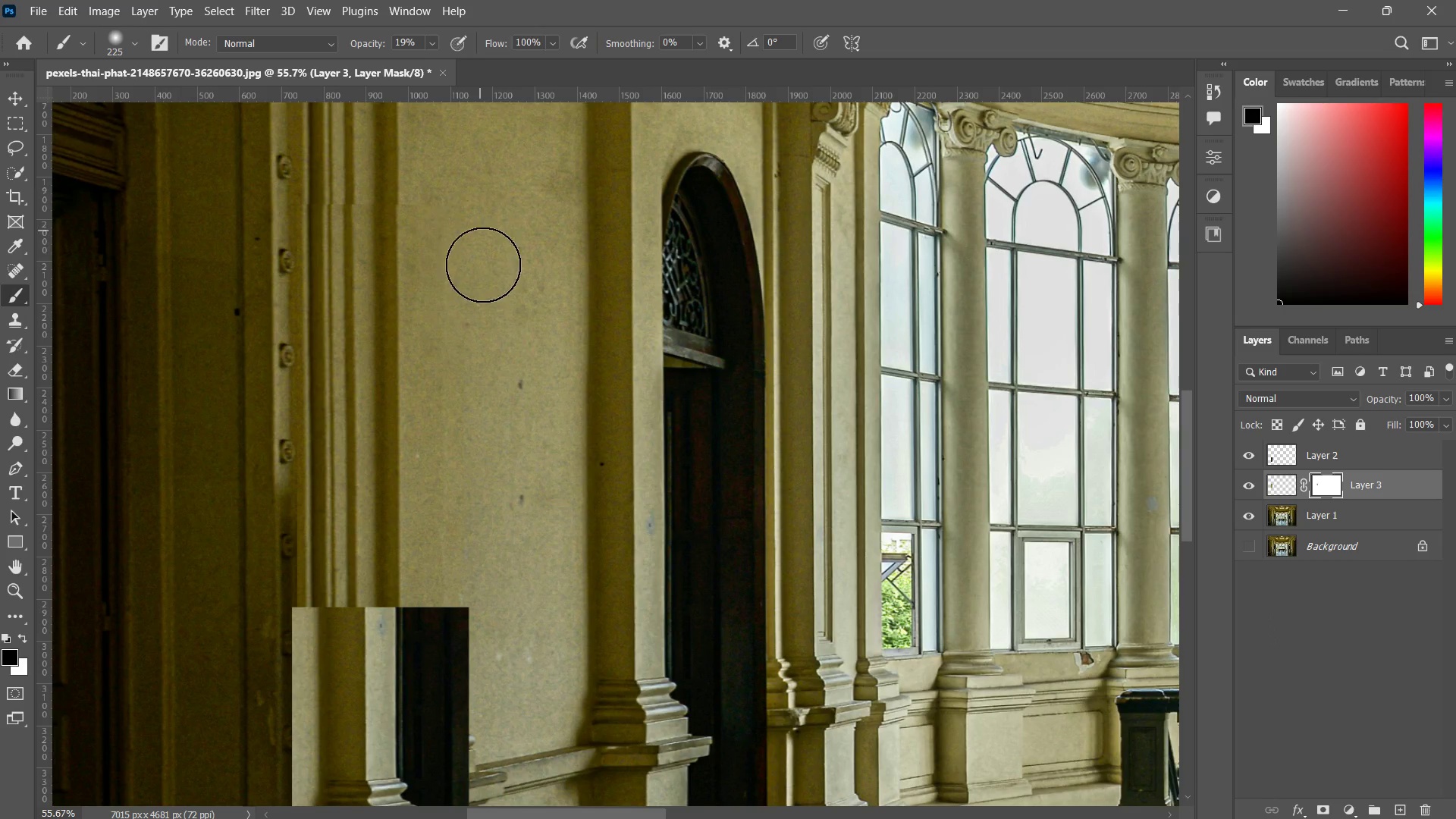 
left_click_drag(start_coordinate=[480, 231], to_coordinate=[488, 342])
 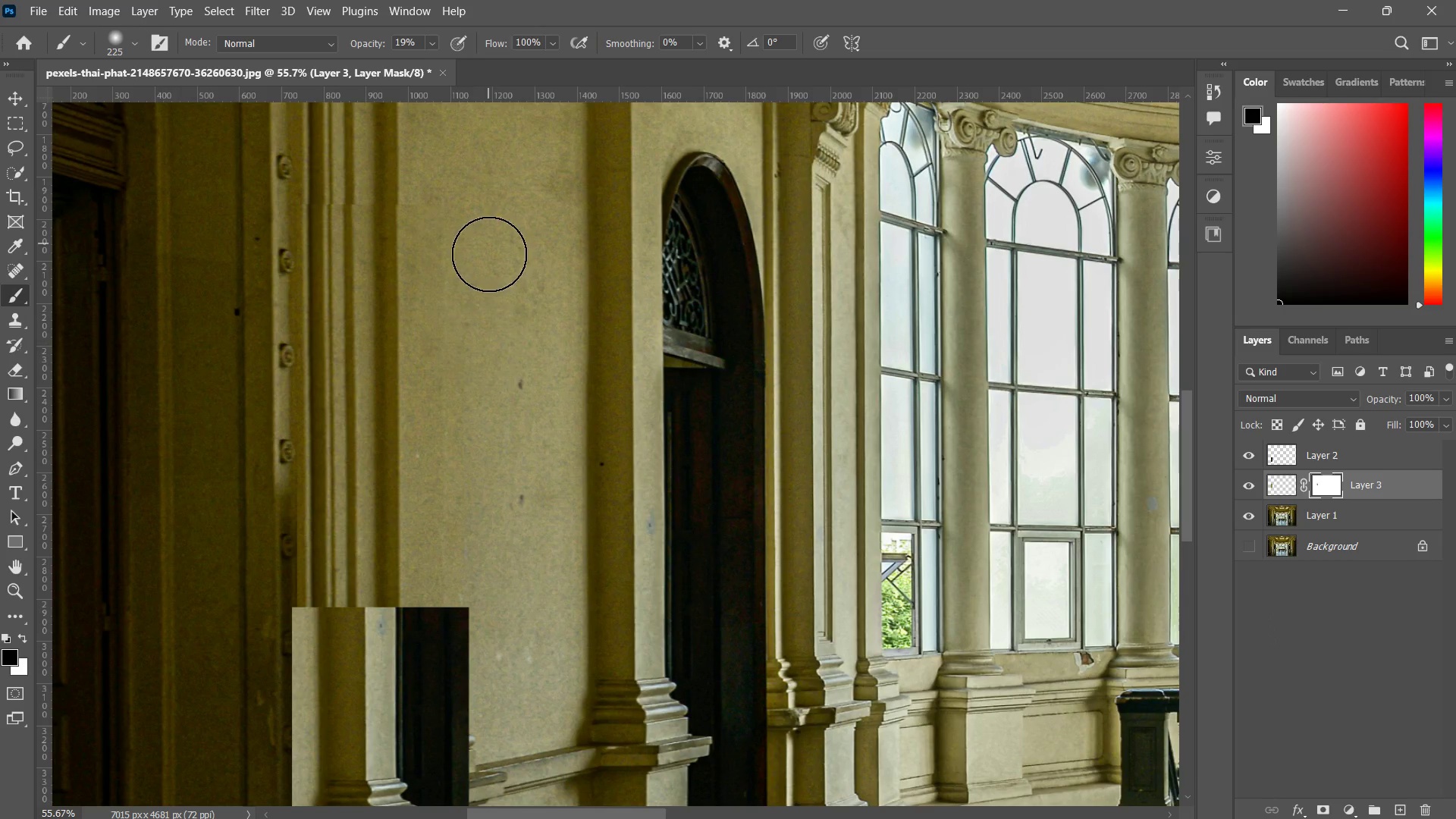 
left_click_drag(start_coordinate=[488, 247], to_coordinate=[511, 340])
 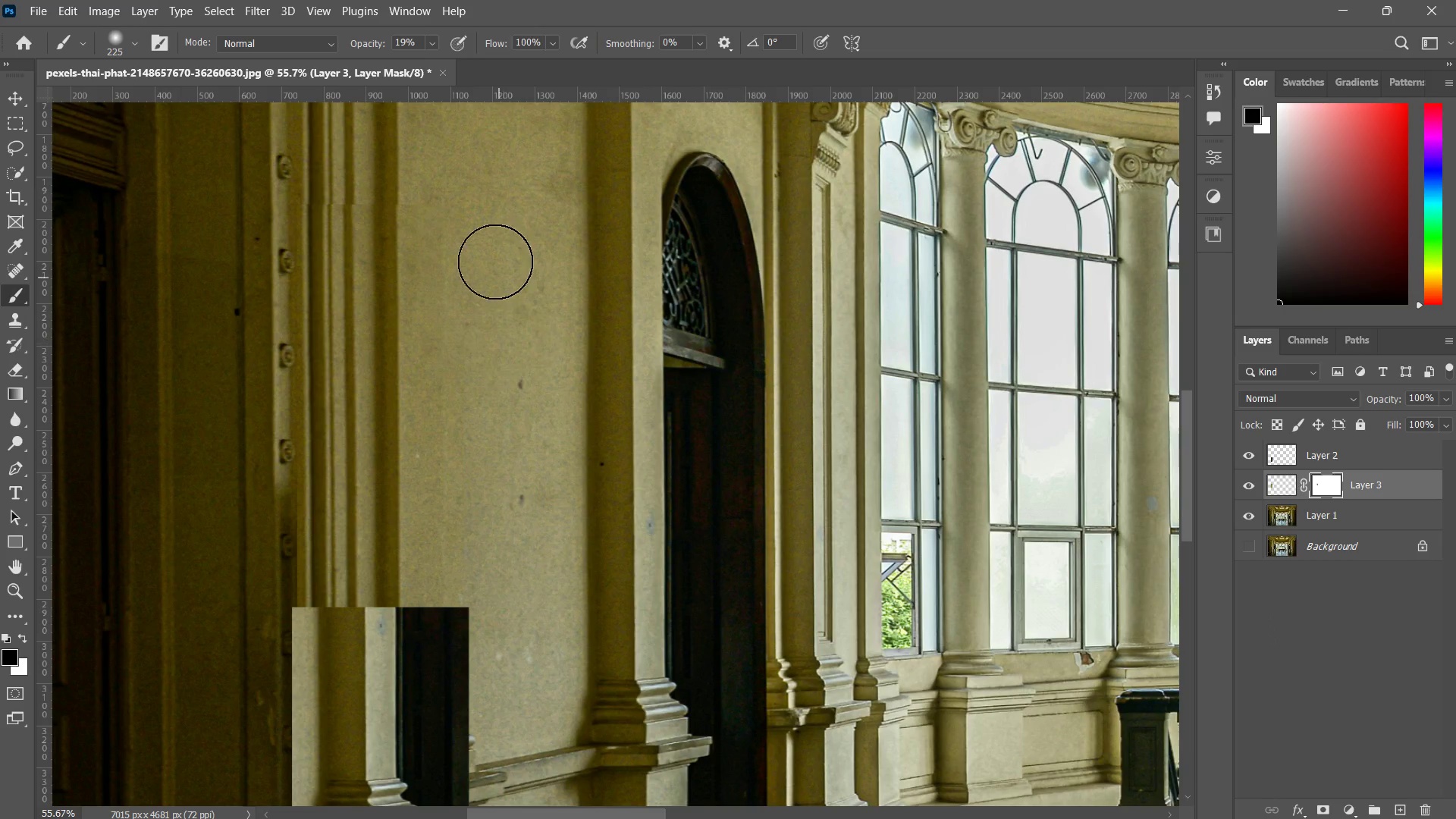 
left_click_drag(start_coordinate=[488, 237], to_coordinate=[494, 360])
 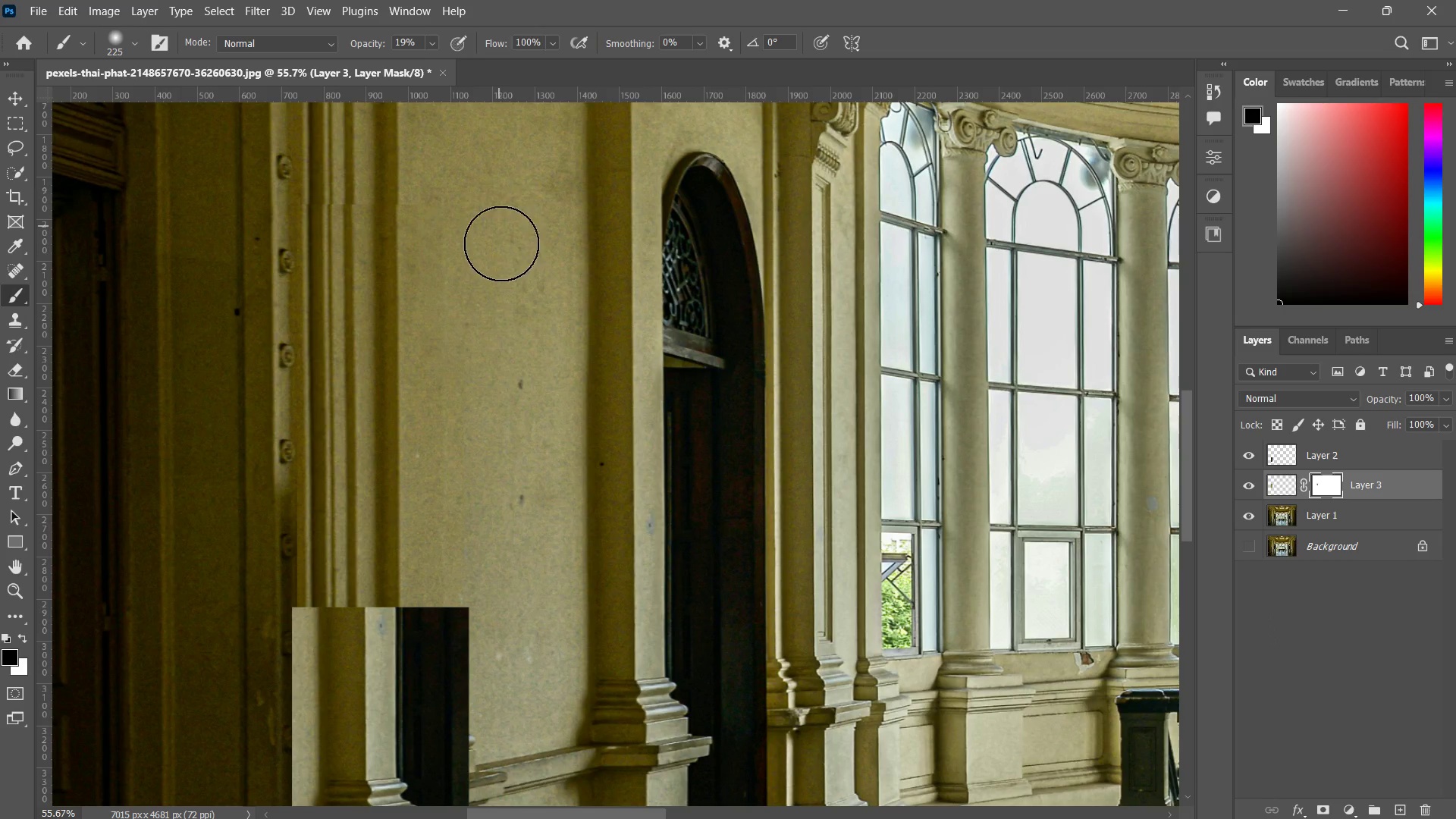 
left_click_drag(start_coordinate=[499, 227], to_coordinate=[508, 345])
 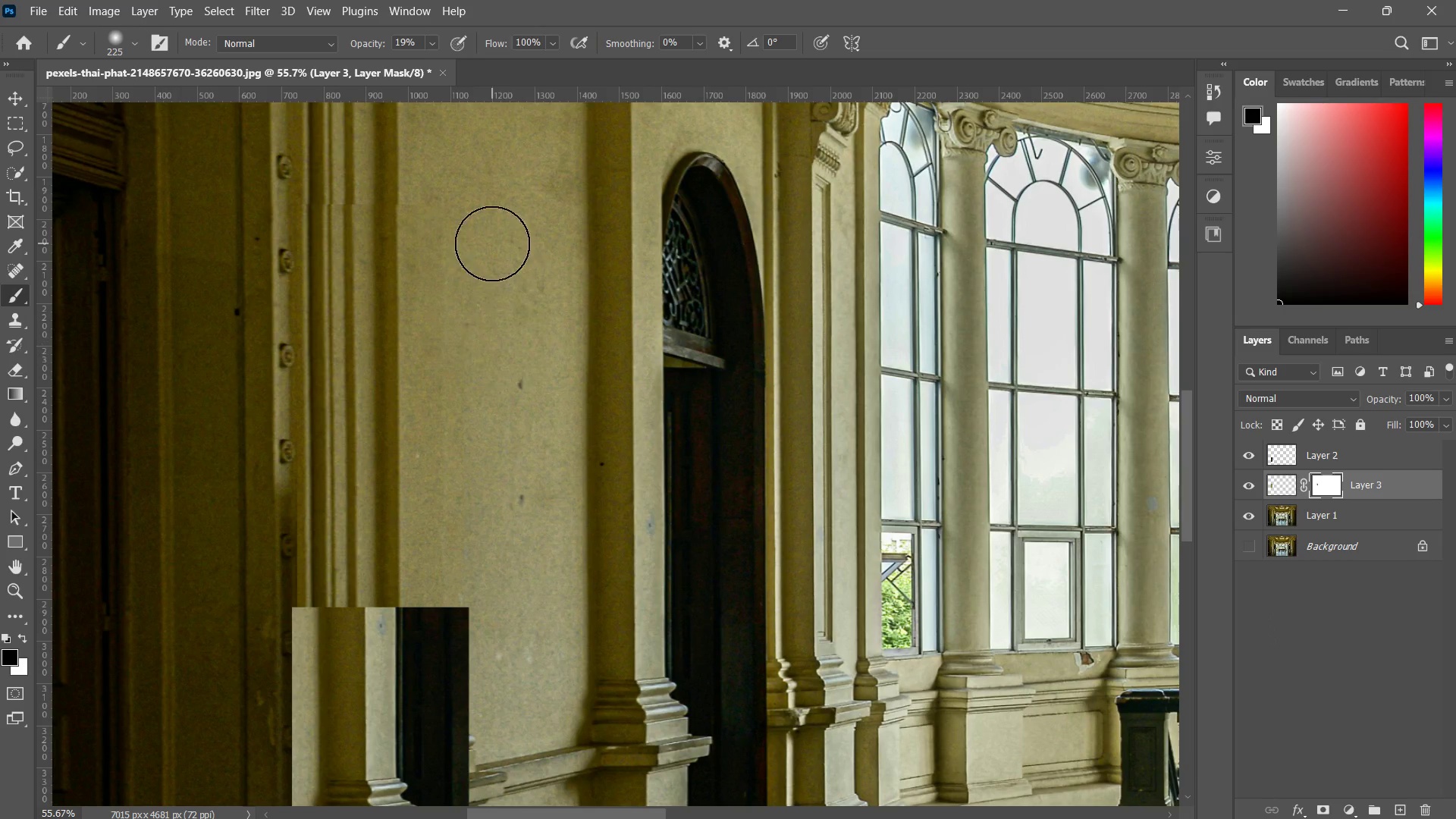 
left_click_drag(start_coordinate=[492, 243], to_coordinate=[480, 378])
 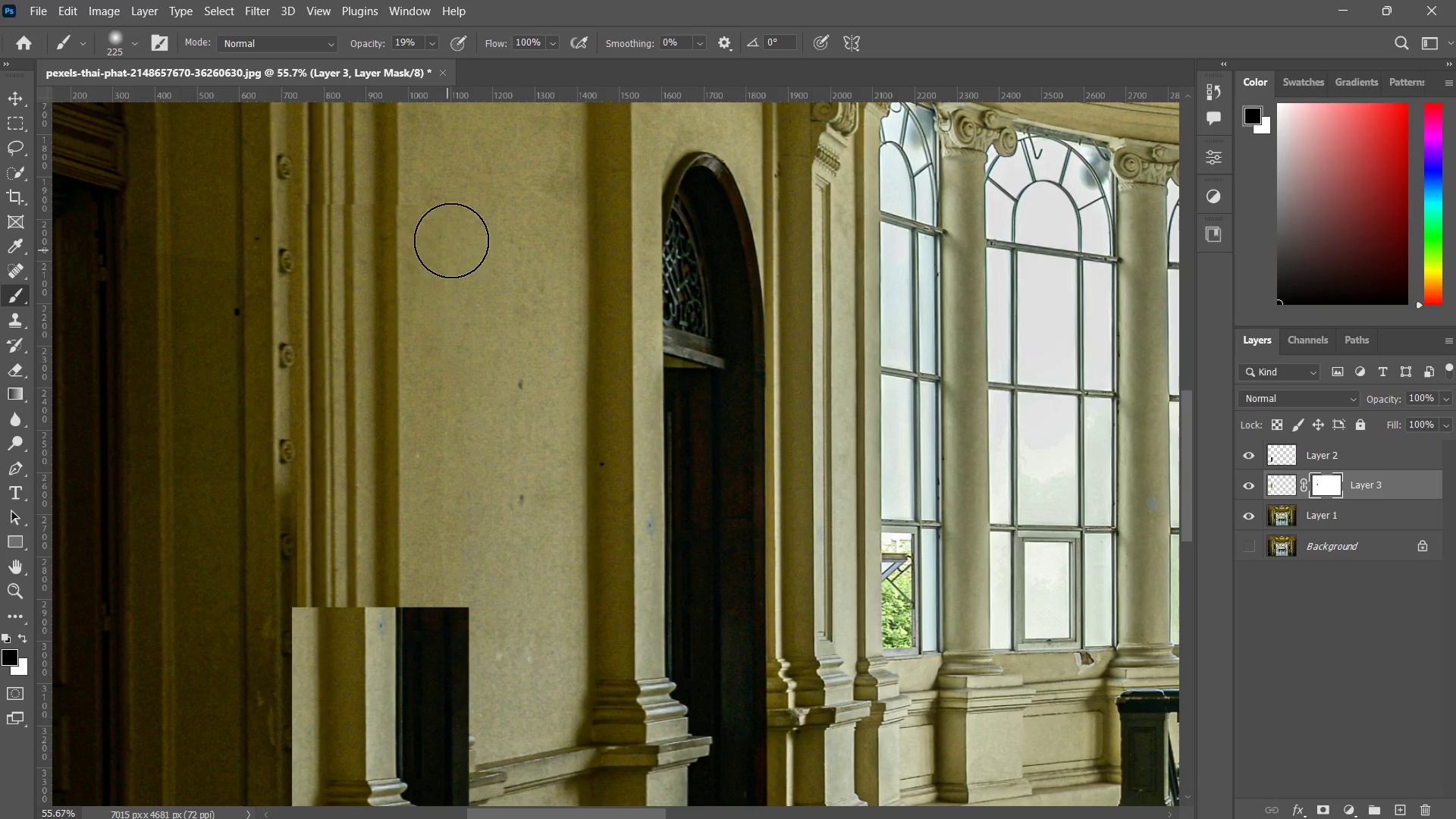 
left_click_drag(start_coordinate=[441, 215], to_coordinate=[420, 202])
 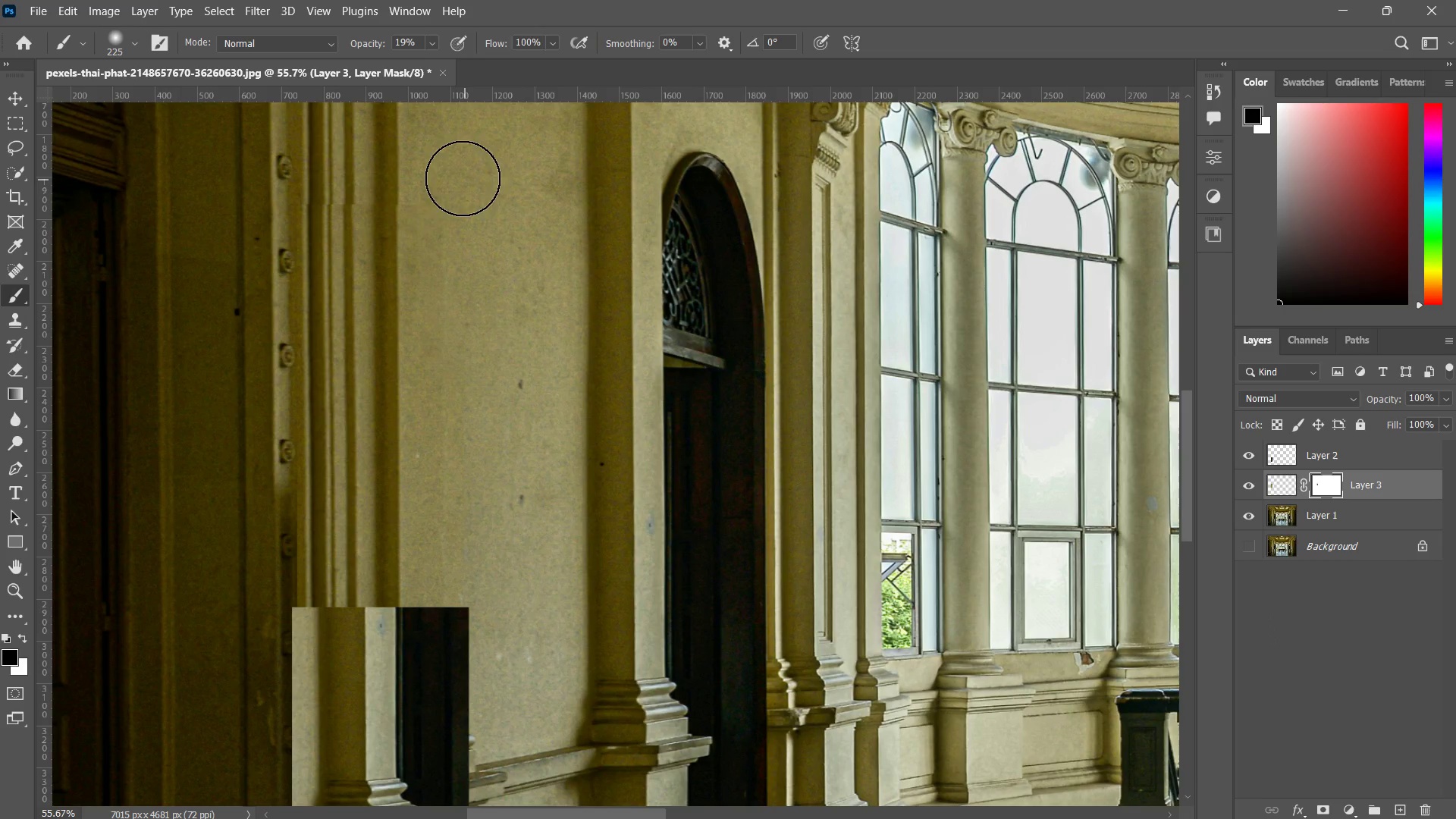 
left_click_drag(start_coordinate=[461, 177], to_coordinate=[355, 178])
 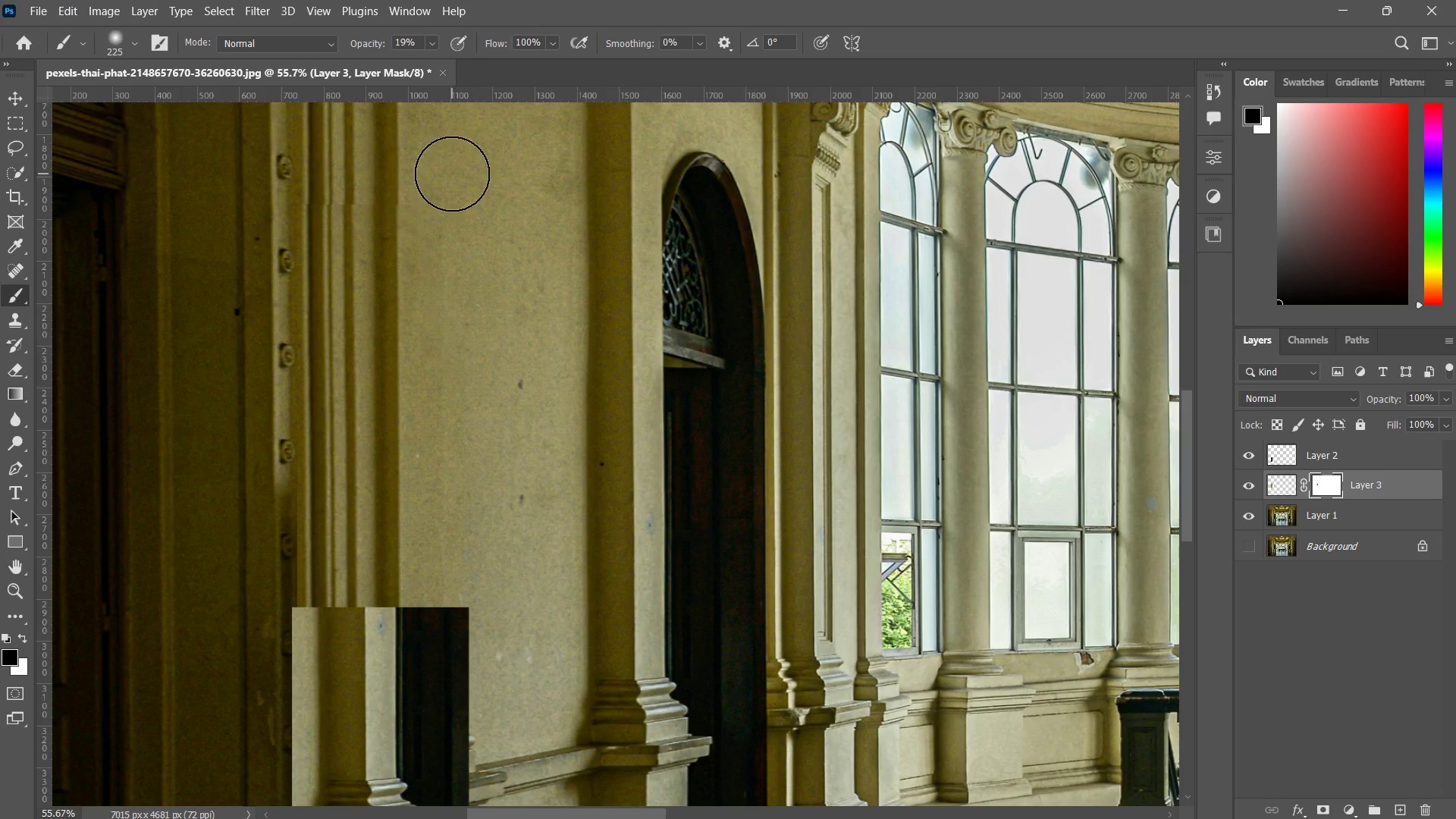 
left_click_drag(start_coordinate=[452, 174], to_coordinate=[344, 200])
 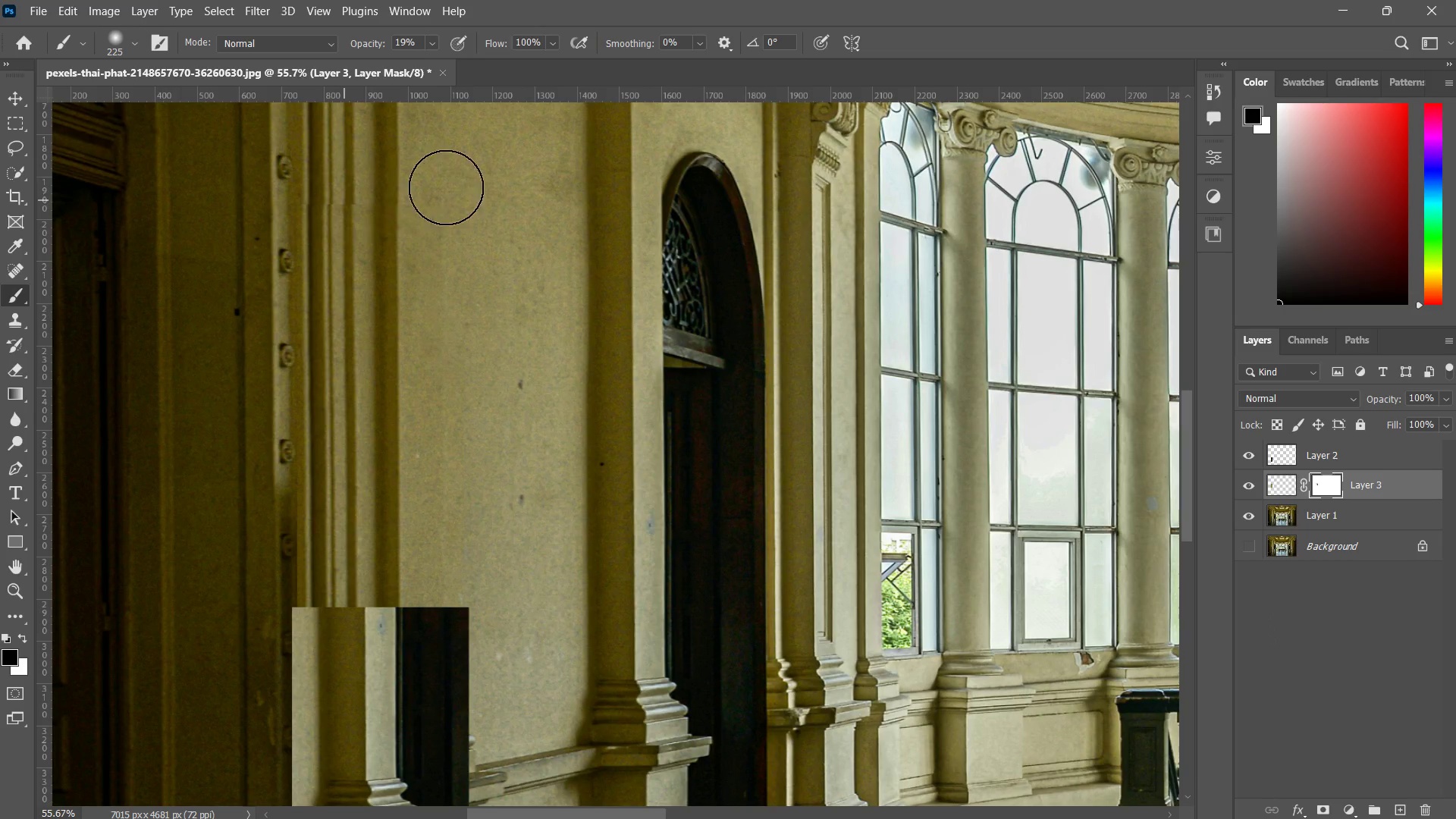 
left_click_drag(start_coordinate=[446, 187], to_coordinate=[341, 206])
 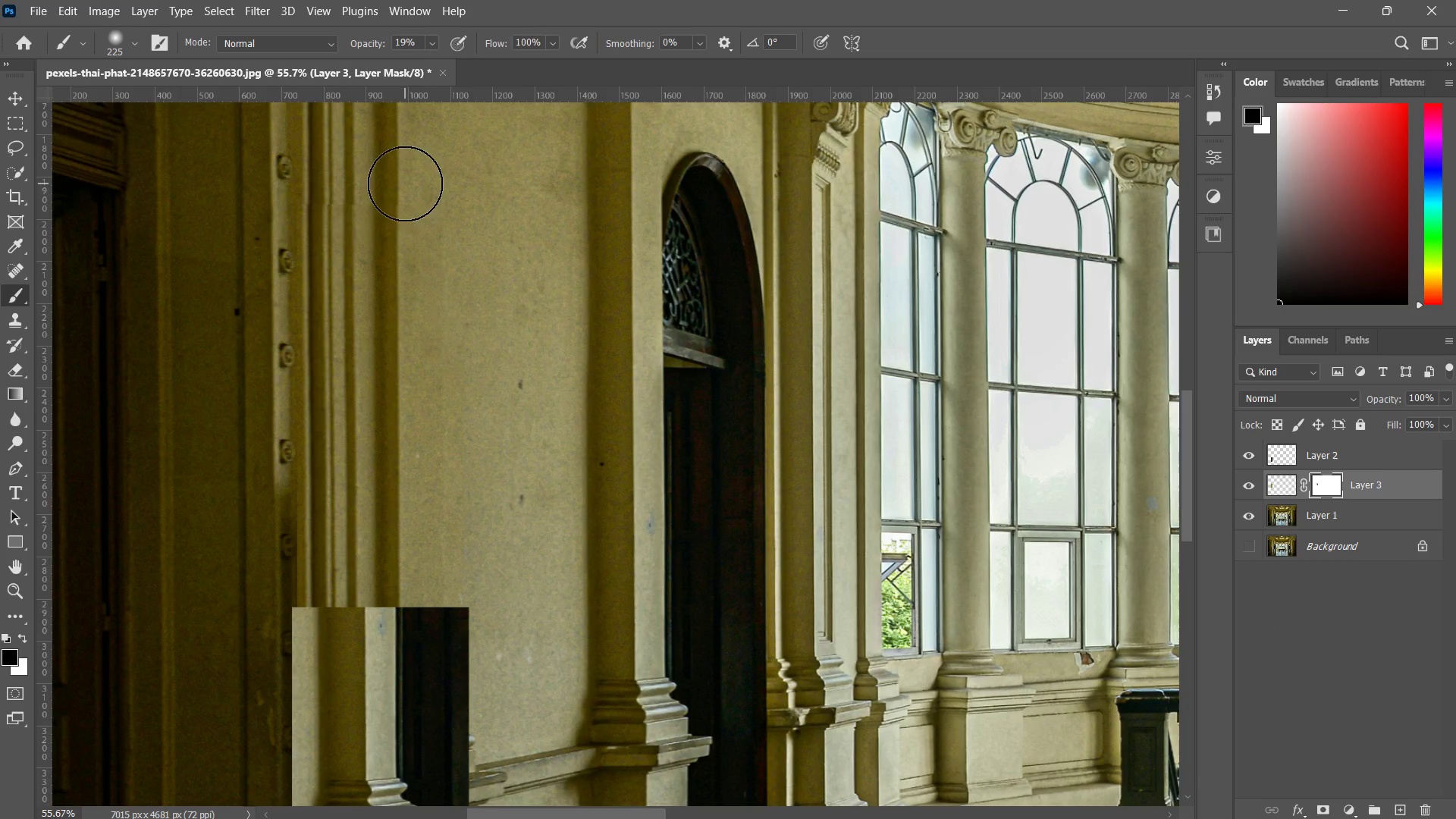 
left_click_drag(start_coordinate=[405, 184], to_coordinate=[316, 206])
 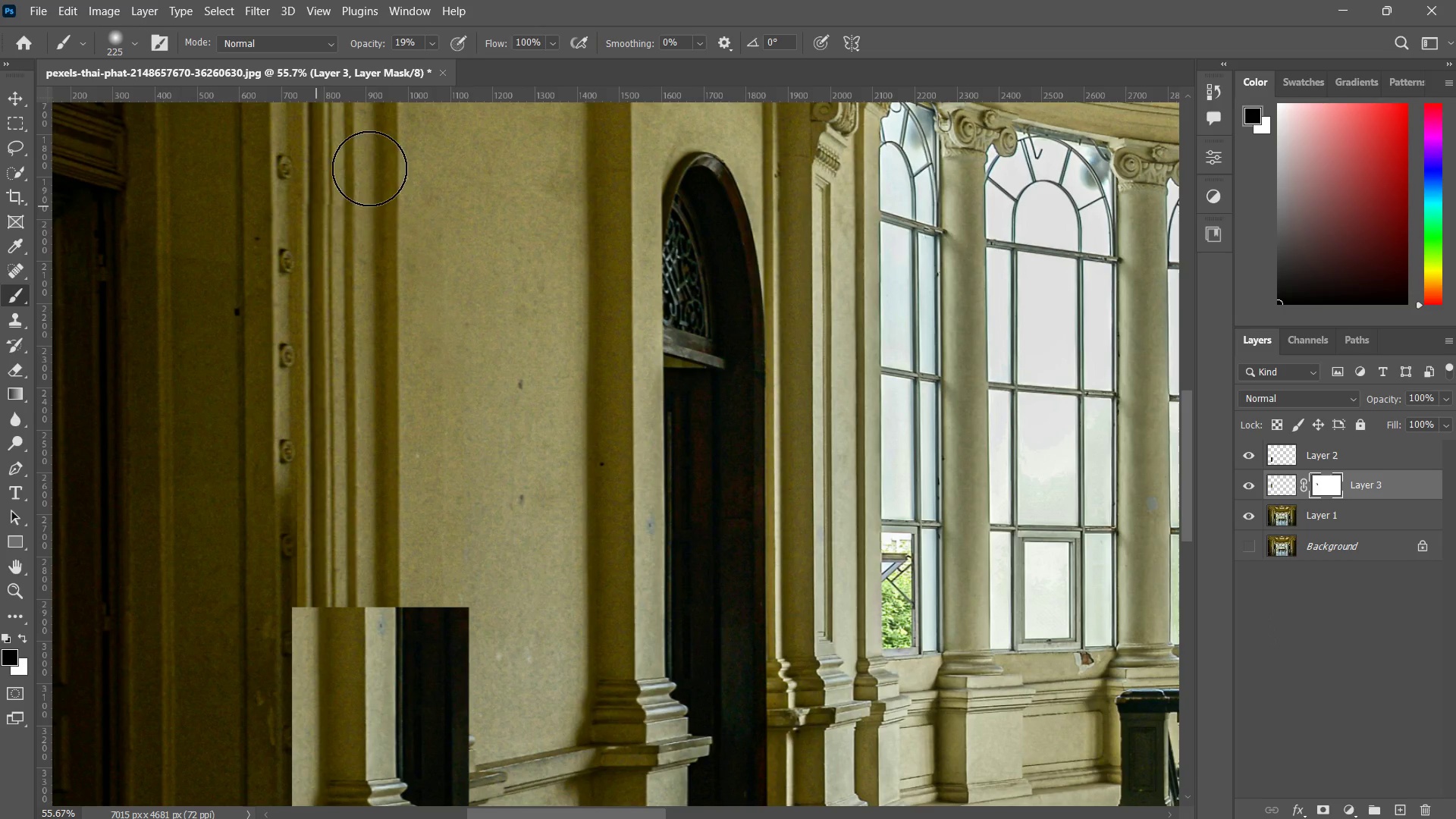 
left_click_drag(start_coordinate=[370, 168], to_coordinate=[320, 200])
 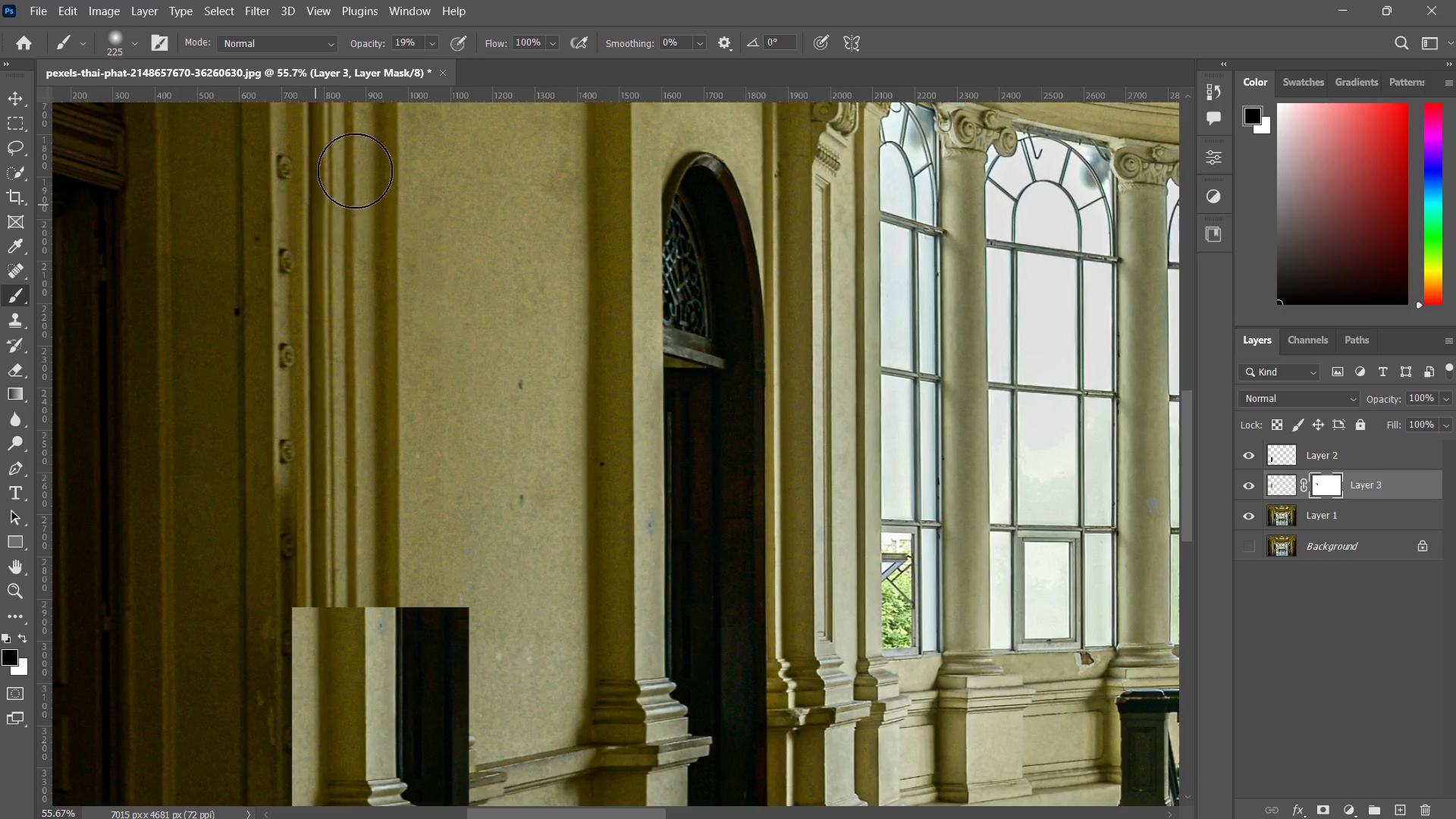 
left_click_drag(start_coordinate=[355, 171], to_coordinate=[312, 212])
 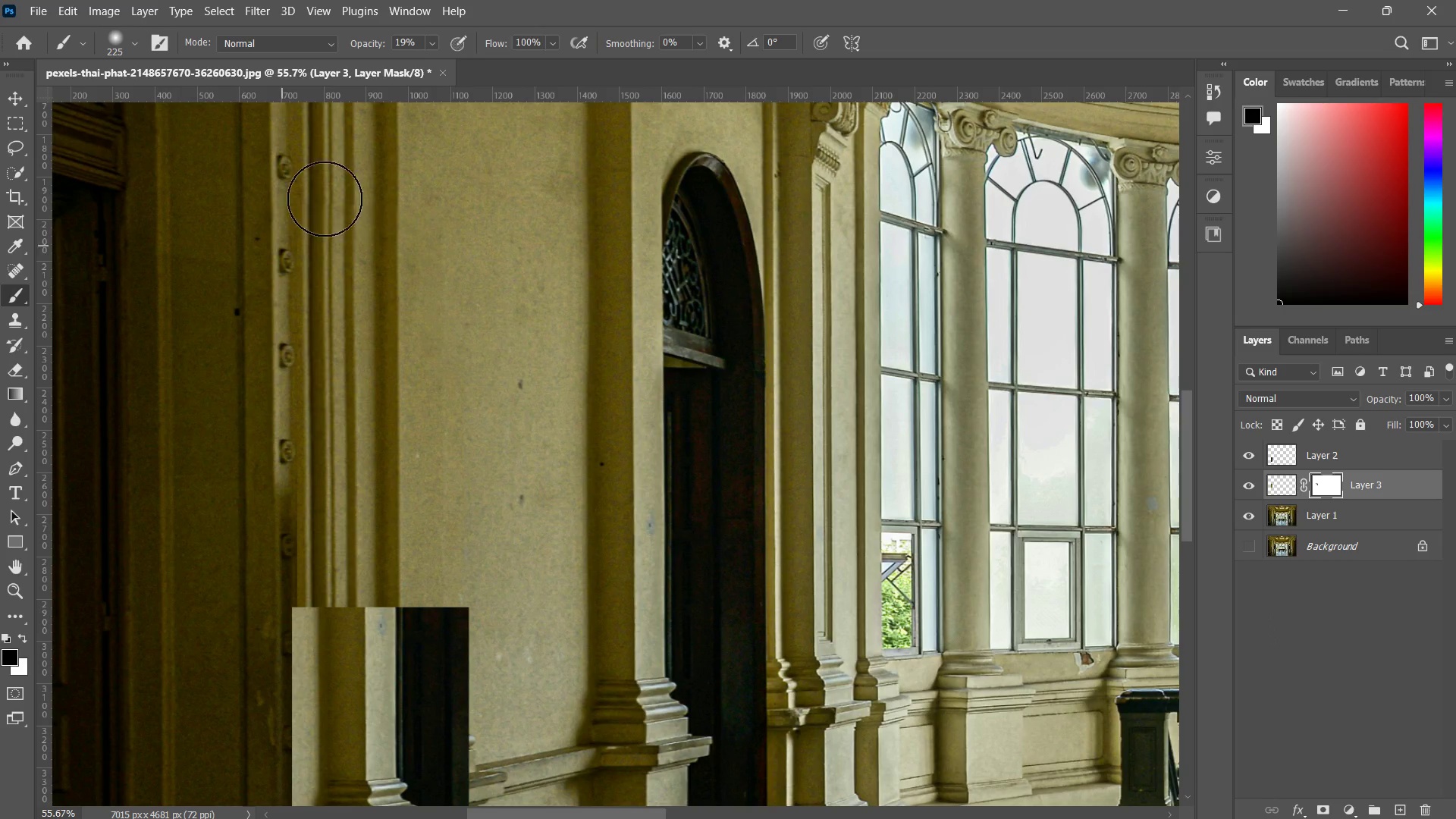 
left_click_drag(start_coordinate=[337, 189], to_coordinate=[315, 236])
 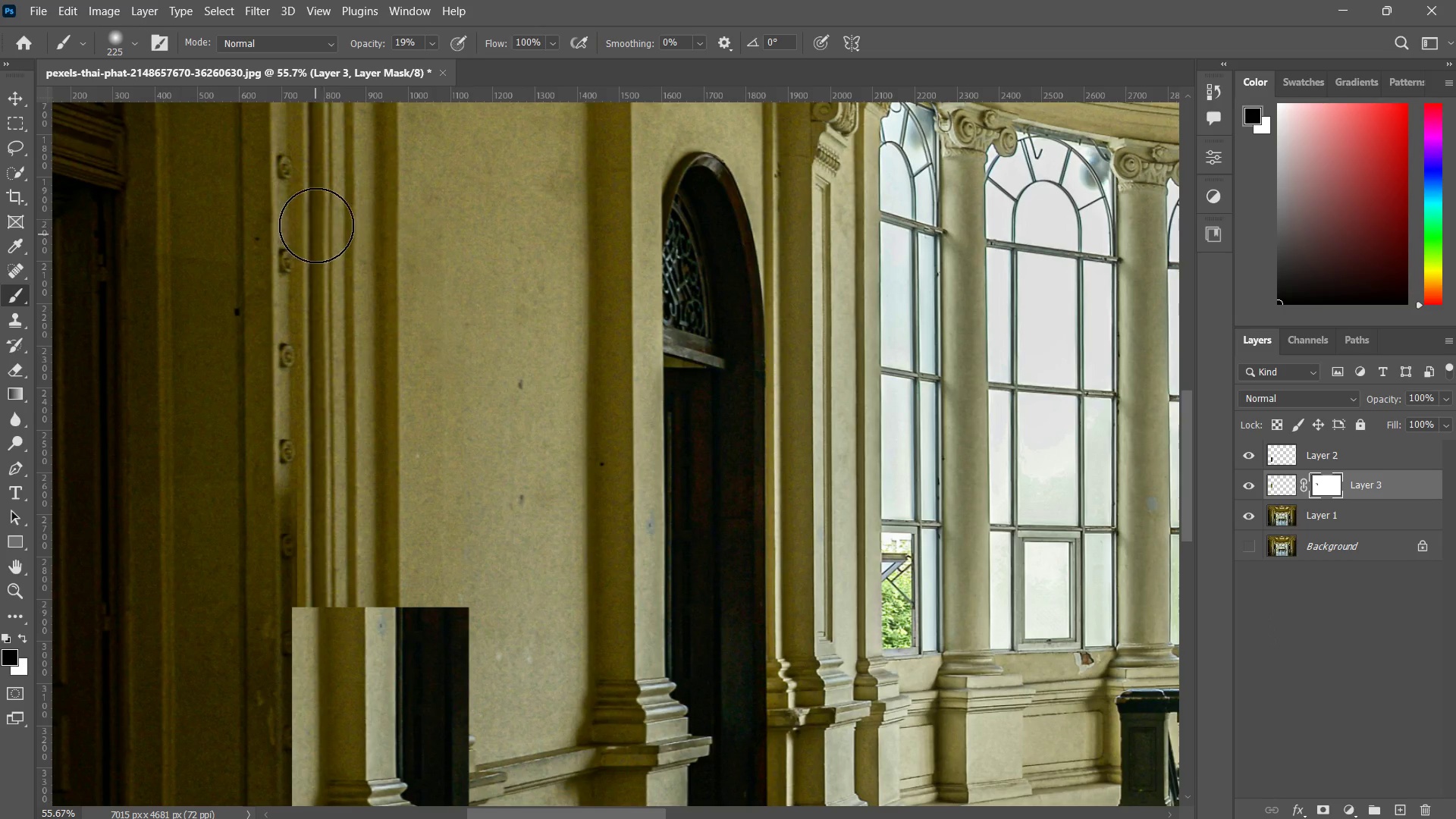 
left_click_drag(start_coordinate=[335, 179], to_coordinate=[366, 192])
 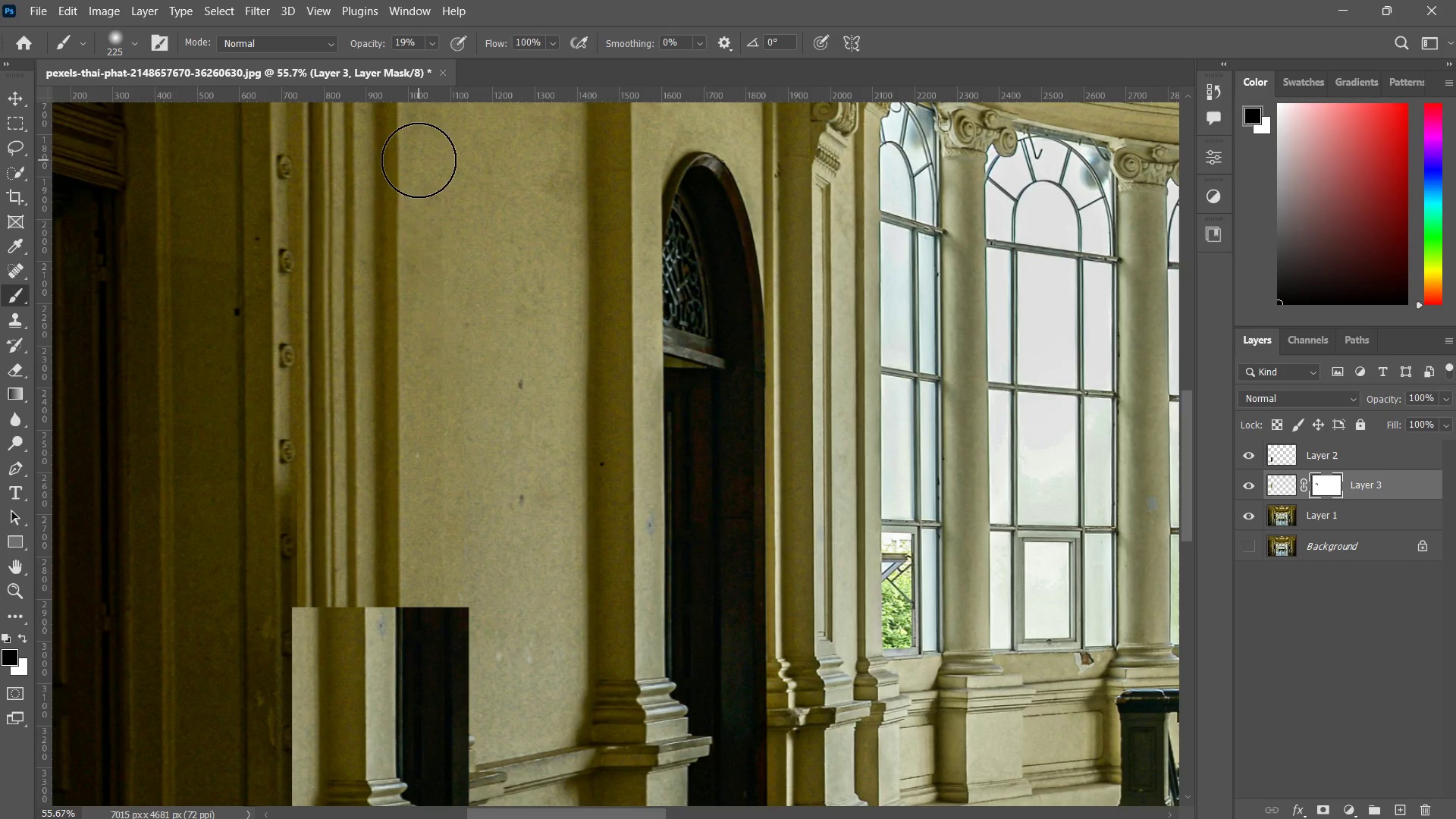 
left_click_drag(start_coordinate=[419, 160], to_coordinate=[431, 241])
 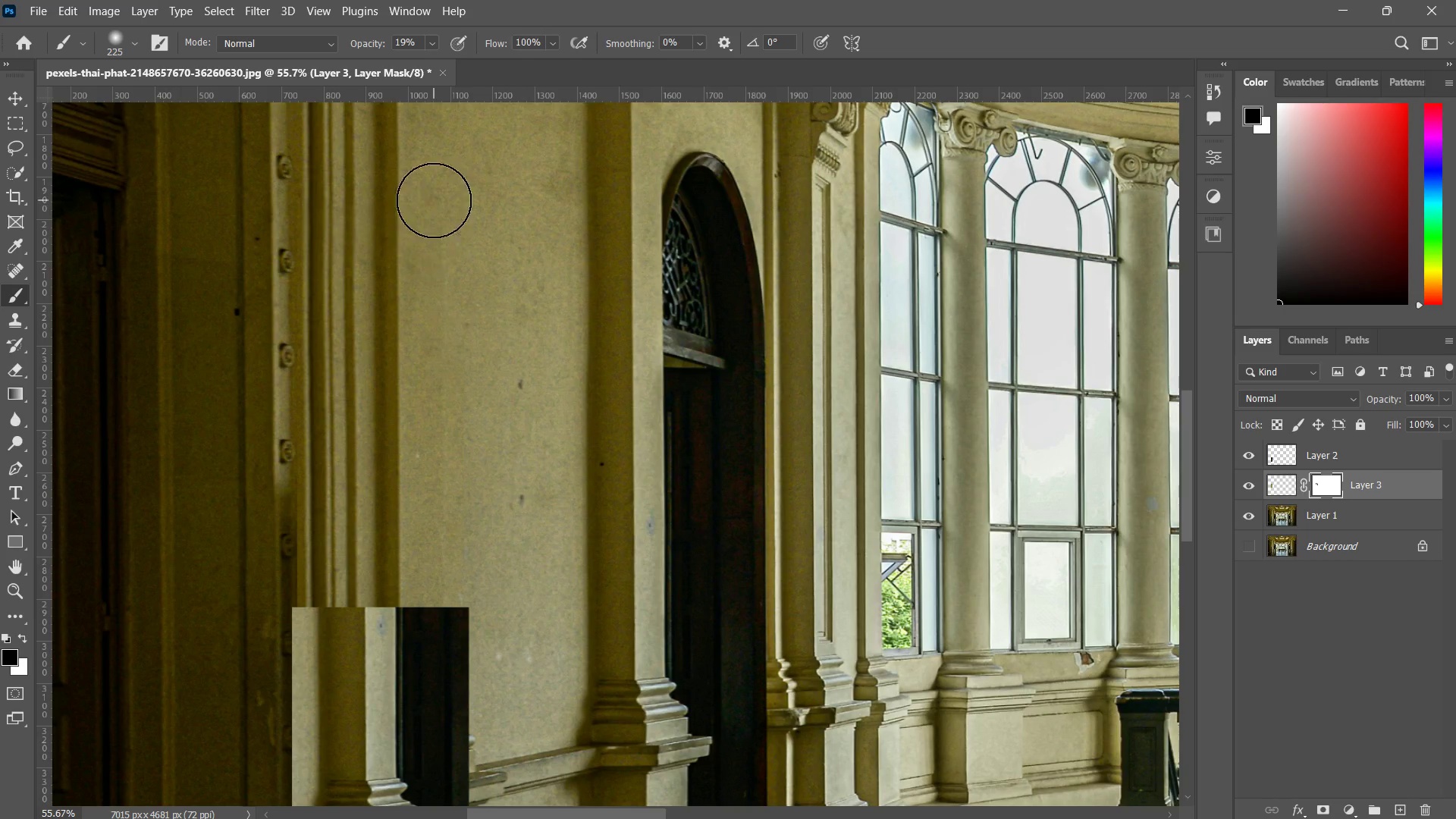 
left_click_drag(start_coordinate=[435, 200], to_coordinate=[450, 291])
 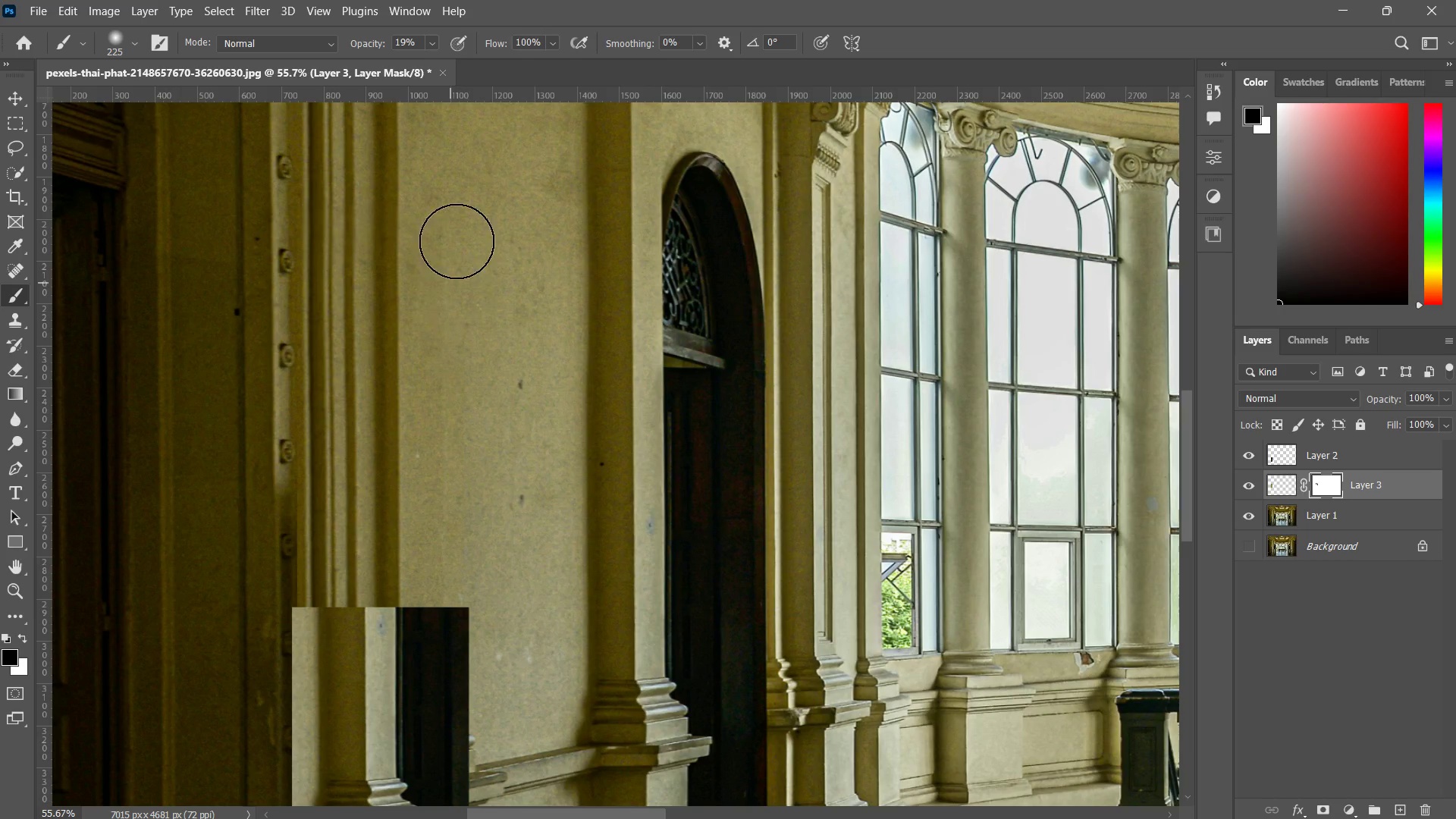 
left_click_drag(start_coordinate=[461, 232], to_coordinate=[460, 319])
 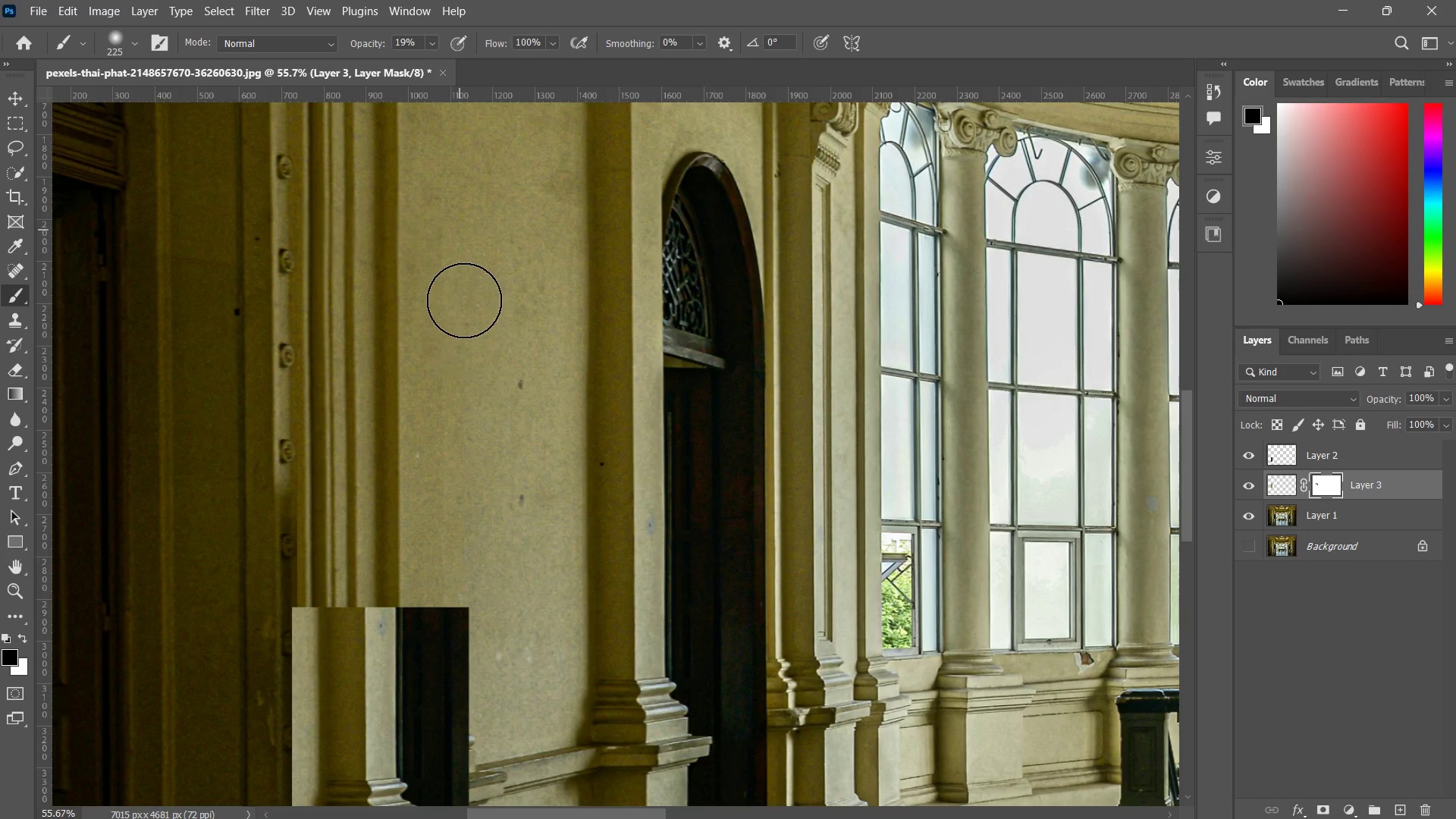 
left_click_drag(start_coordinate=[460, 230], to_coordinate=[465, 433])
 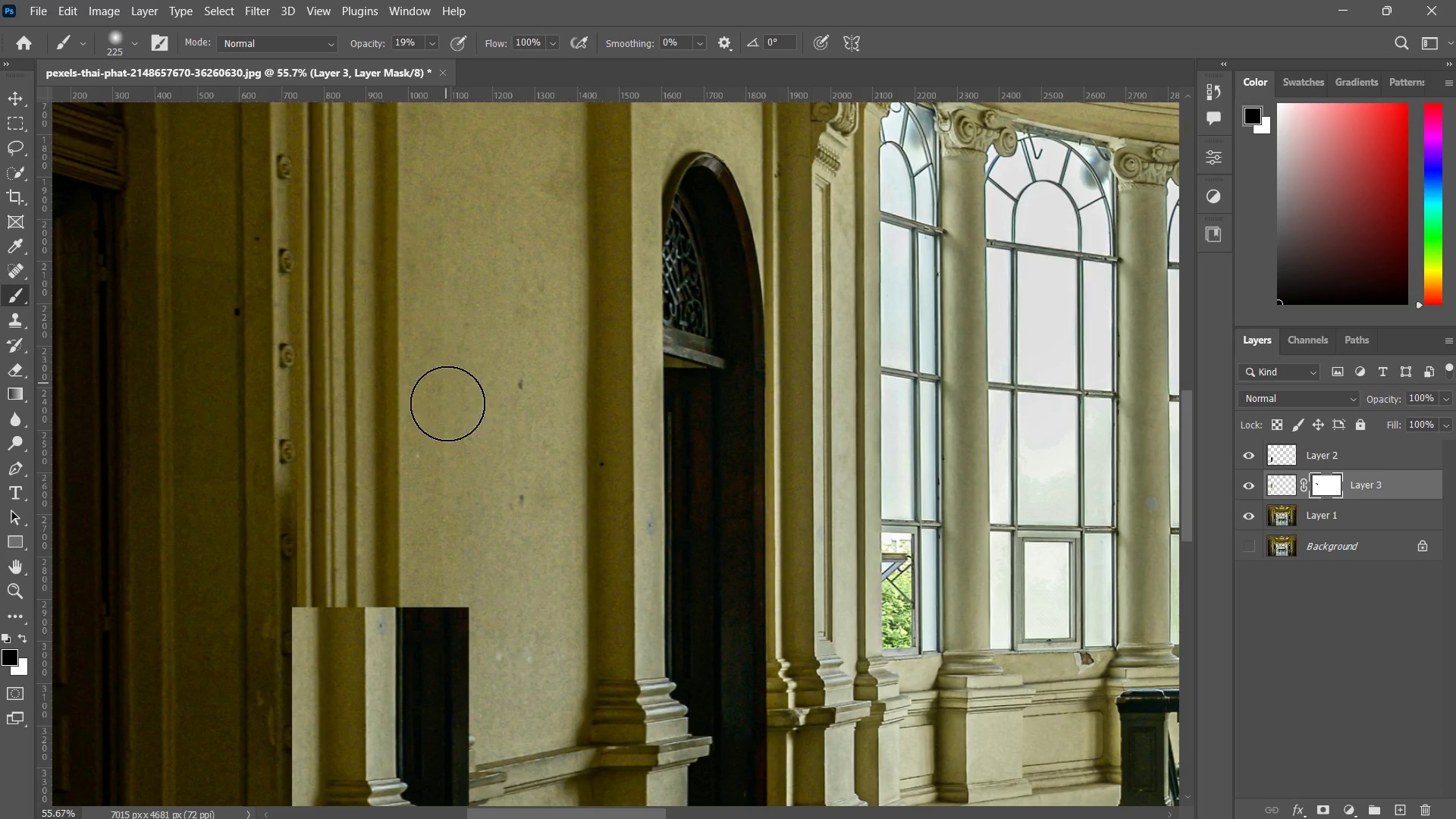 
left_click_drag(start_coordinate=[446, 384], to_coordinate=[464, 474])
 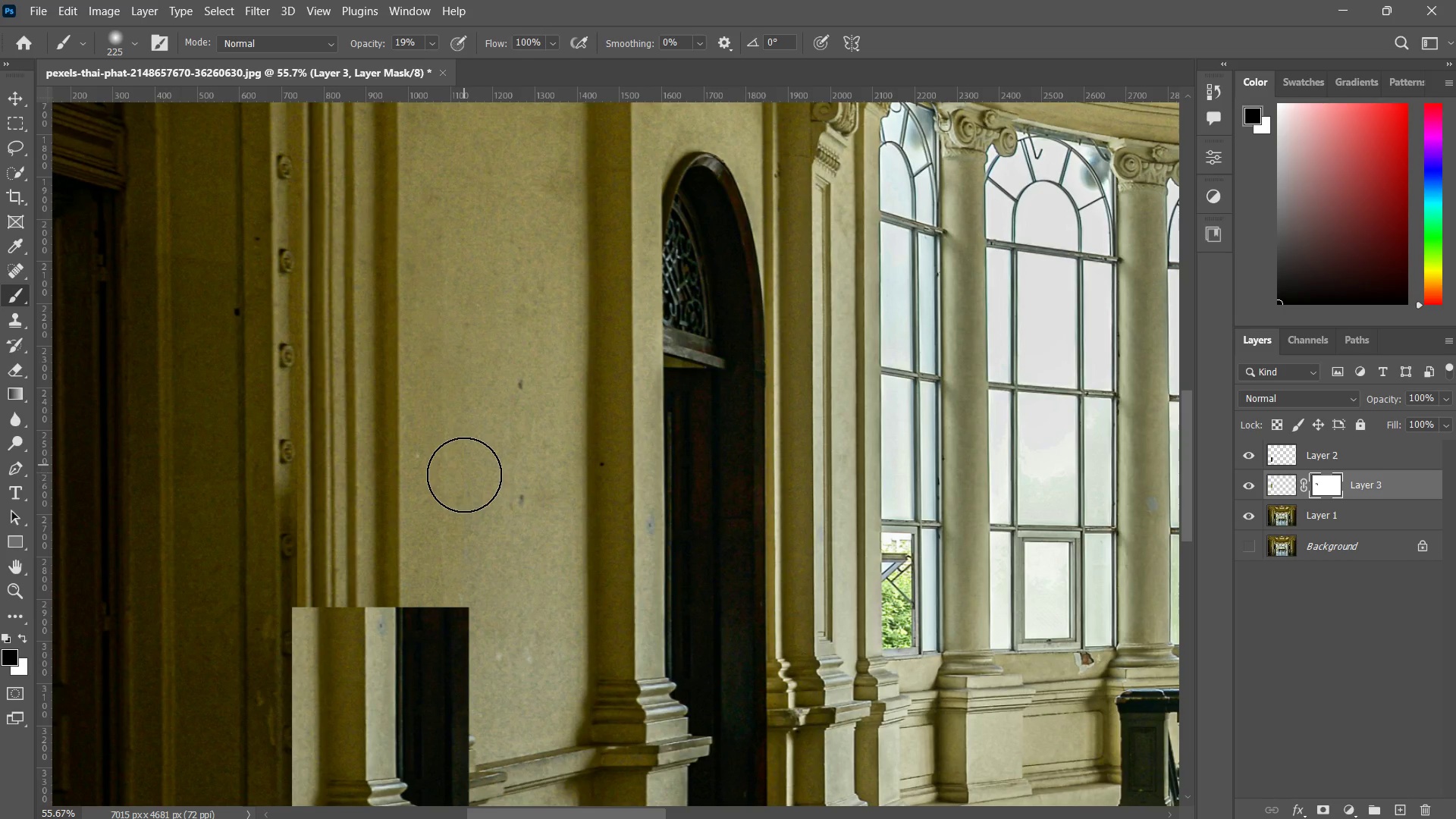 
left_click_drag(start_coordinate=[464, 482], to_coordinate=[410, 626])
 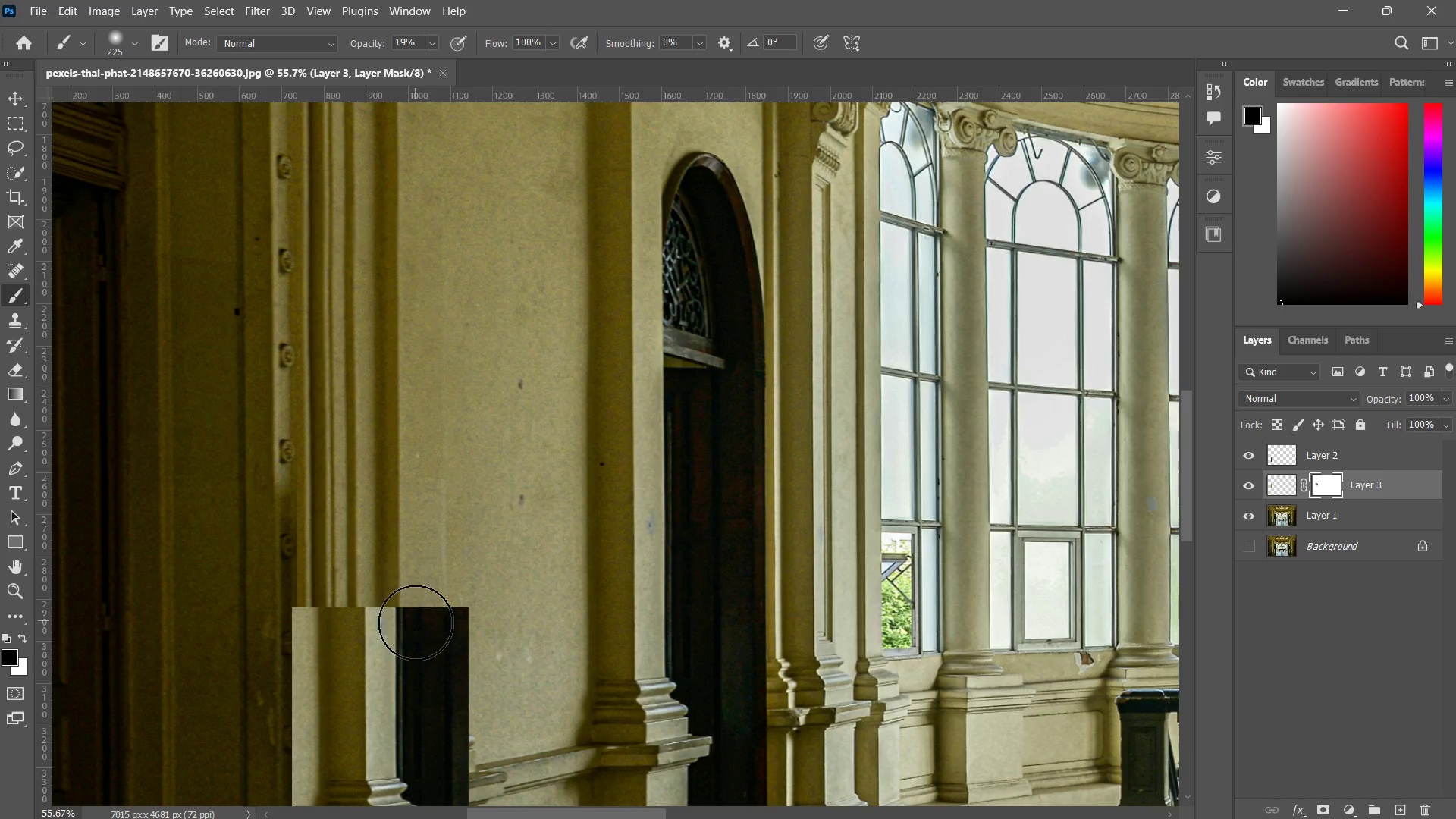 
left_click_drag(start_coordinate=[416, 624], to_coordinate=[419, 651])
 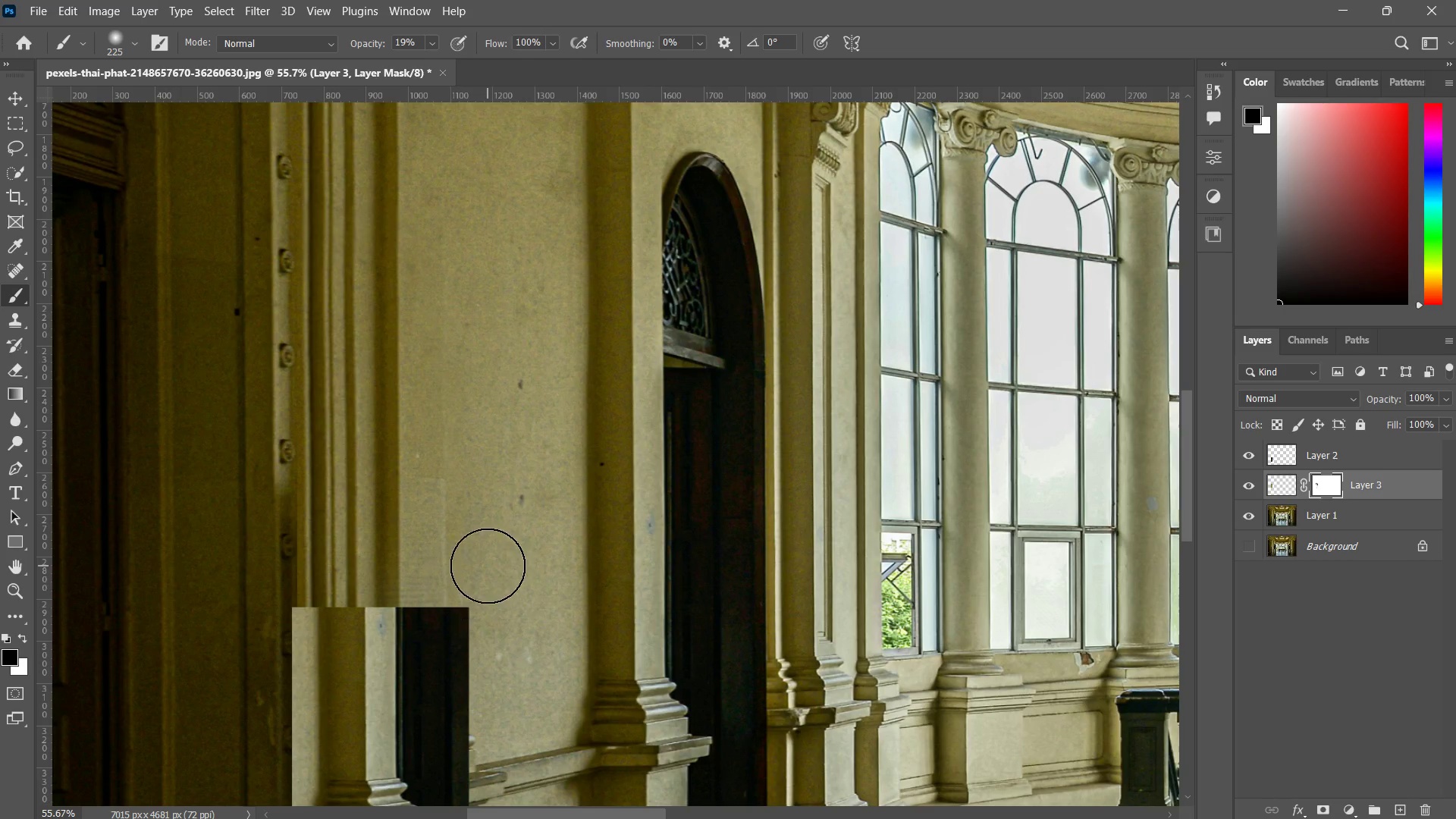 
key(Control+ControlLeft)
 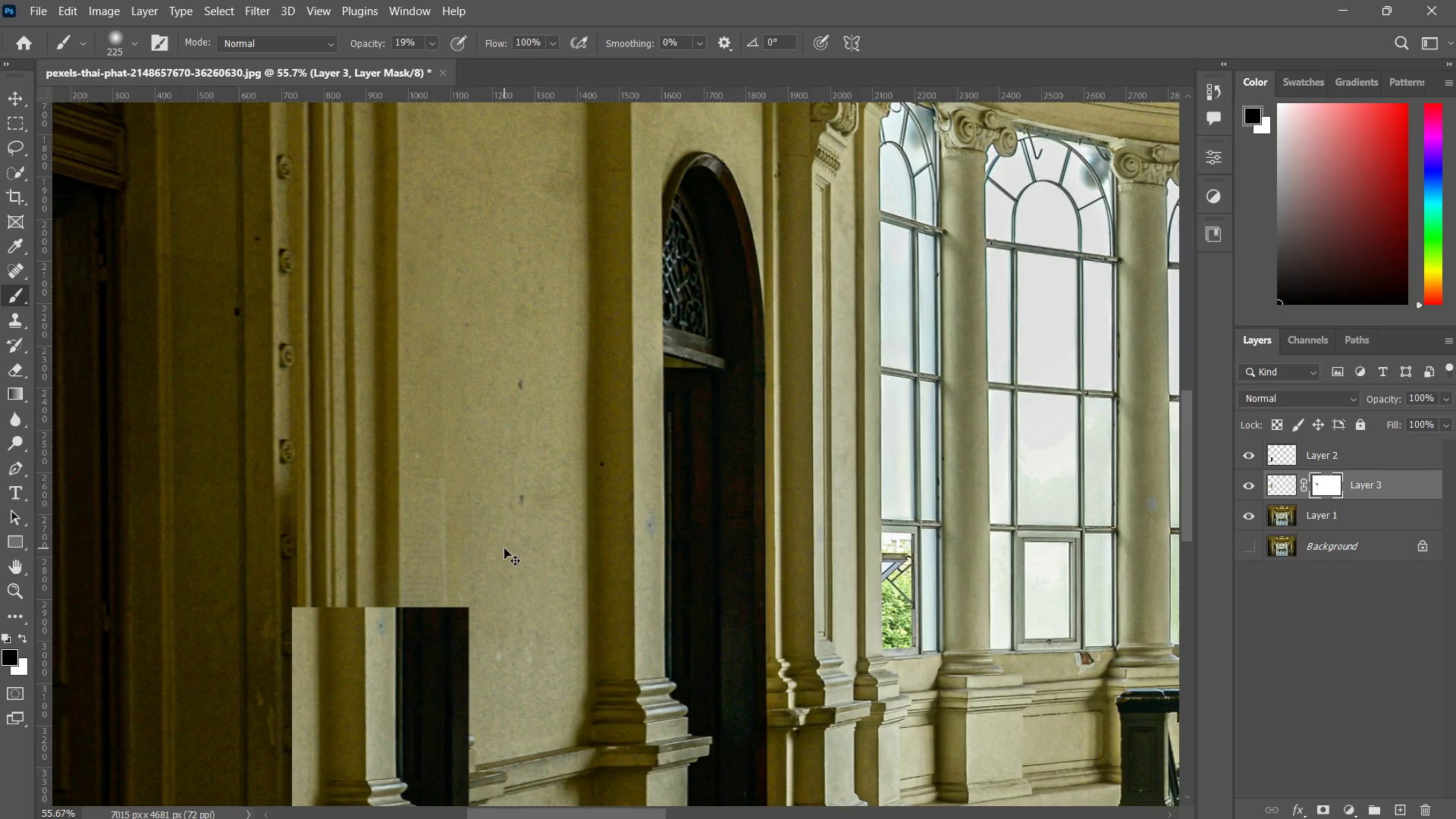 
key(Control+Z)
 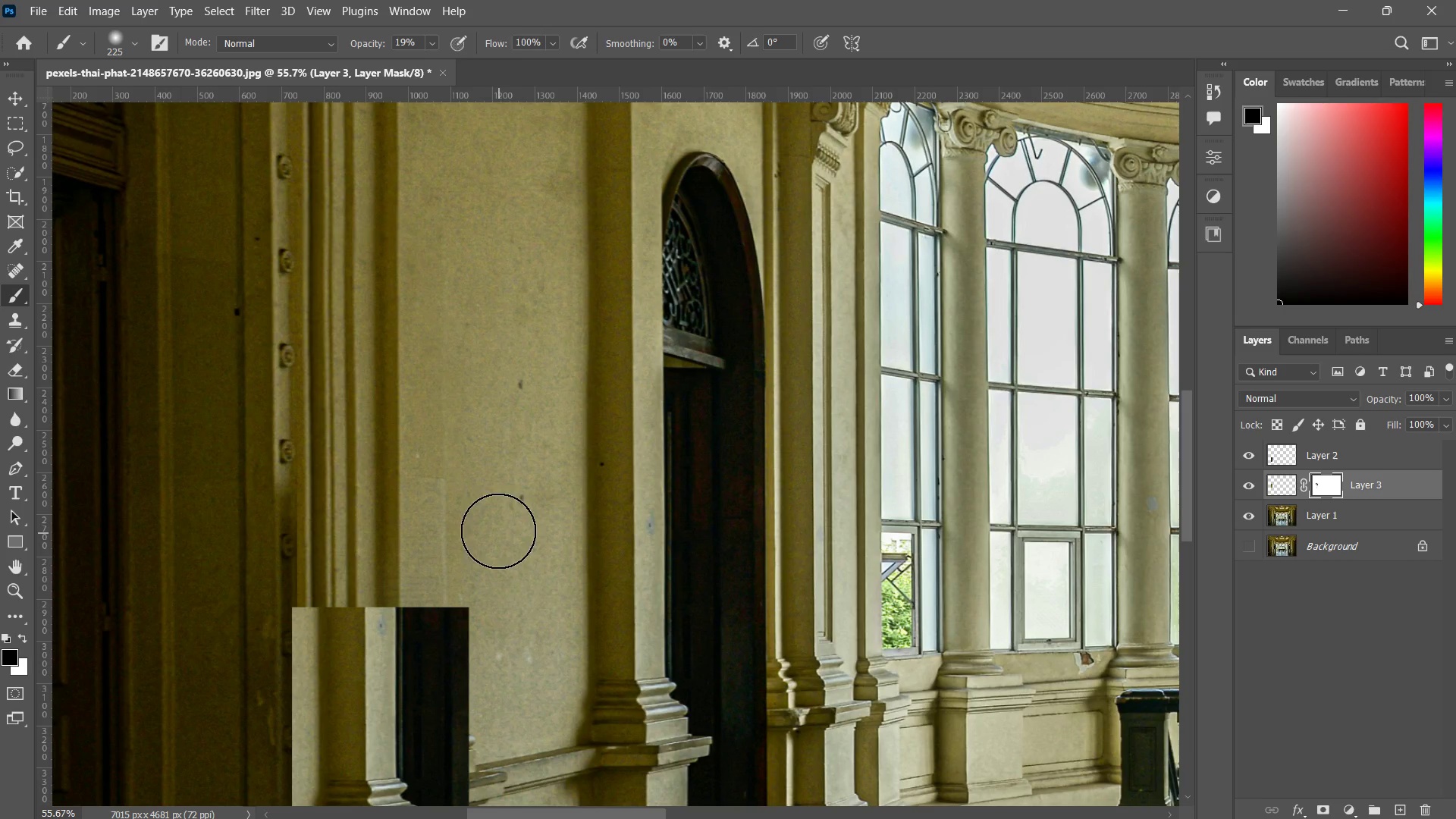 
key(Control+ControlLeft)
 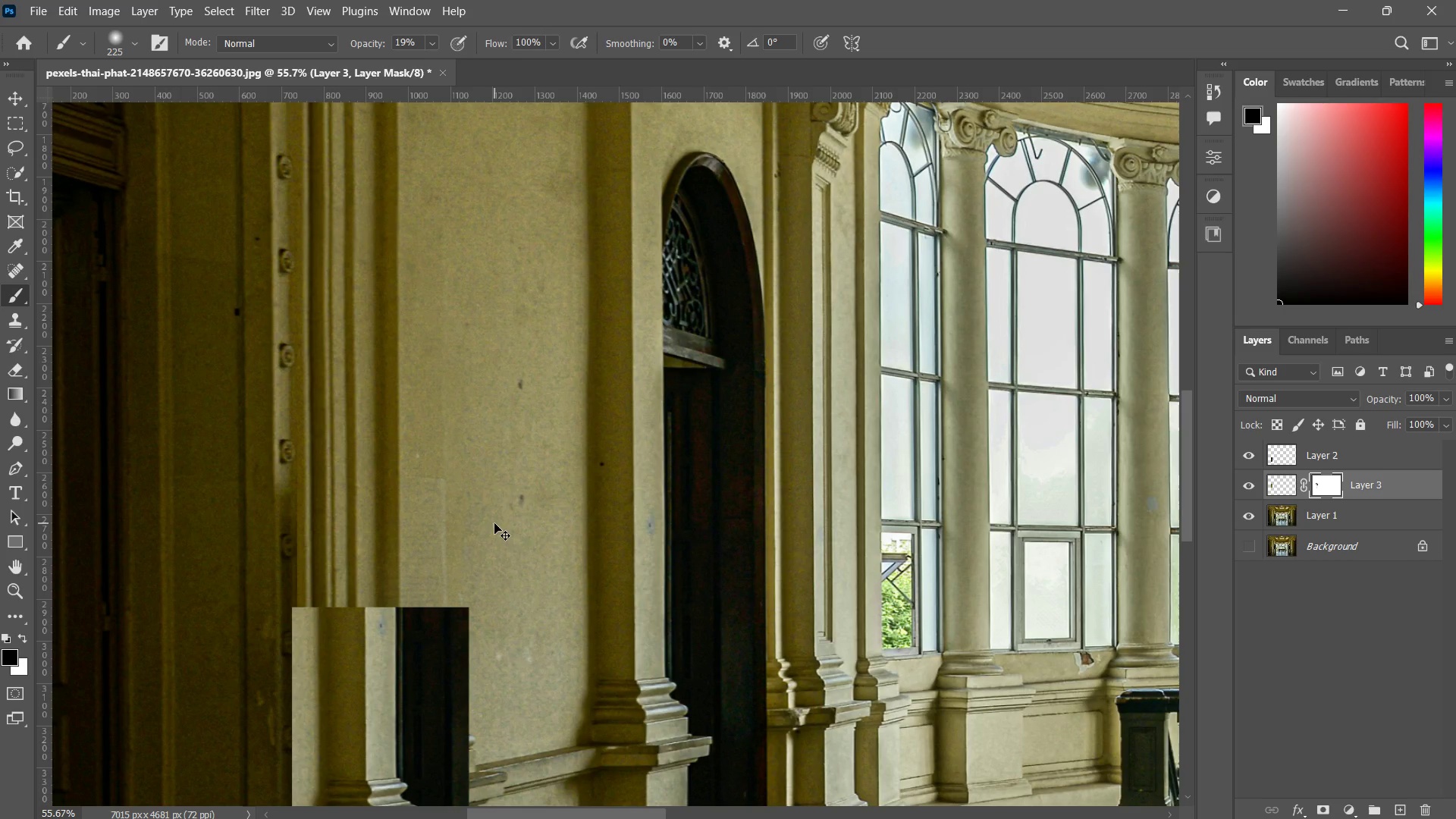 
key(Control+Z)
 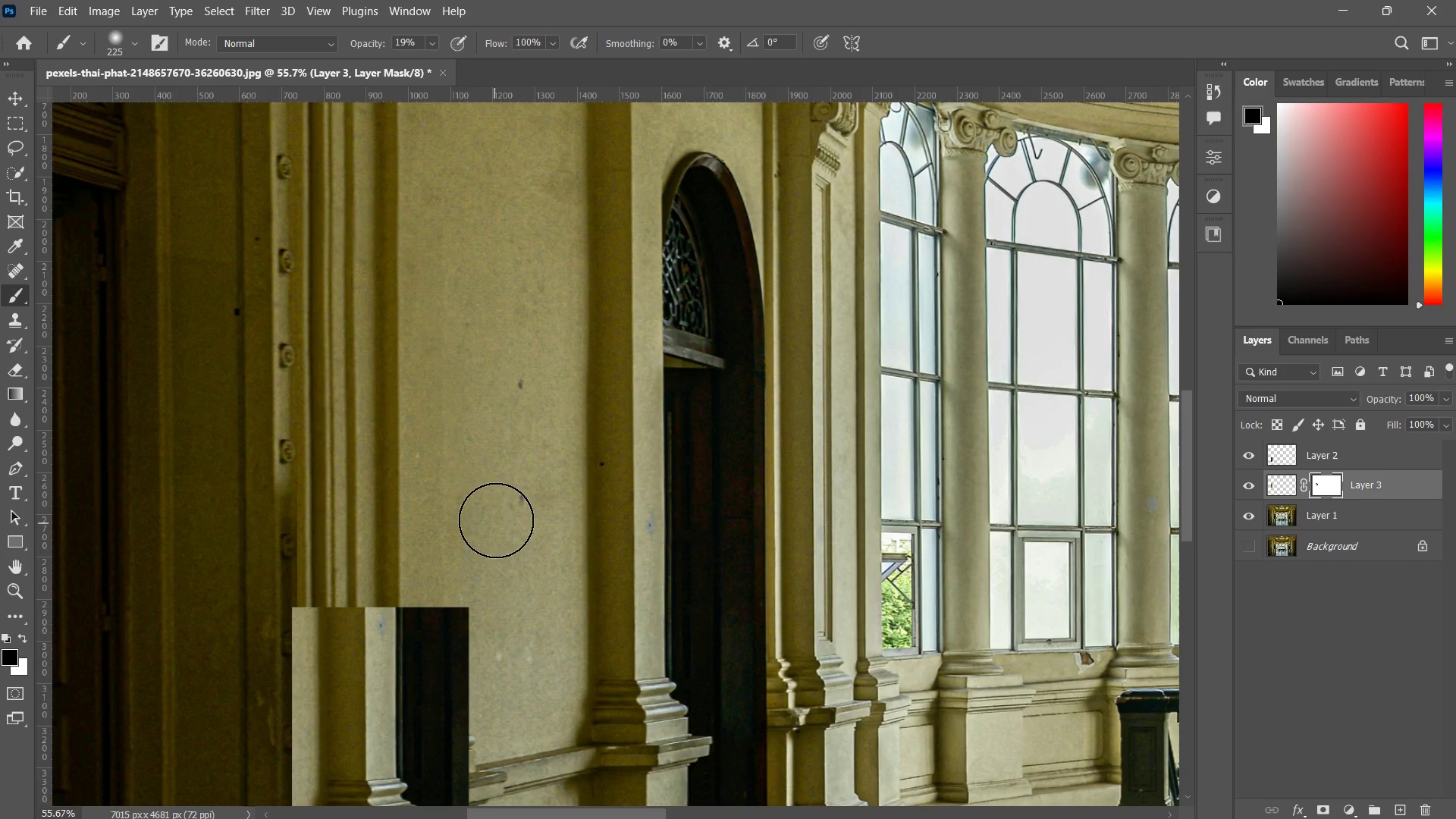 
key(Control+ControlLeft)
 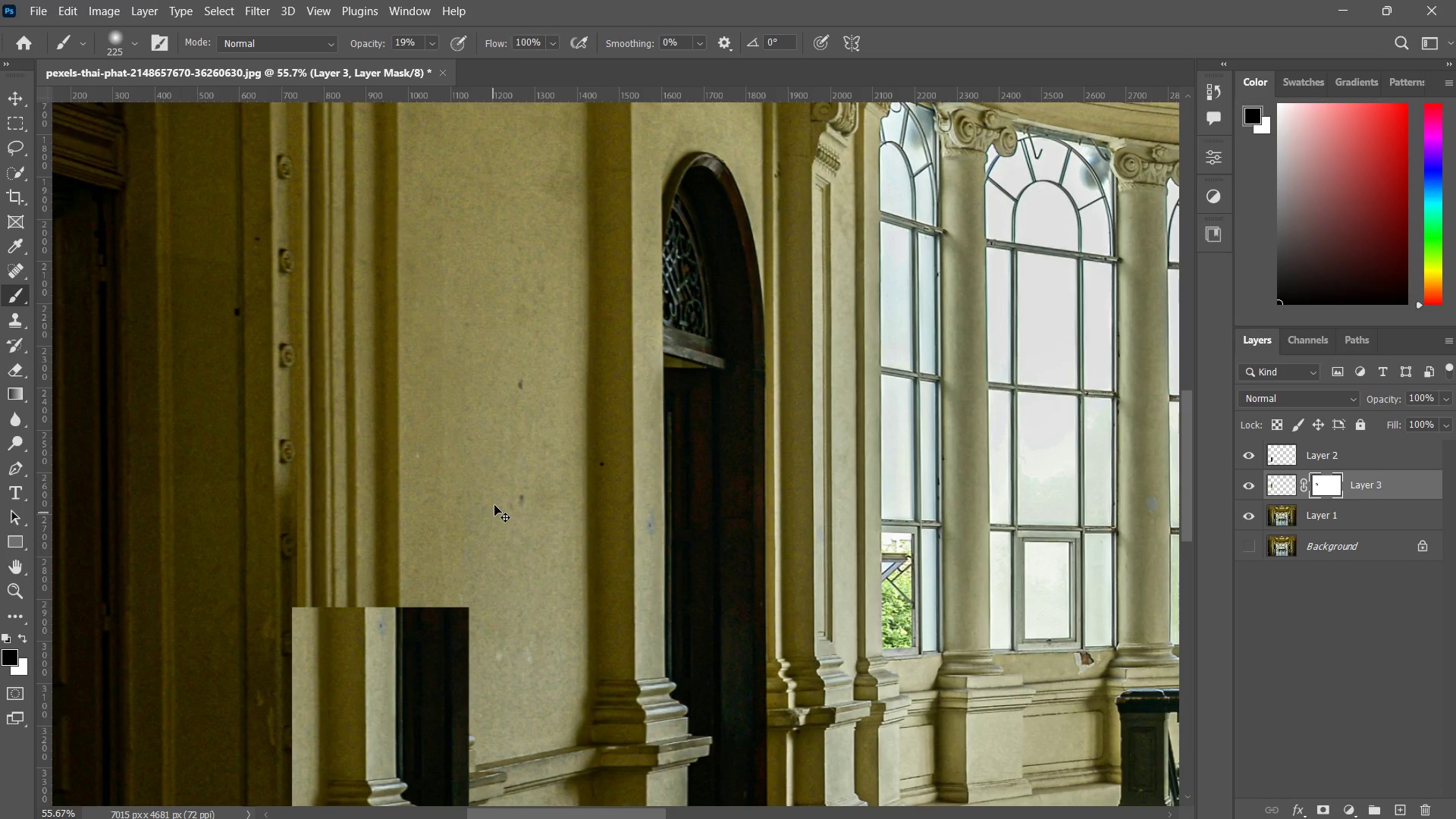 
key(Control+Z)
 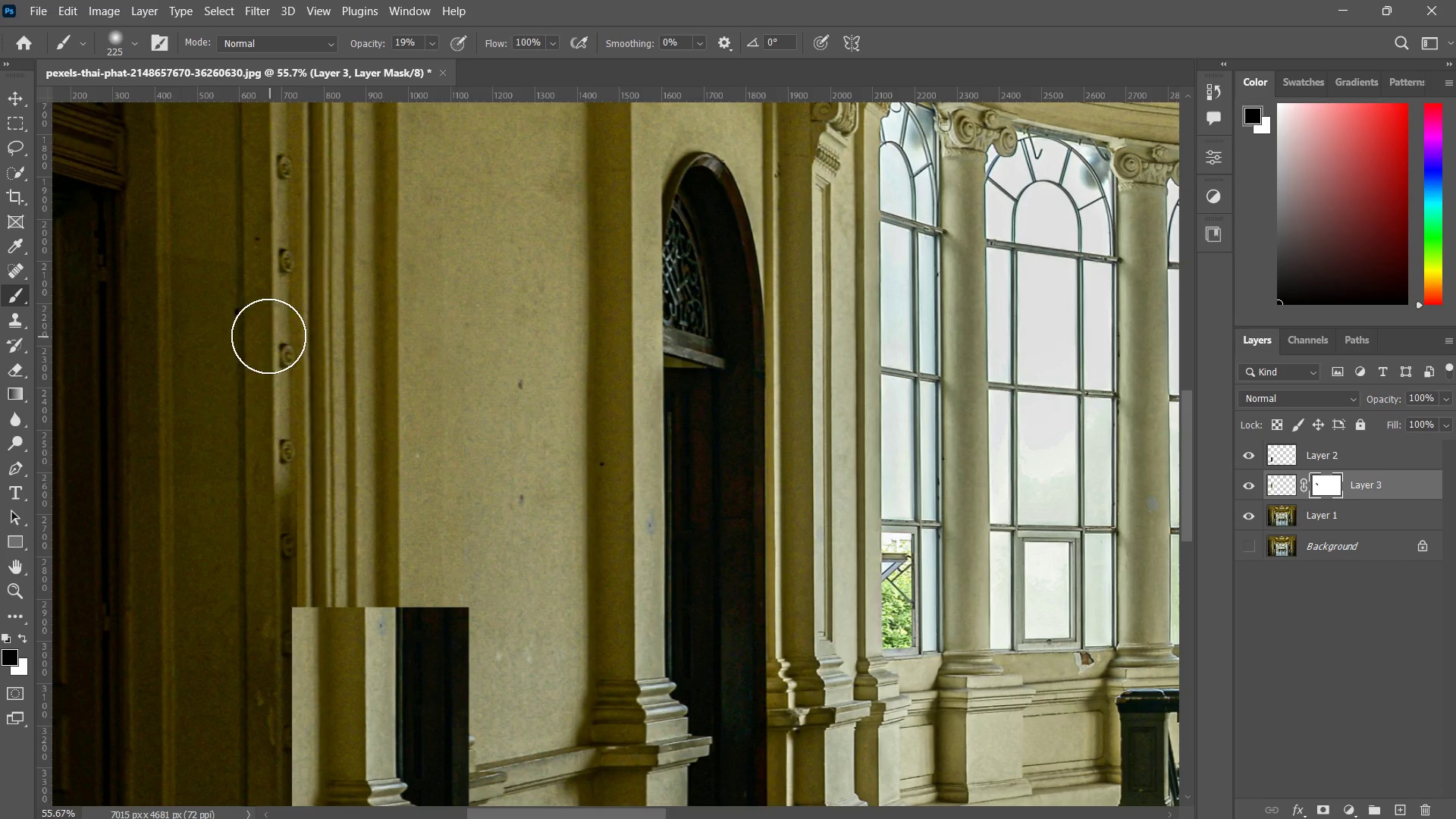 
left_click_drag(start_coordinate=[275, 385], to_coordinate=[276, 570])
 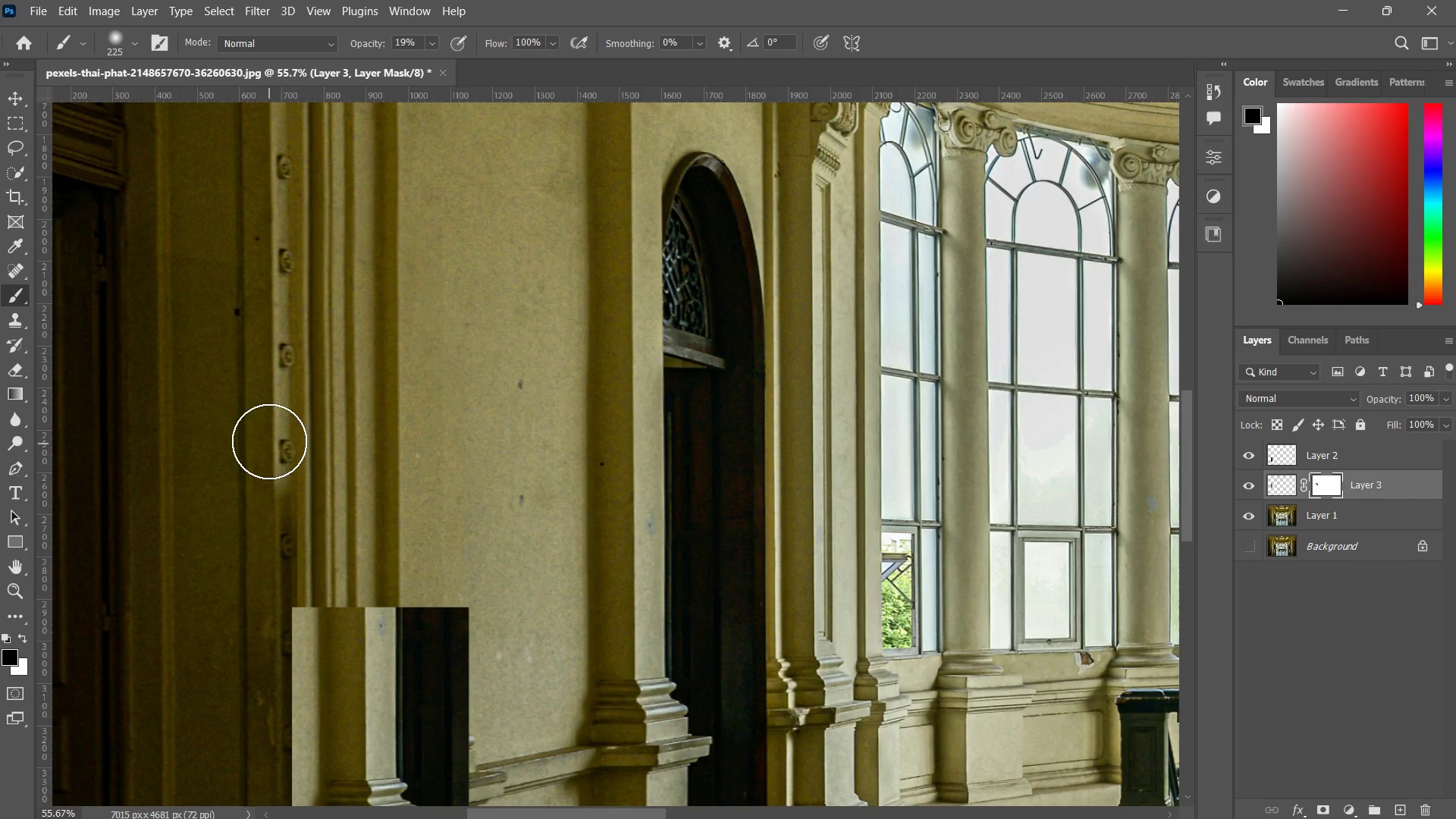 
left_click_drag(start_coordinate=[269, 441], to_coordinate=[269, 604])
 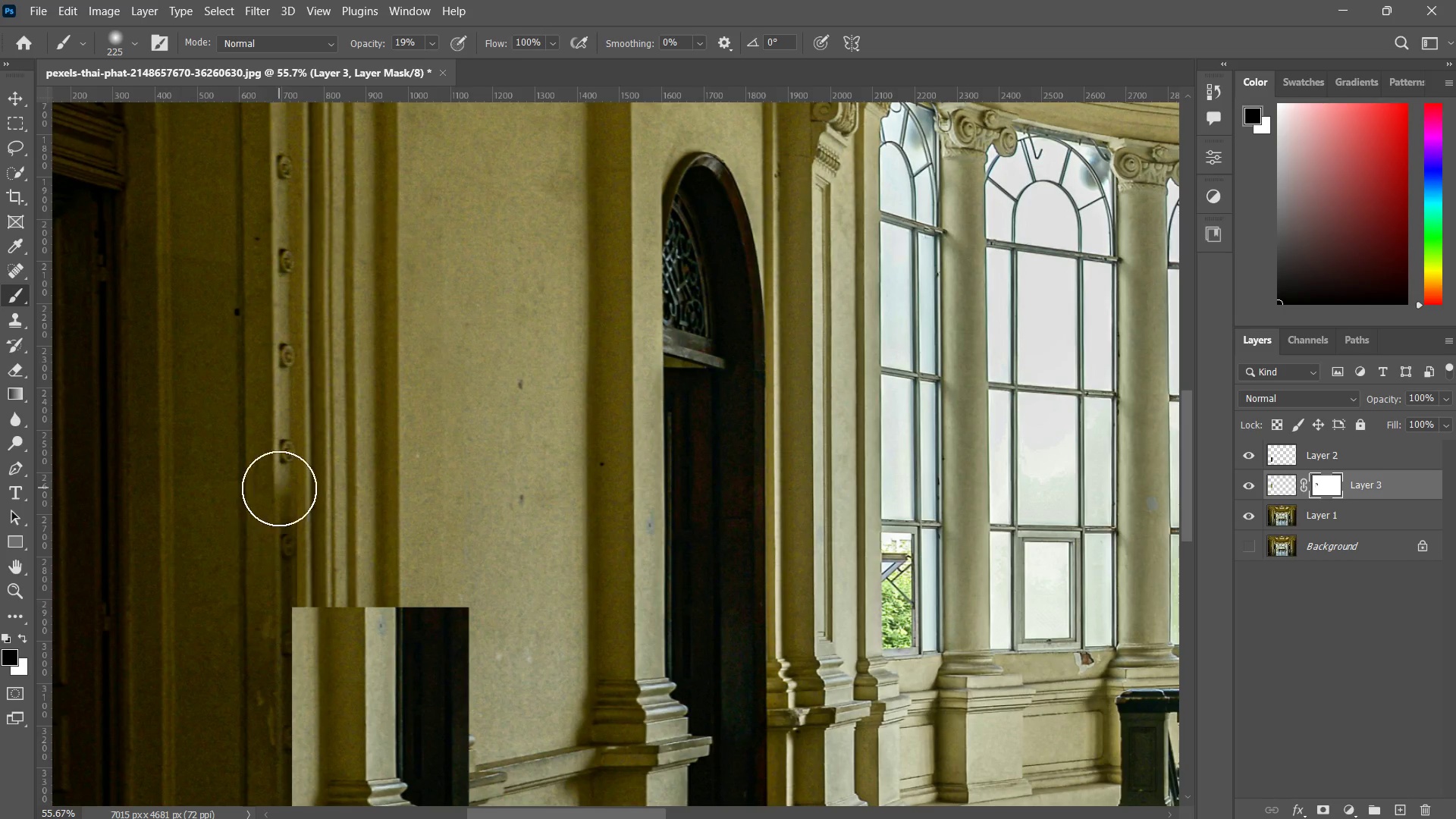 
left_click_drag(start_coordinate=[279, 488], to_coordinate=[284, 604])
 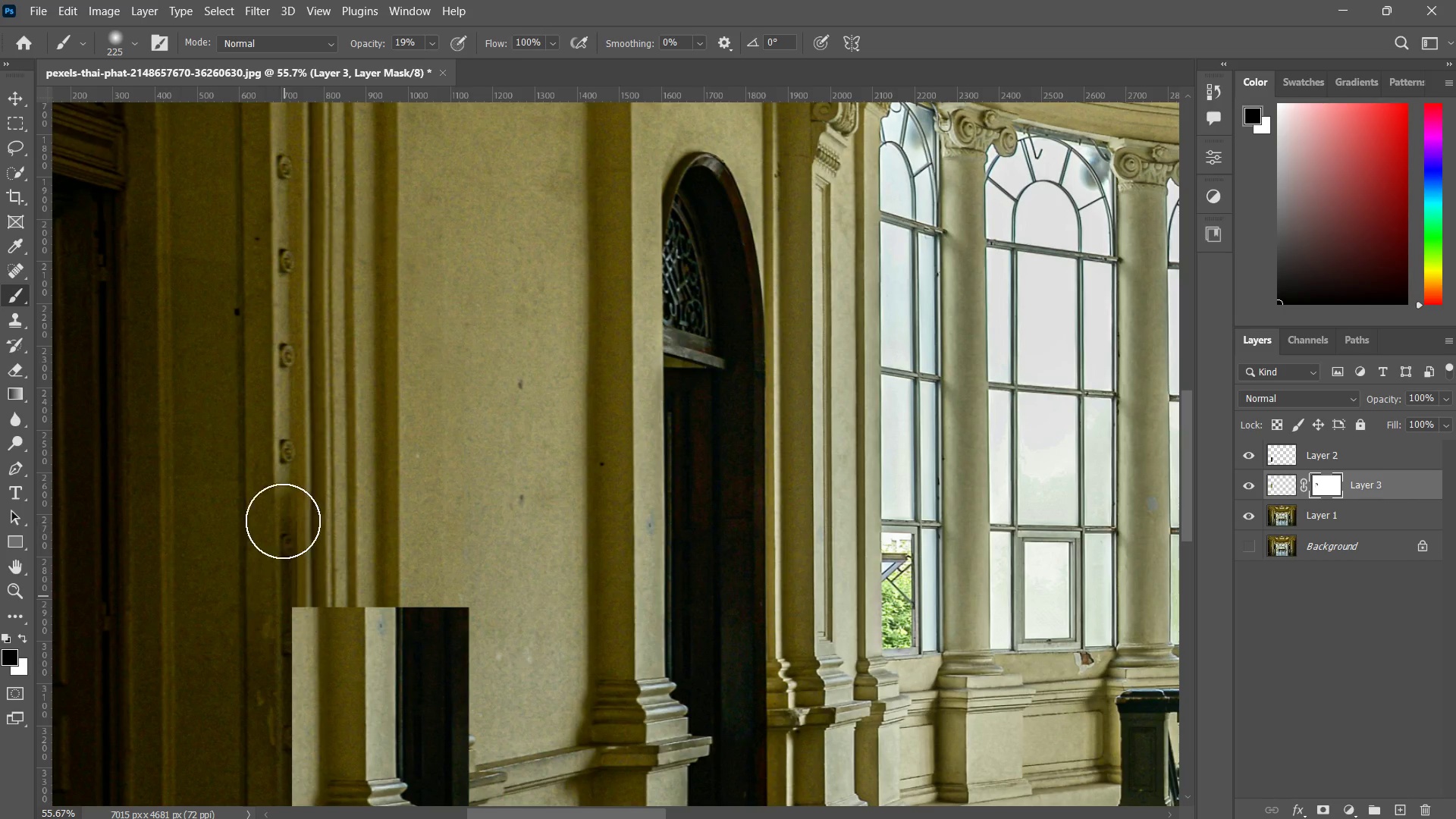 
left_click_drag(start_coordinate=[278, 489], to_coordinate=[278, 595])
 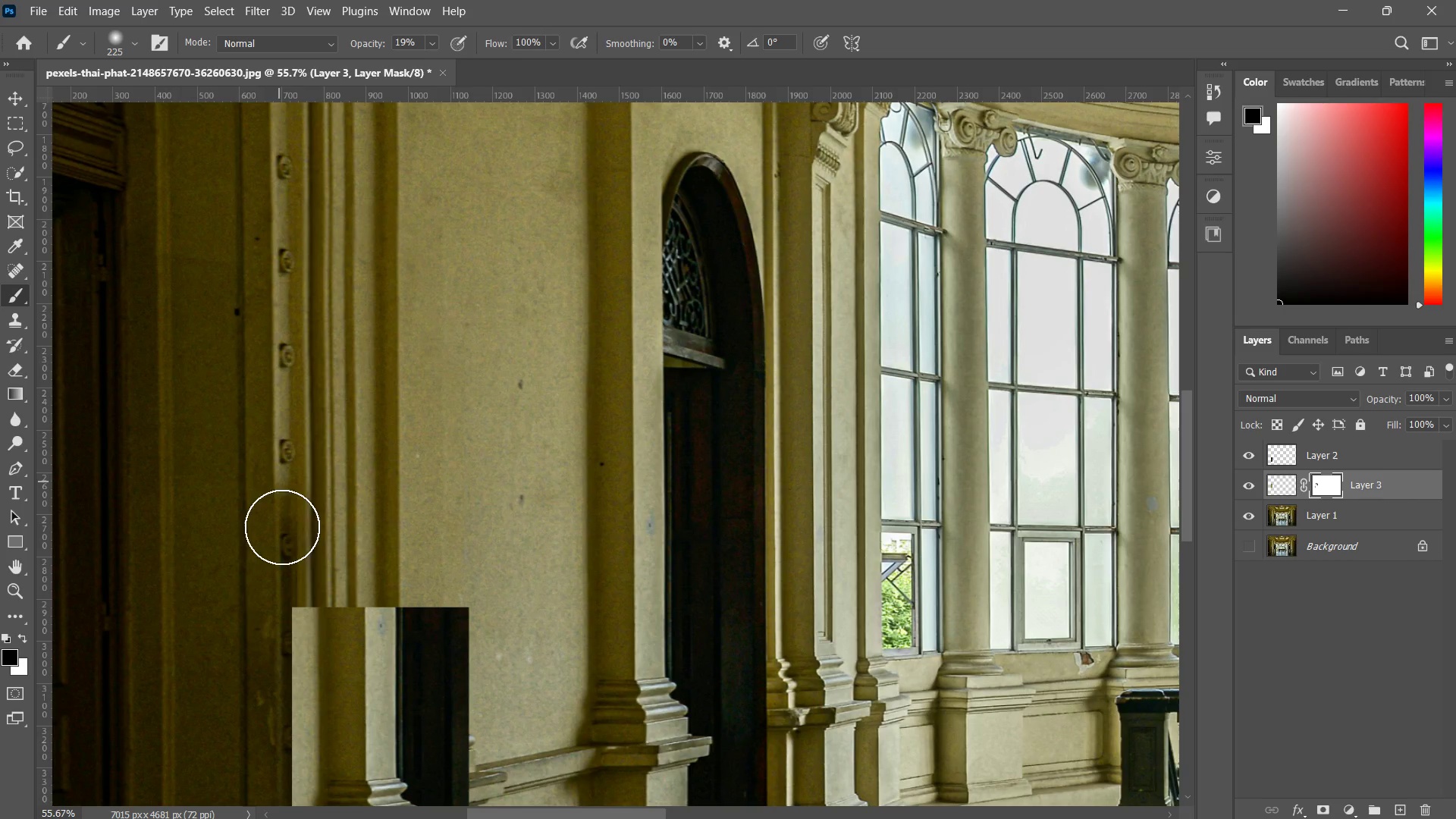 
left_click_drag(start_coordinate=[278, 470], to_coordinate=[282, 613])
 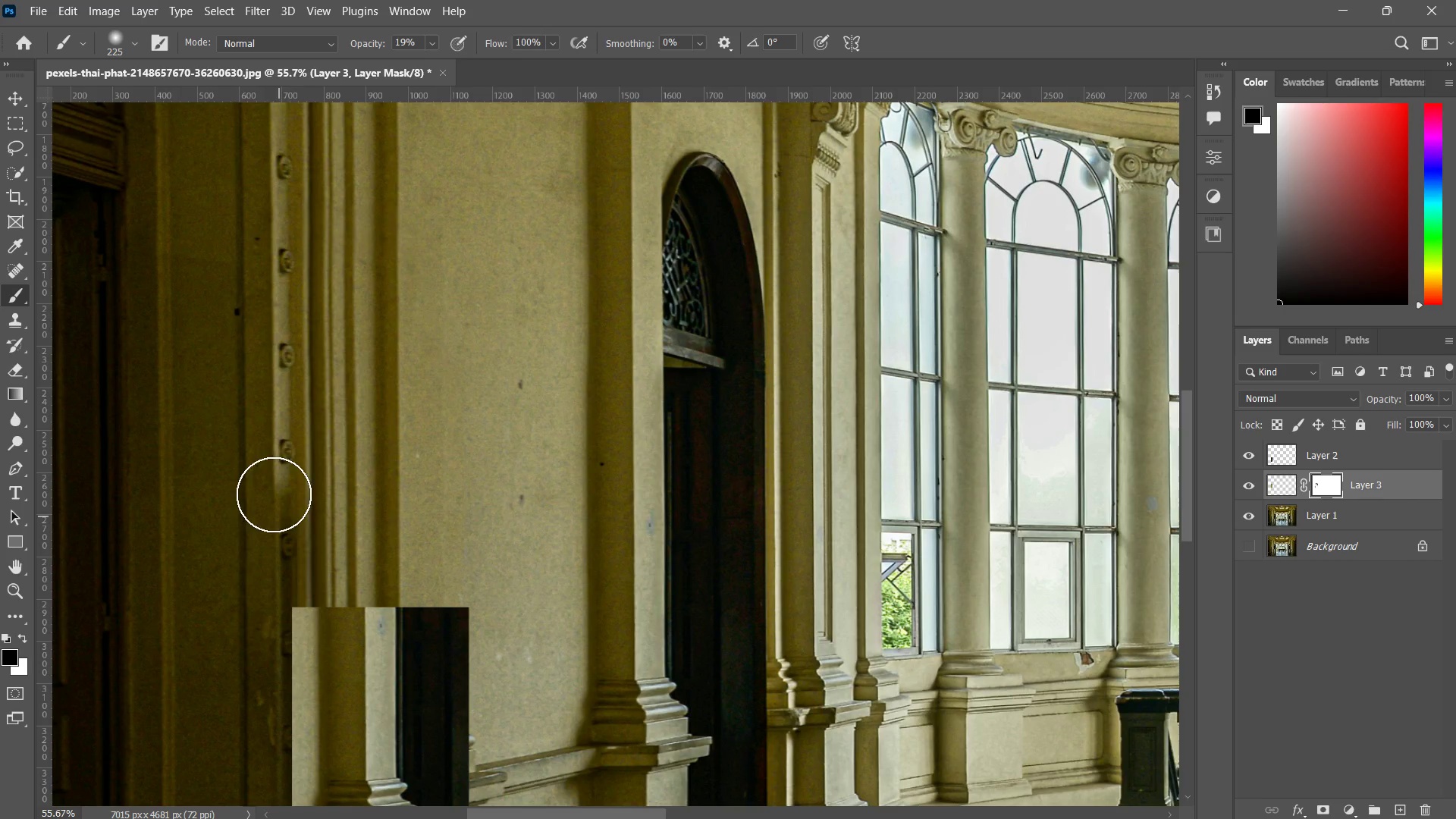 
left_click_drag(start_coordinate=[274, 494], to_coordinate=[288, 588])
 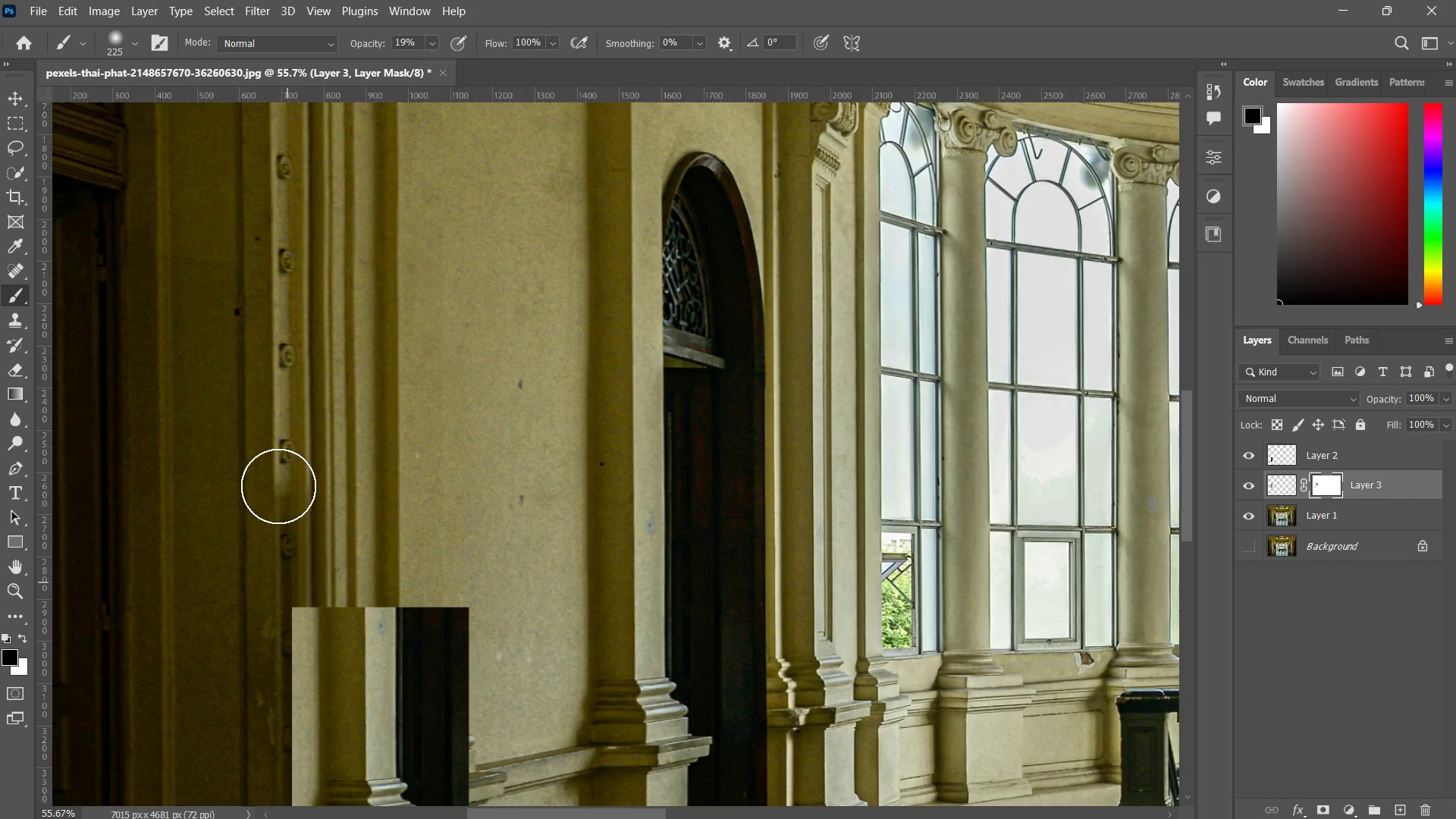 
left_click_drag(start_coordinate=[278, 486], to_coordinate=[278, 593])
 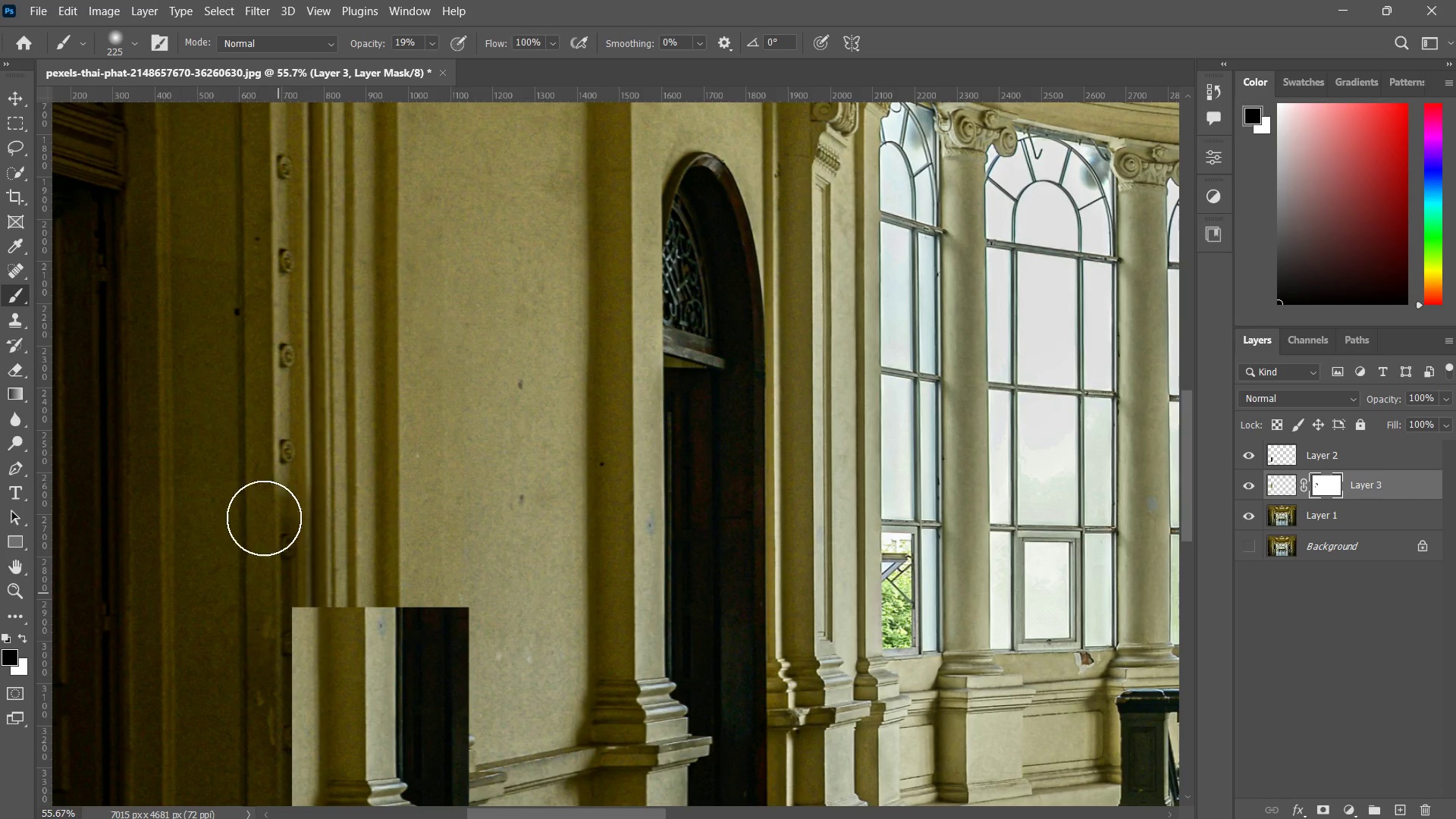 
left_click_drag(start_coordinate=[255, 473], to_coordinate=[284, 598])
 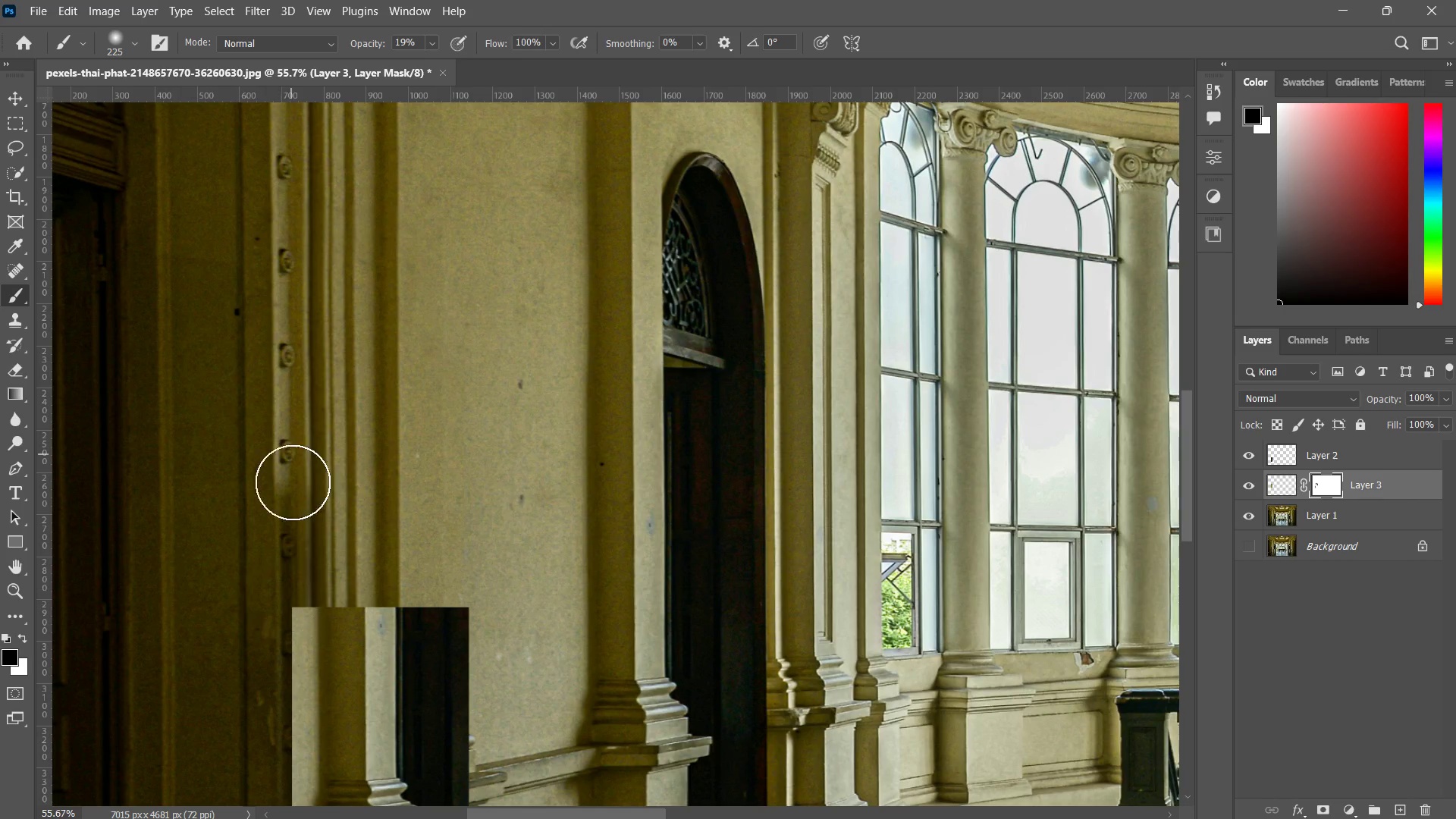 
left_click_drag(start_coordinate=[291, 454], to_coordinate=[291, 600])
 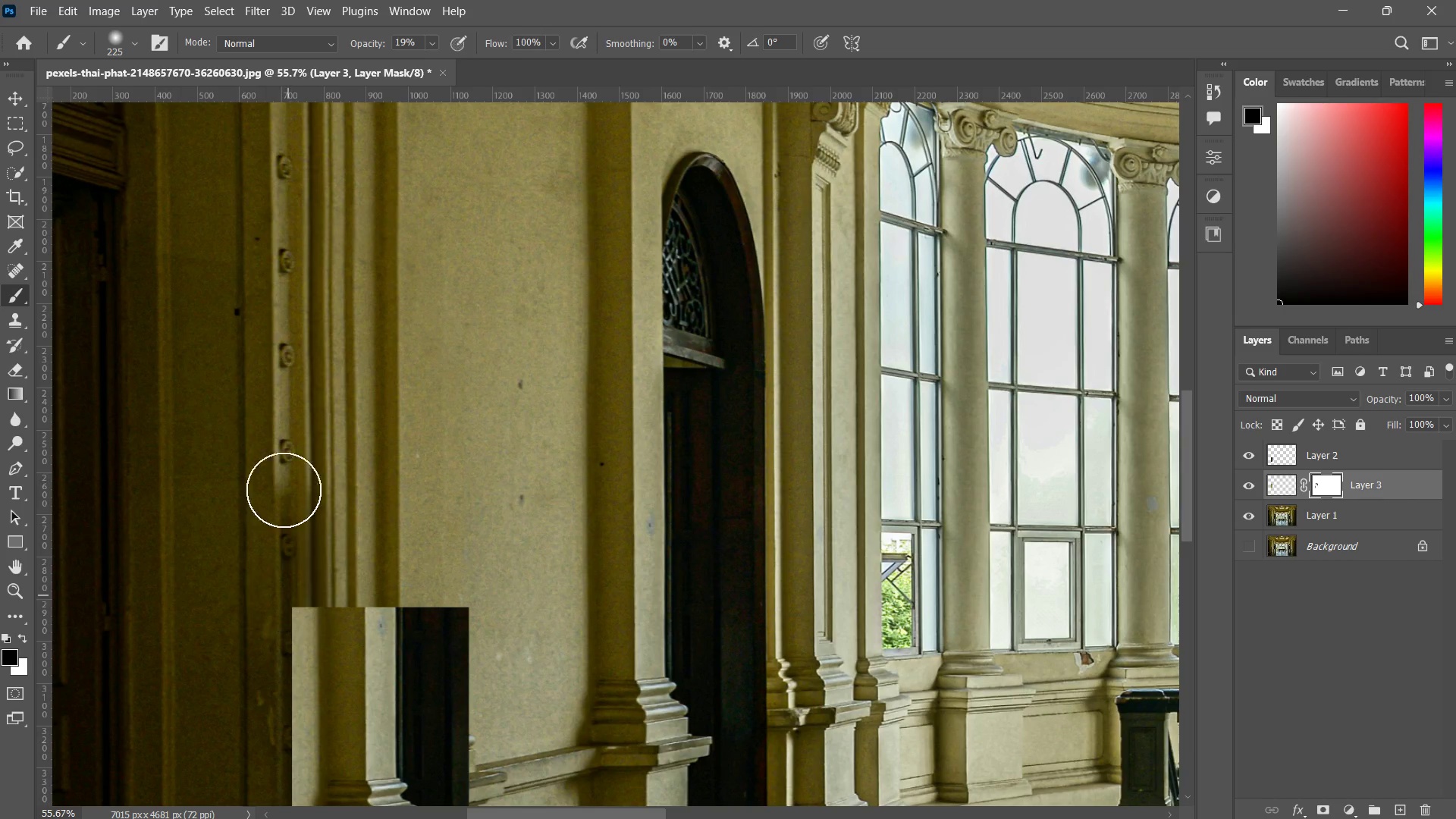 
left_click_drag(start_coordinate=[284, 490], to_coordinate=[281, 604])
 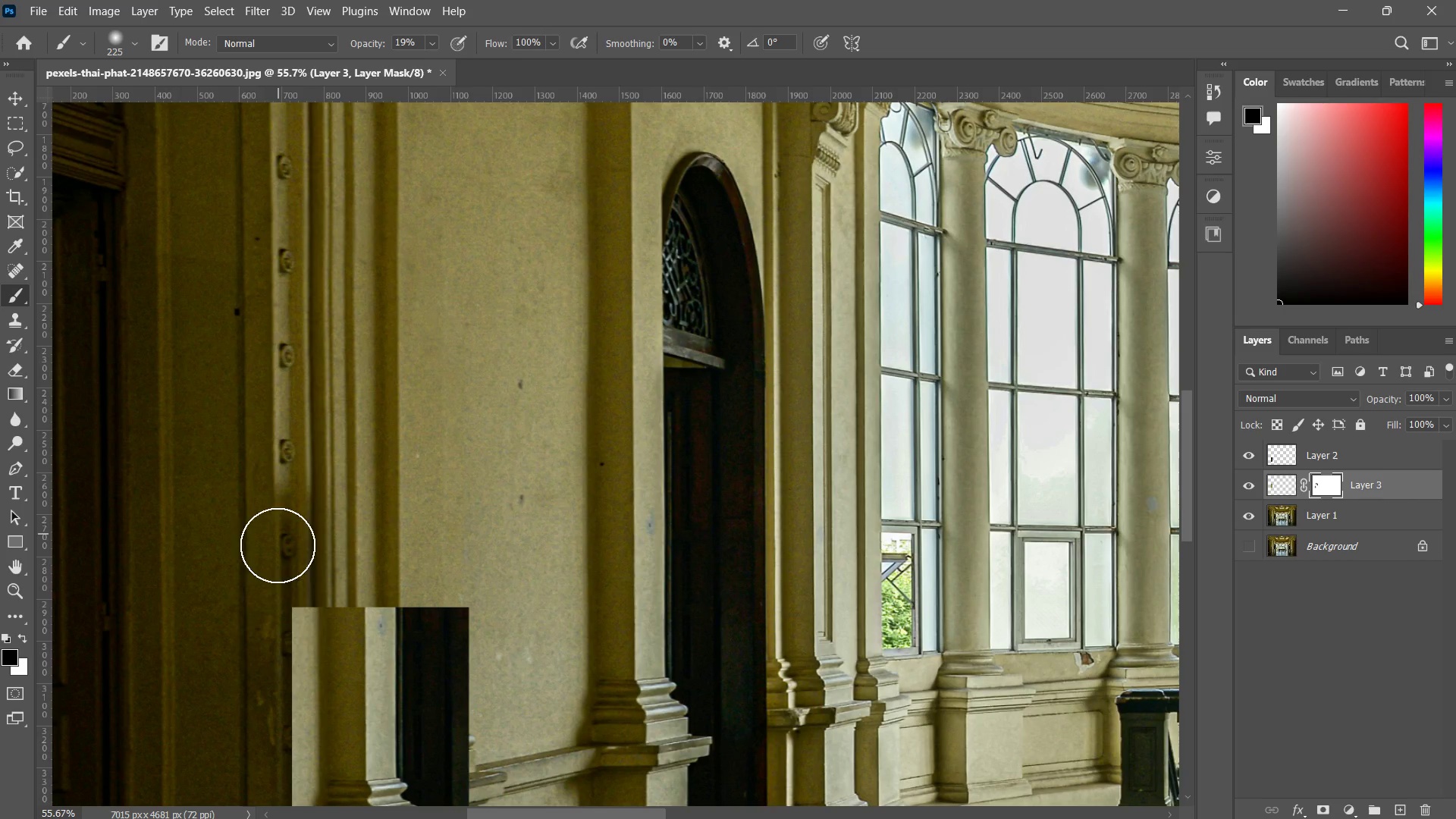 
left_click_drag(start_coordinate=[278, 534], to_coordinate=[278, 642])
 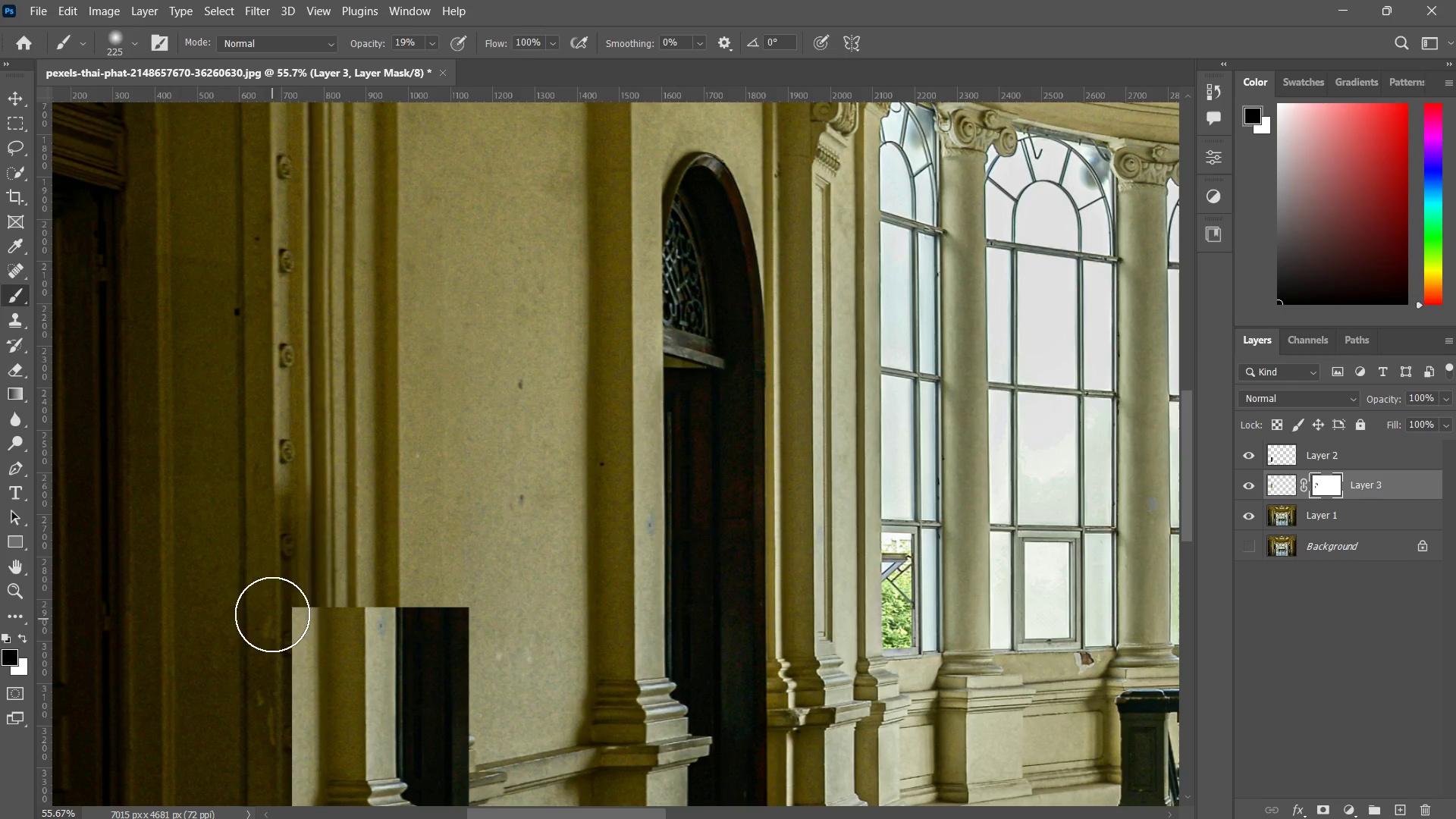 
type(zzzz)
 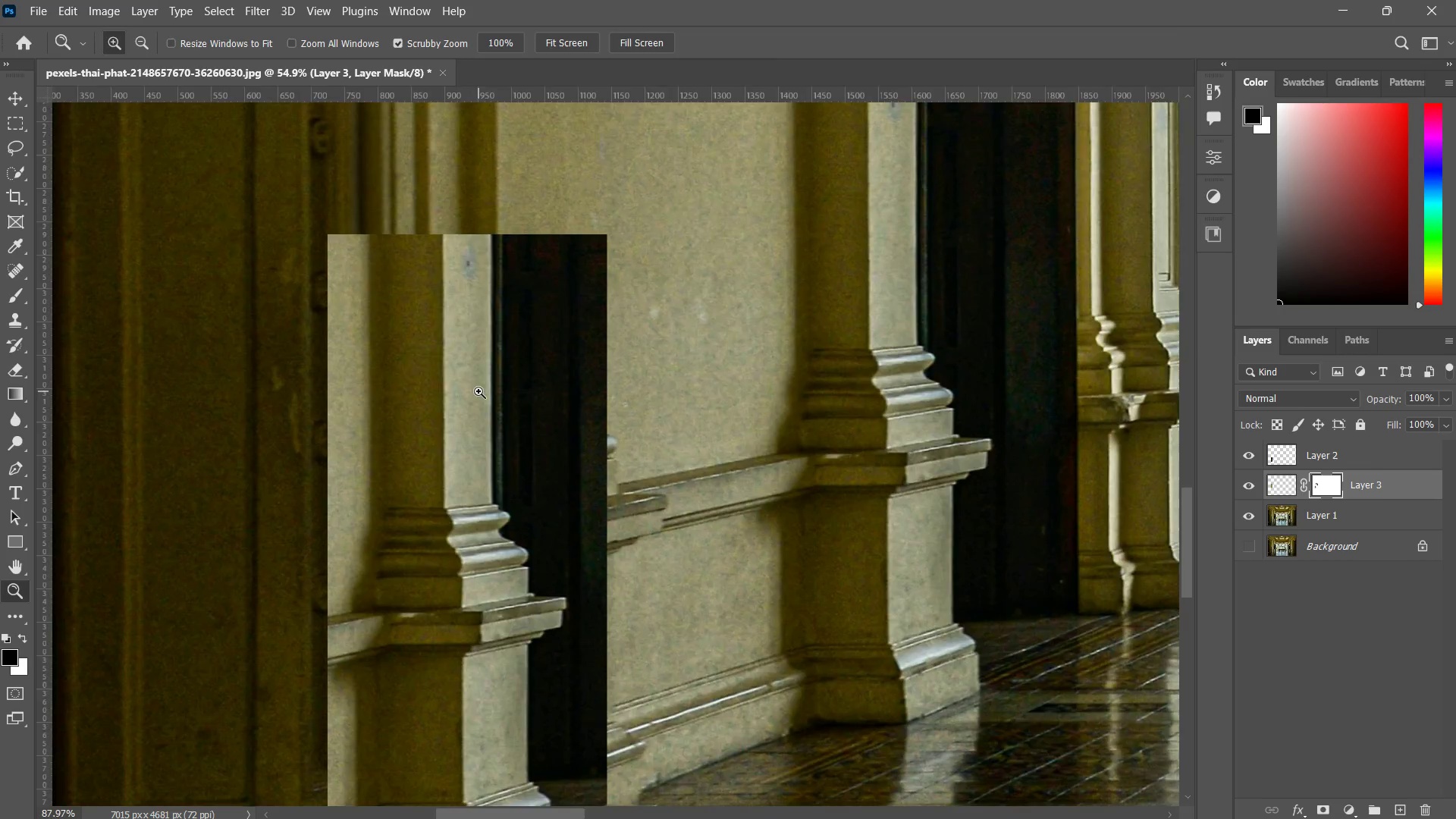 
left_click_drag(start_coordinate=[388, 500], to_coordinate=[362, 551])
 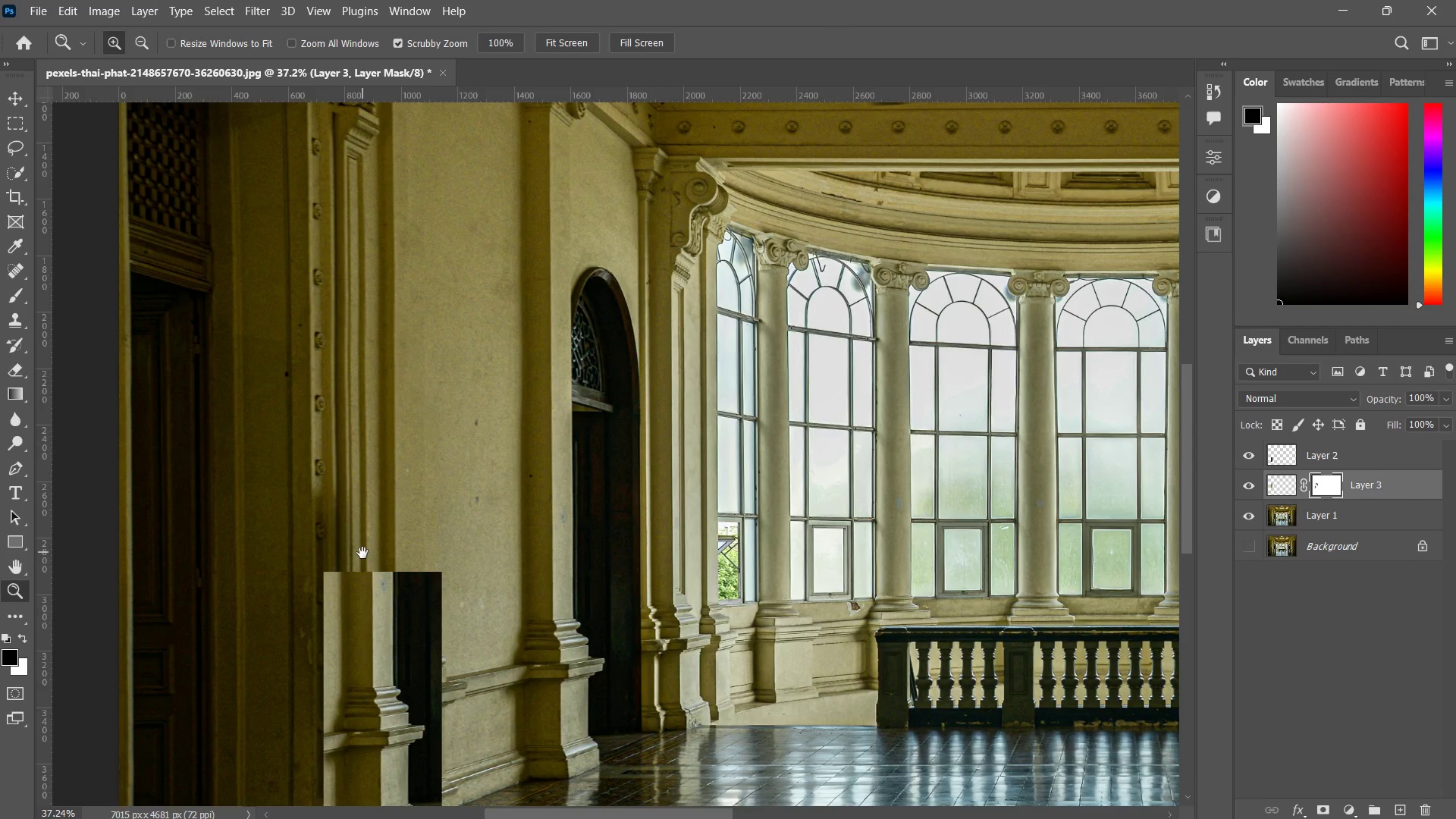 
hold_key(key=Space, duration=0.64)
 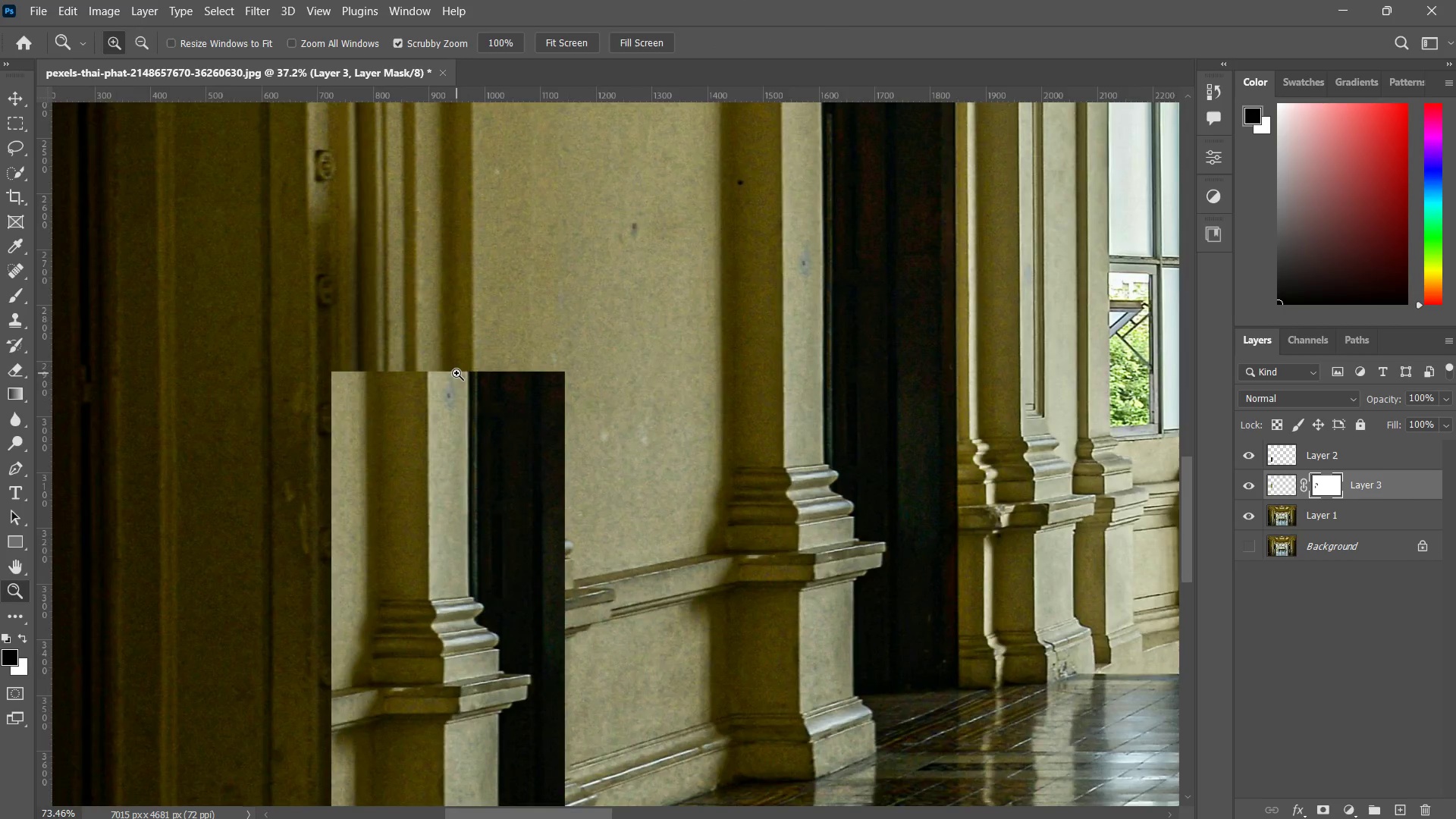 
left_click_drag(start_coordinate=[362, 553], to_coordinate=[408, 363])
 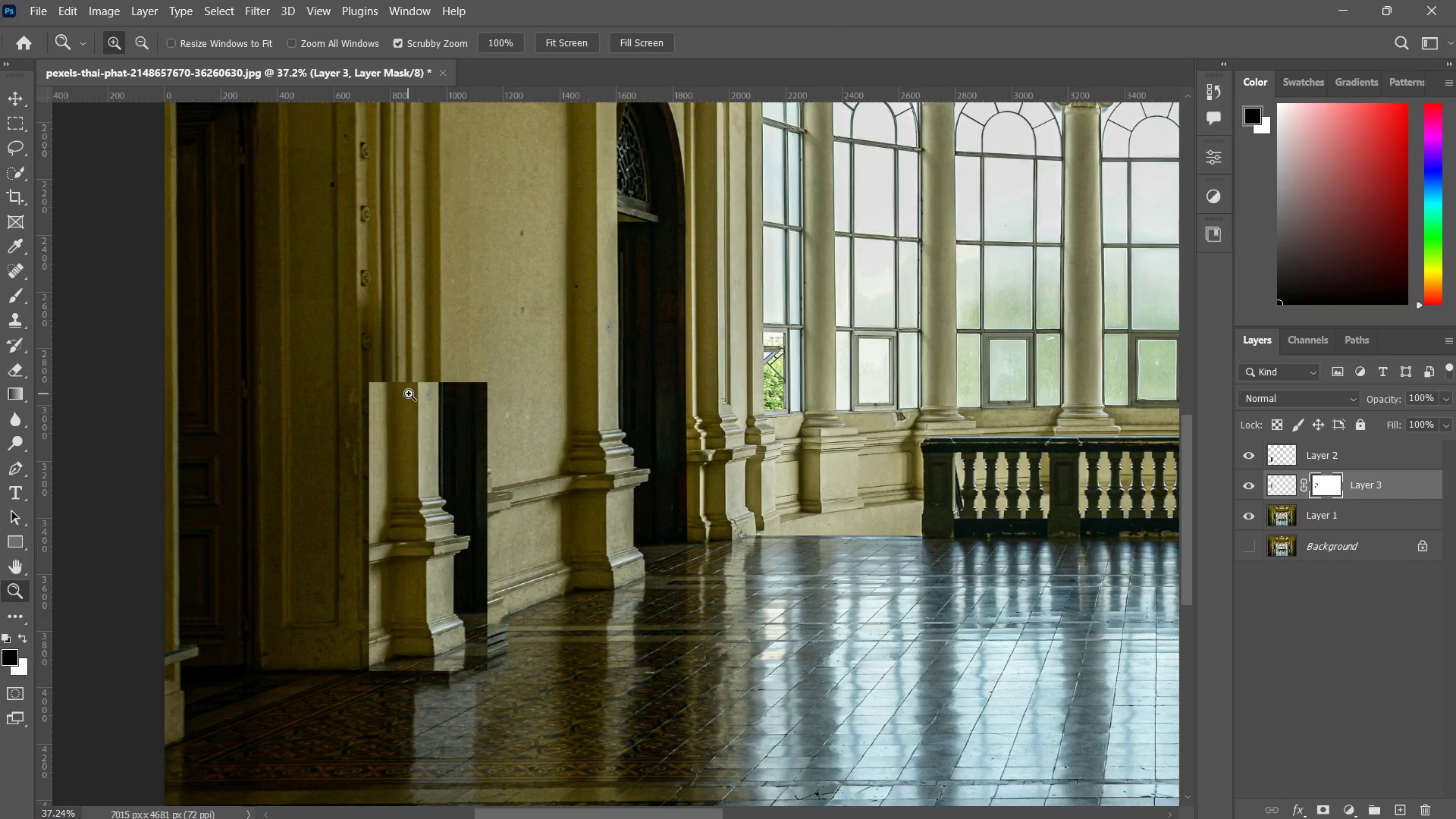 
left_click_drag(start_coordinate=[408, 394], to_coordinate=[441, 381])
 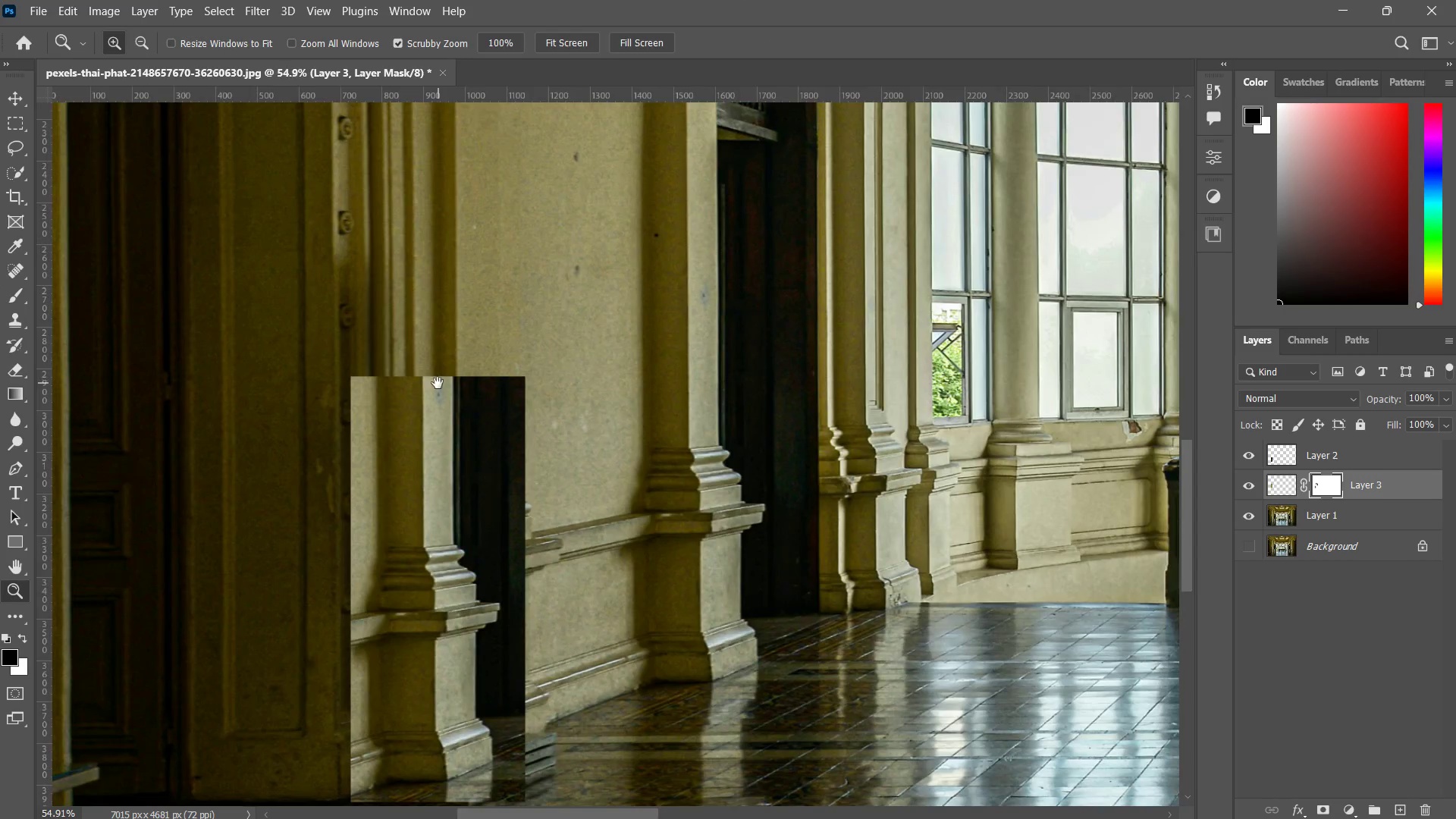 
hold_key(key=Space, duration=0.62)
 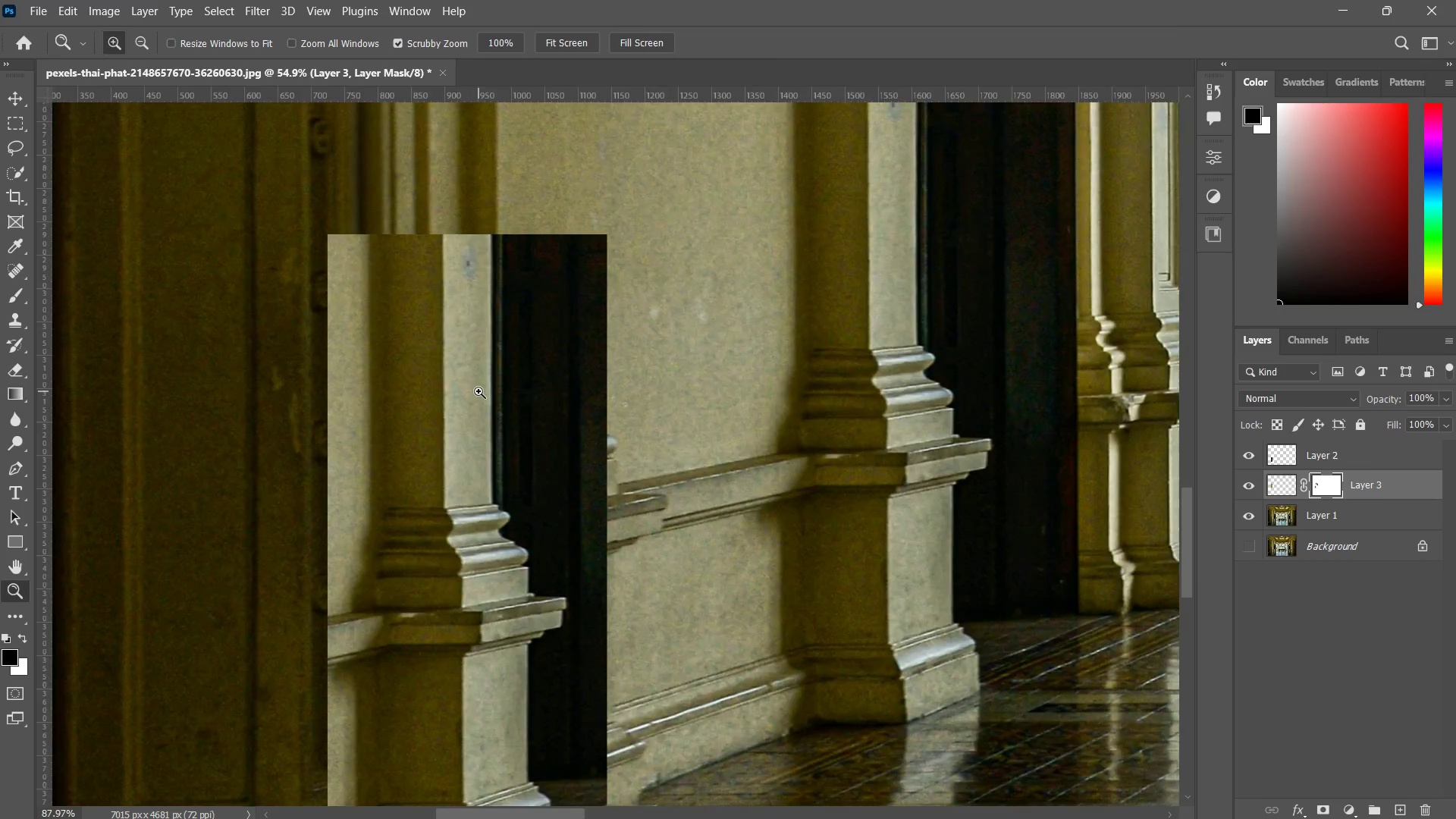 
left_click_drag(start_coordinate=[421, 476], to_coordinate=[441, 401])
 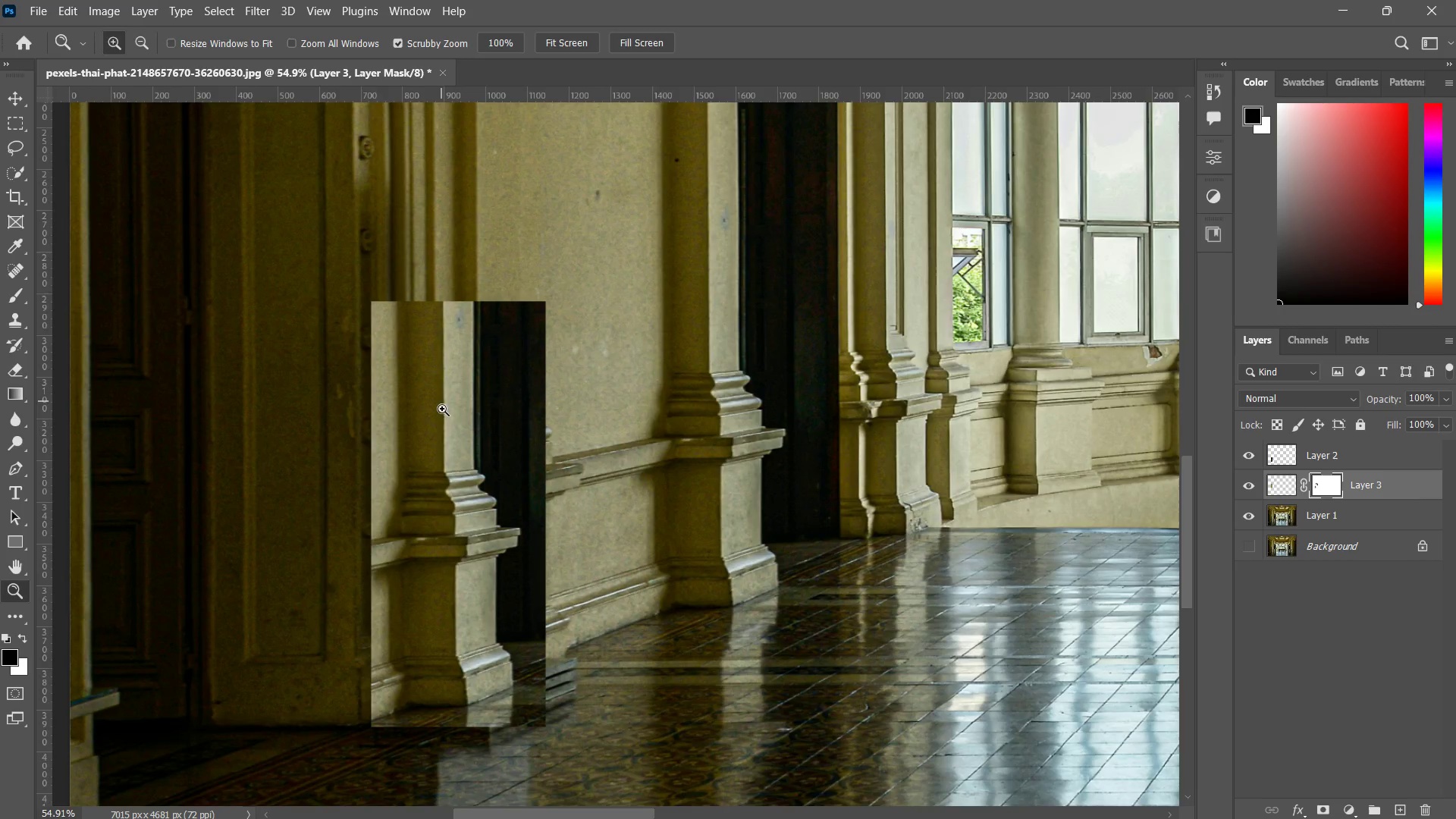 
left_click_drag(start_coordinate=[444, 415], to_coordinate=[457, 403])
 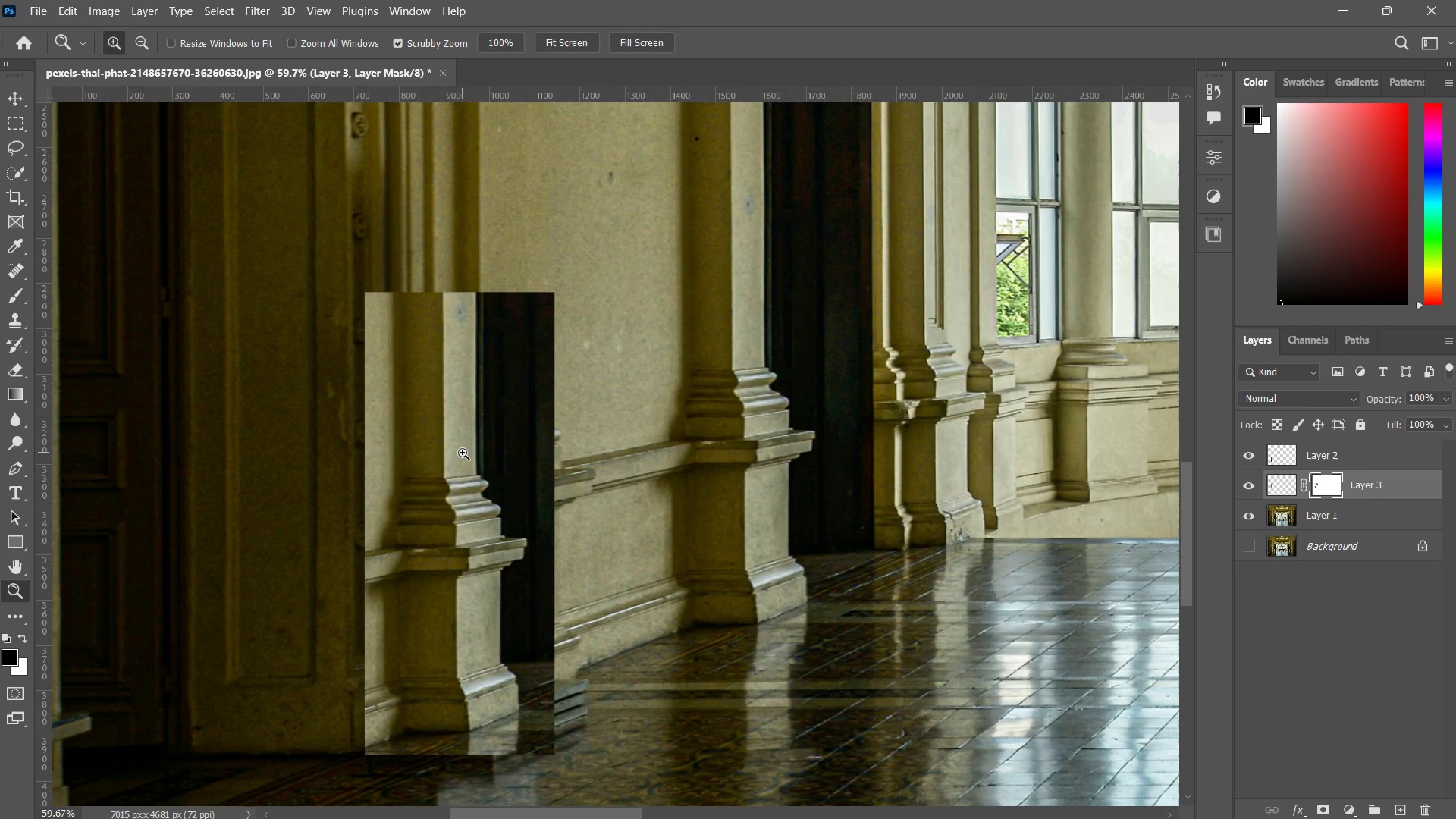 
key(Z)
 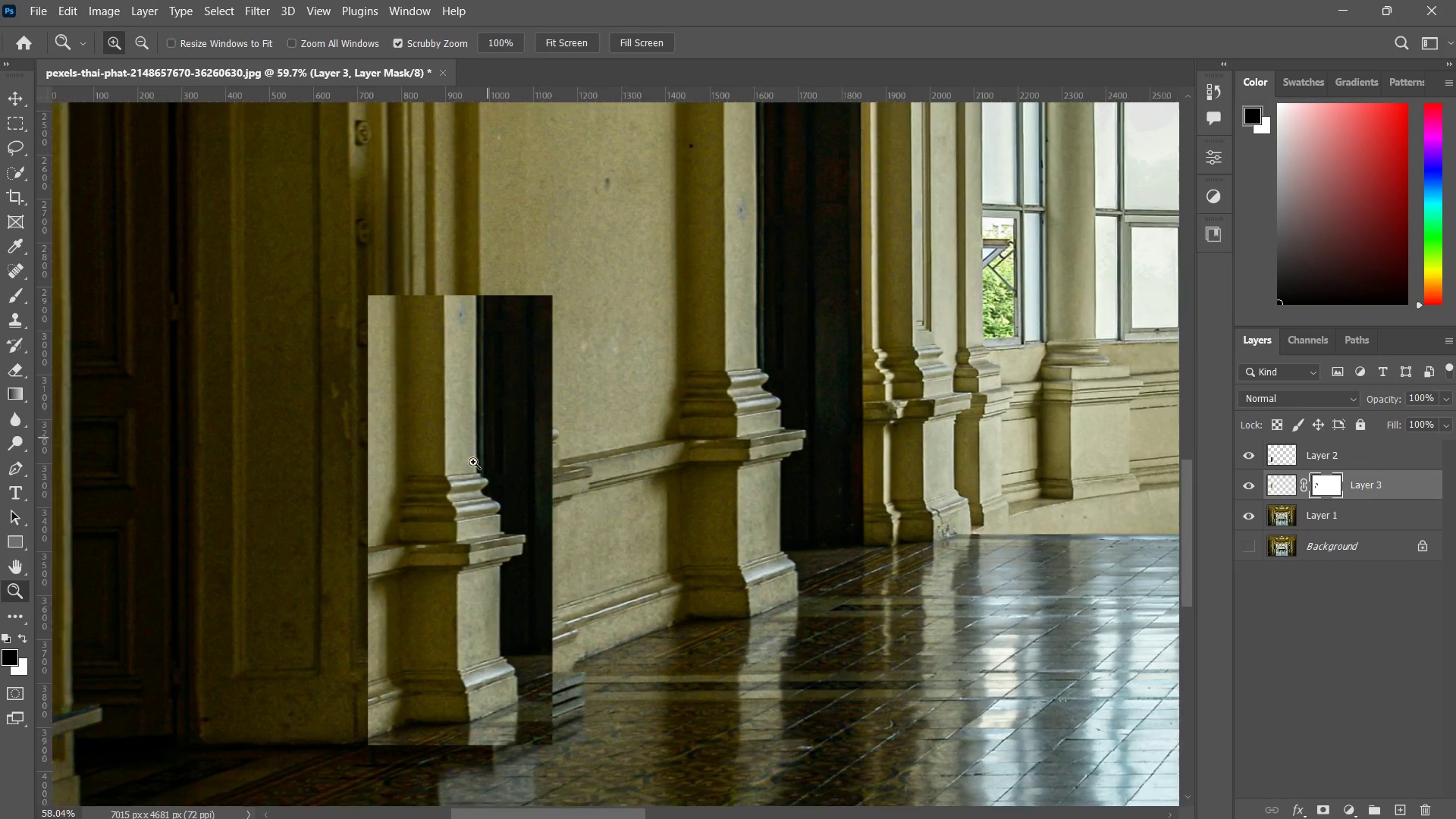 
left_click_drag(start_coordinate=[499, 411], to_coordinate=[459, 511])
 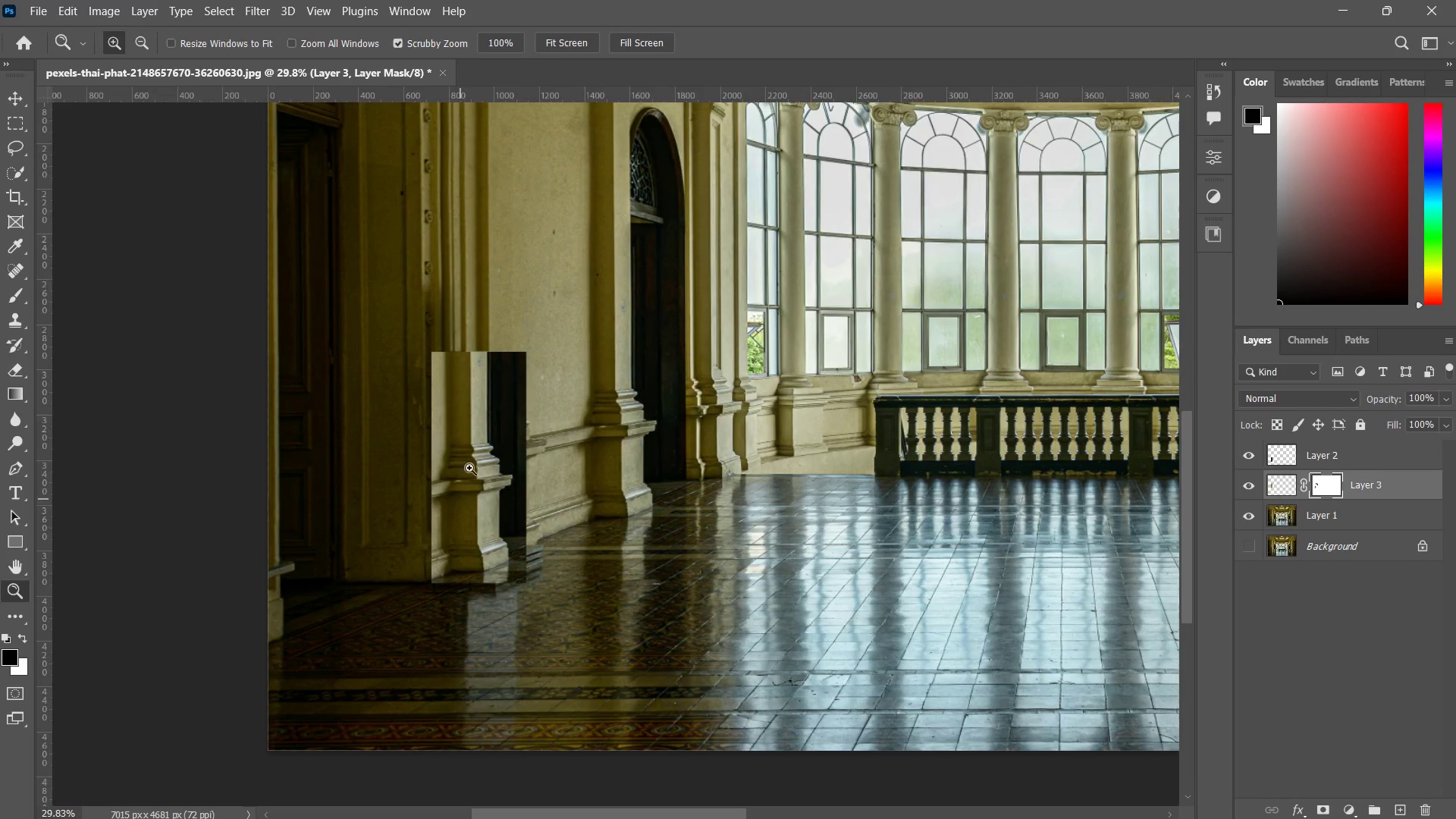 
type(zv)
 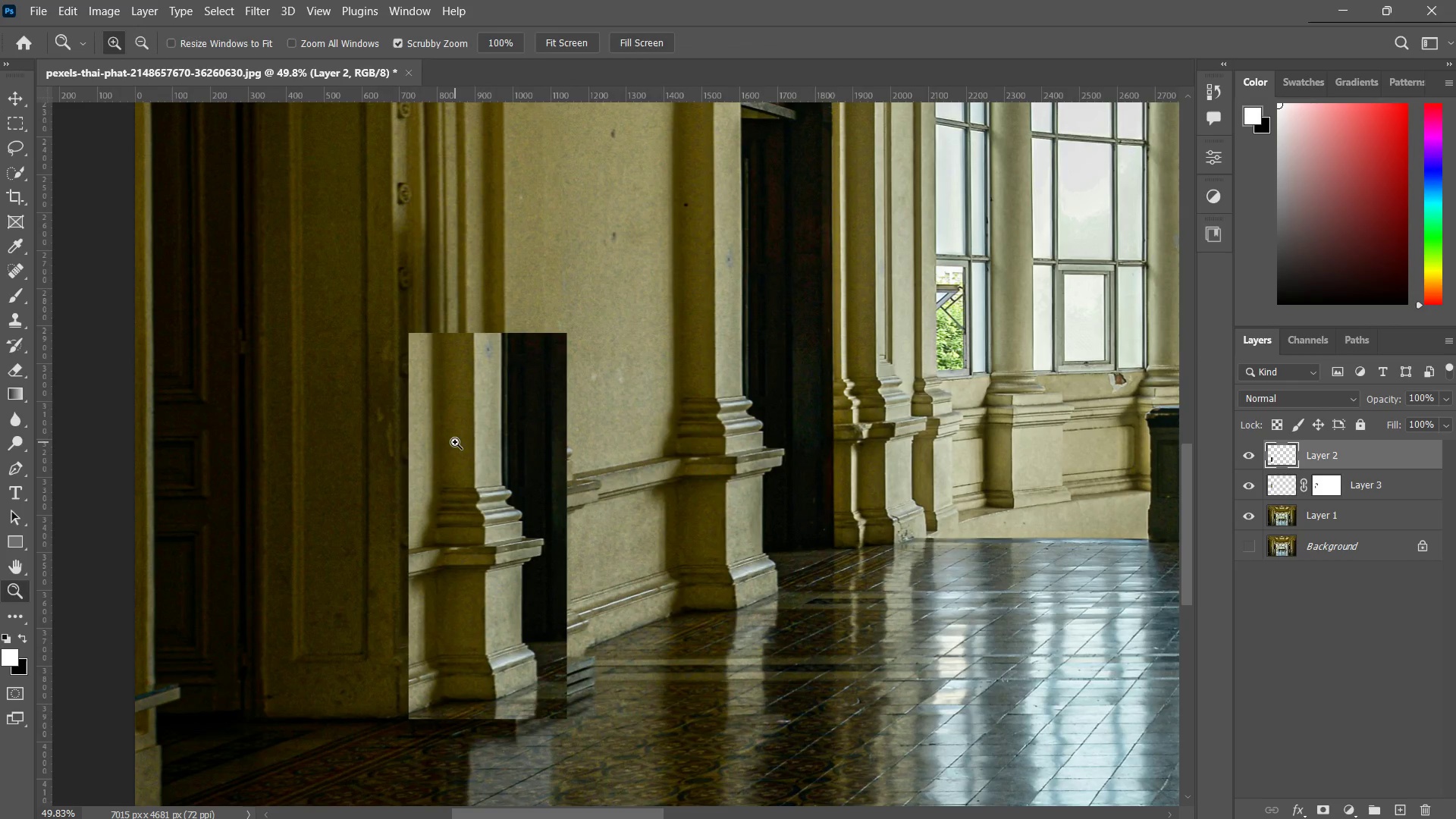 
left_click_drag(start_coordinate=[466, 379], to_coordinate=[504, 353])
 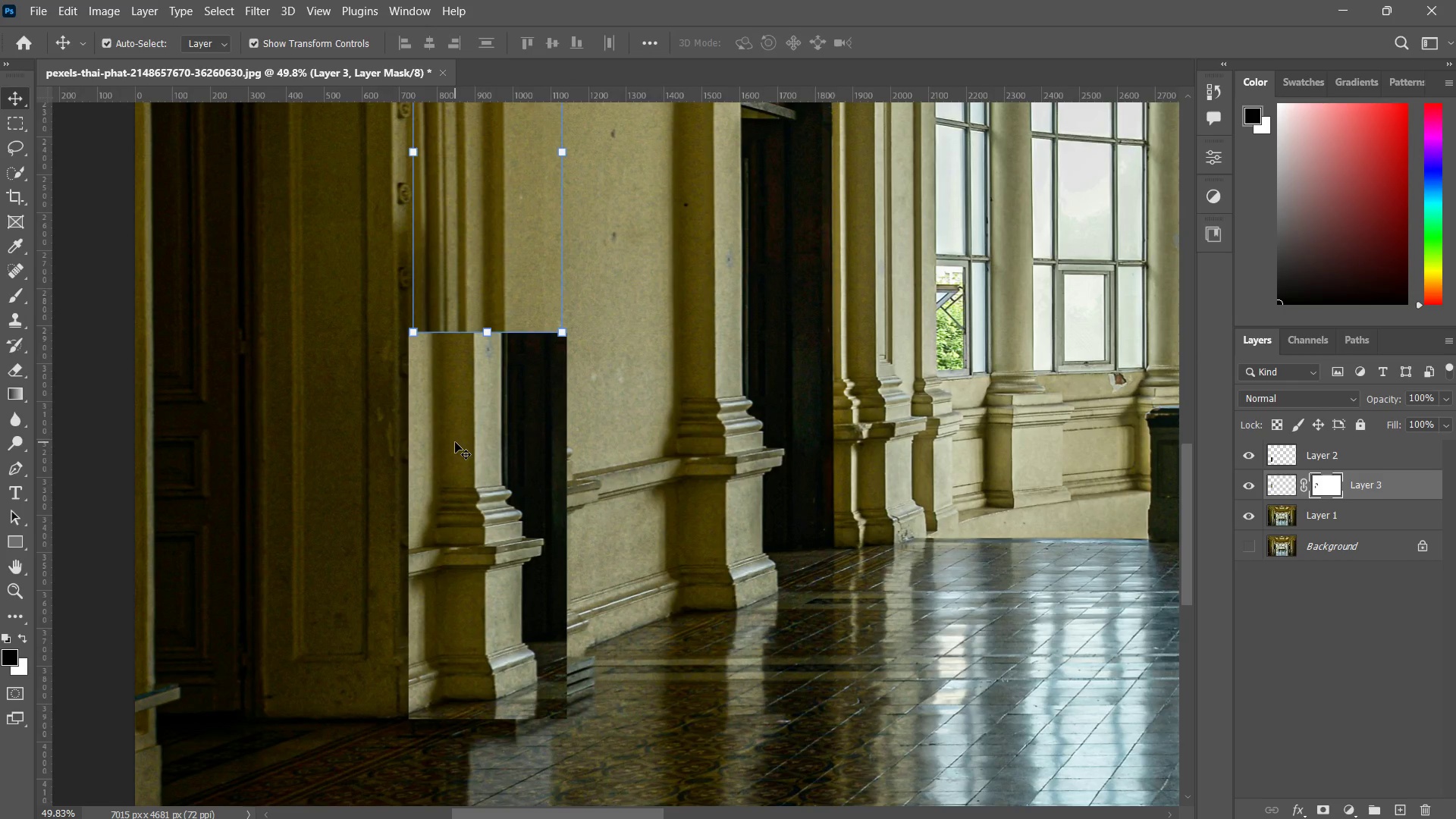 
left_click([455, 442])
 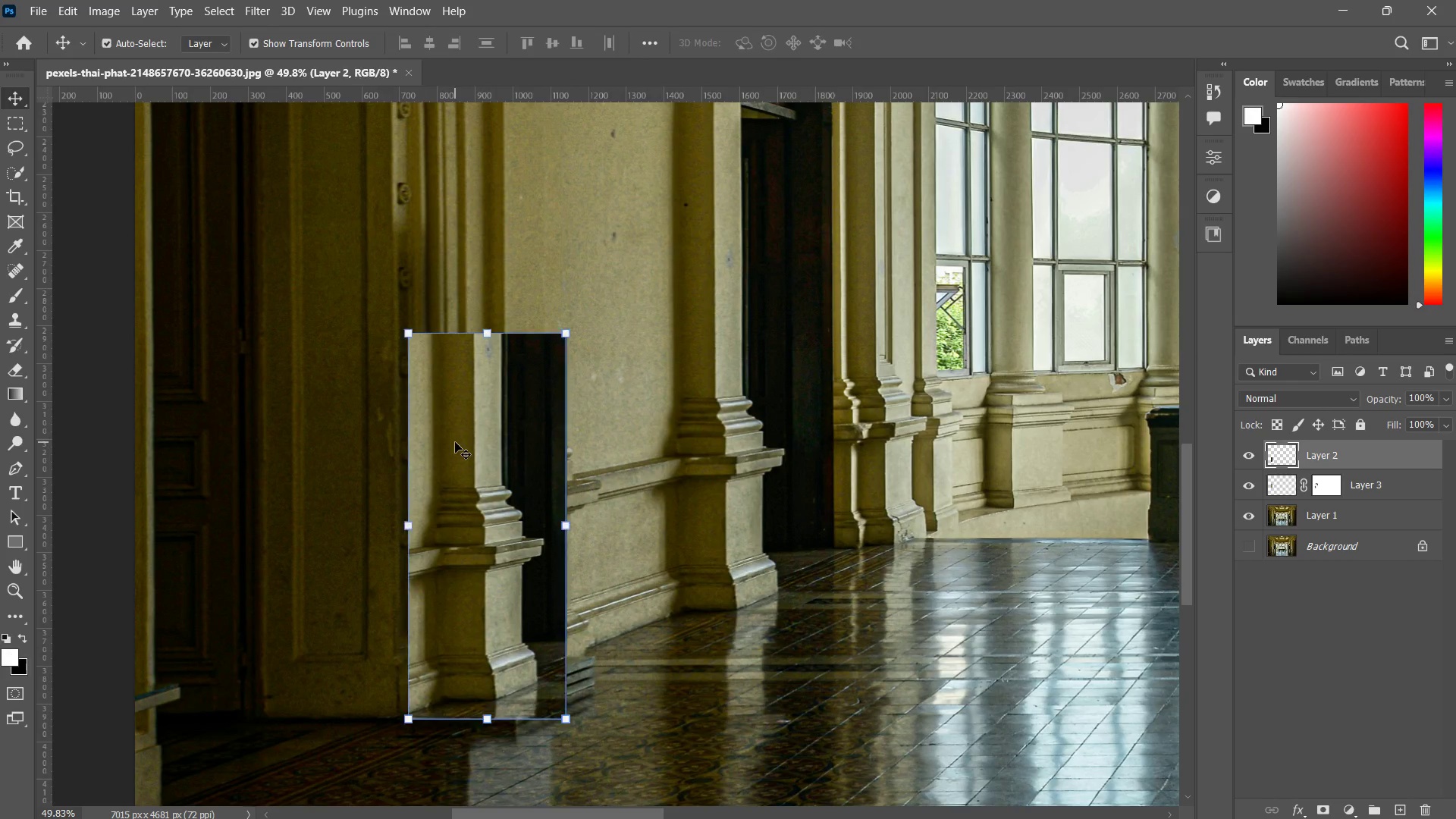 
type(zzzv)
 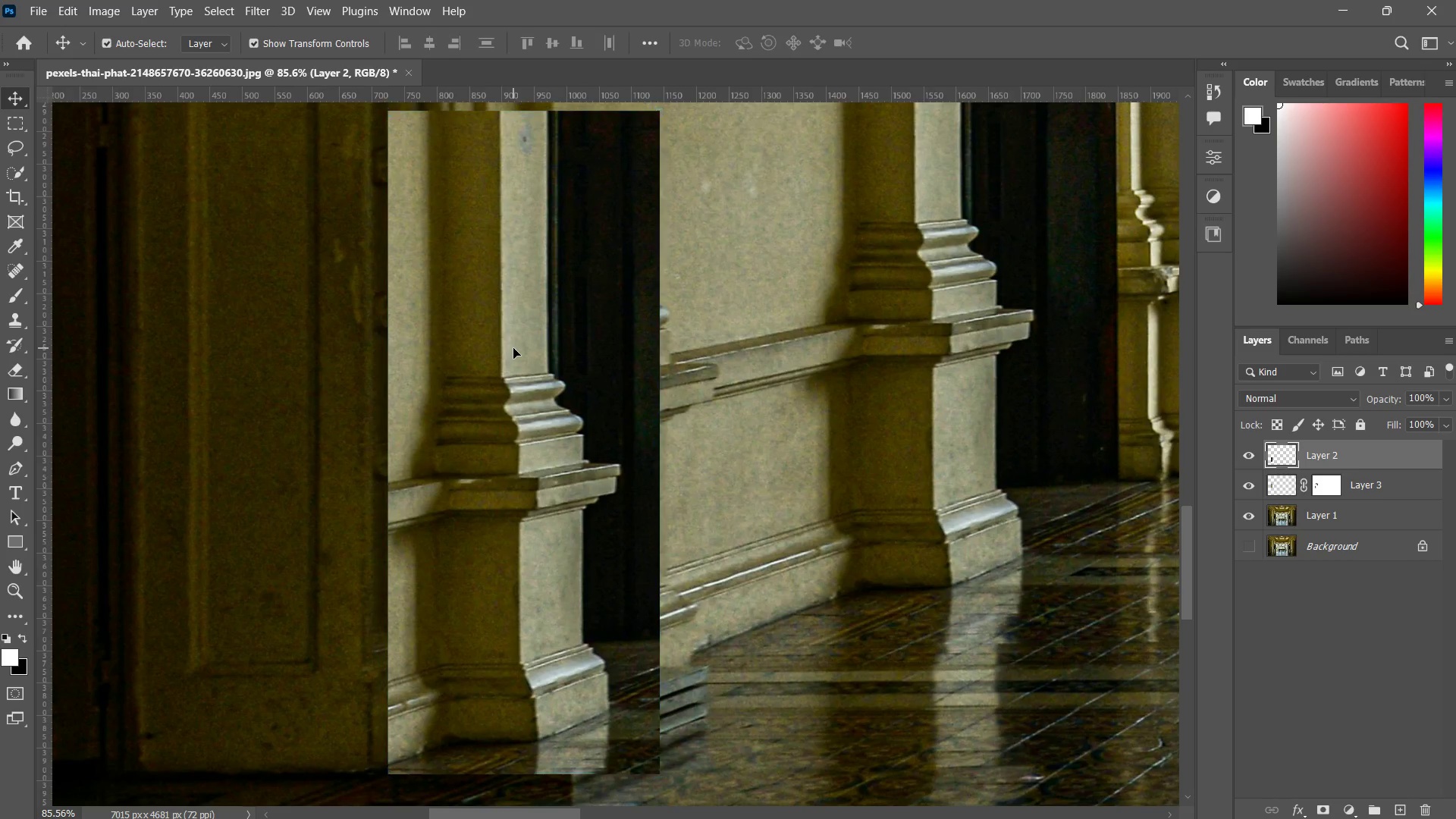 
left_click_drag(start_coordinate=[455, 443], to_coordinate=[499, 403])
 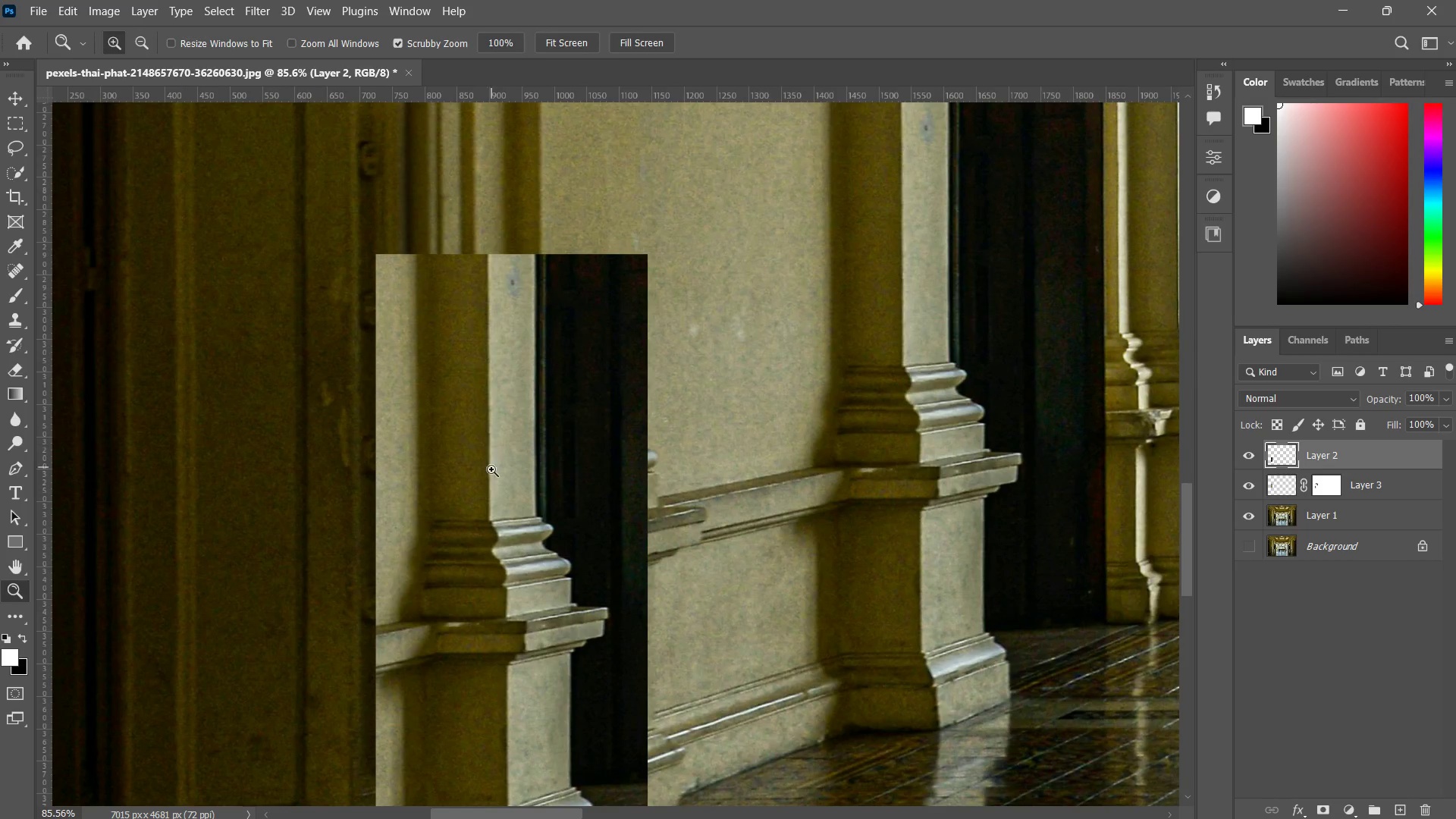 
hold_key(key=Space, duration=1.09)
 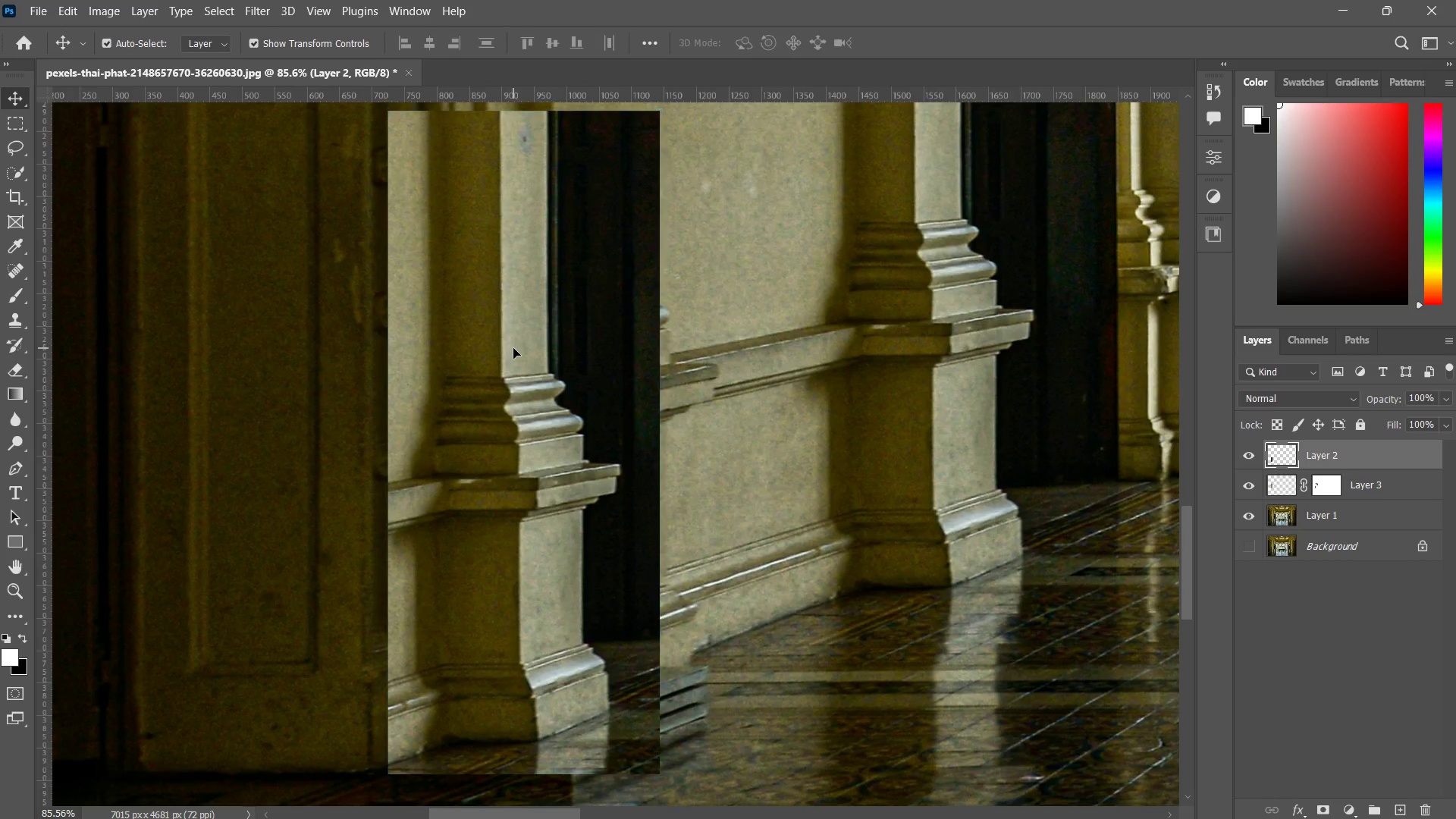 
left_click_drag(start_coordinate=[486, 476], to_coordinate=[510, 409])
 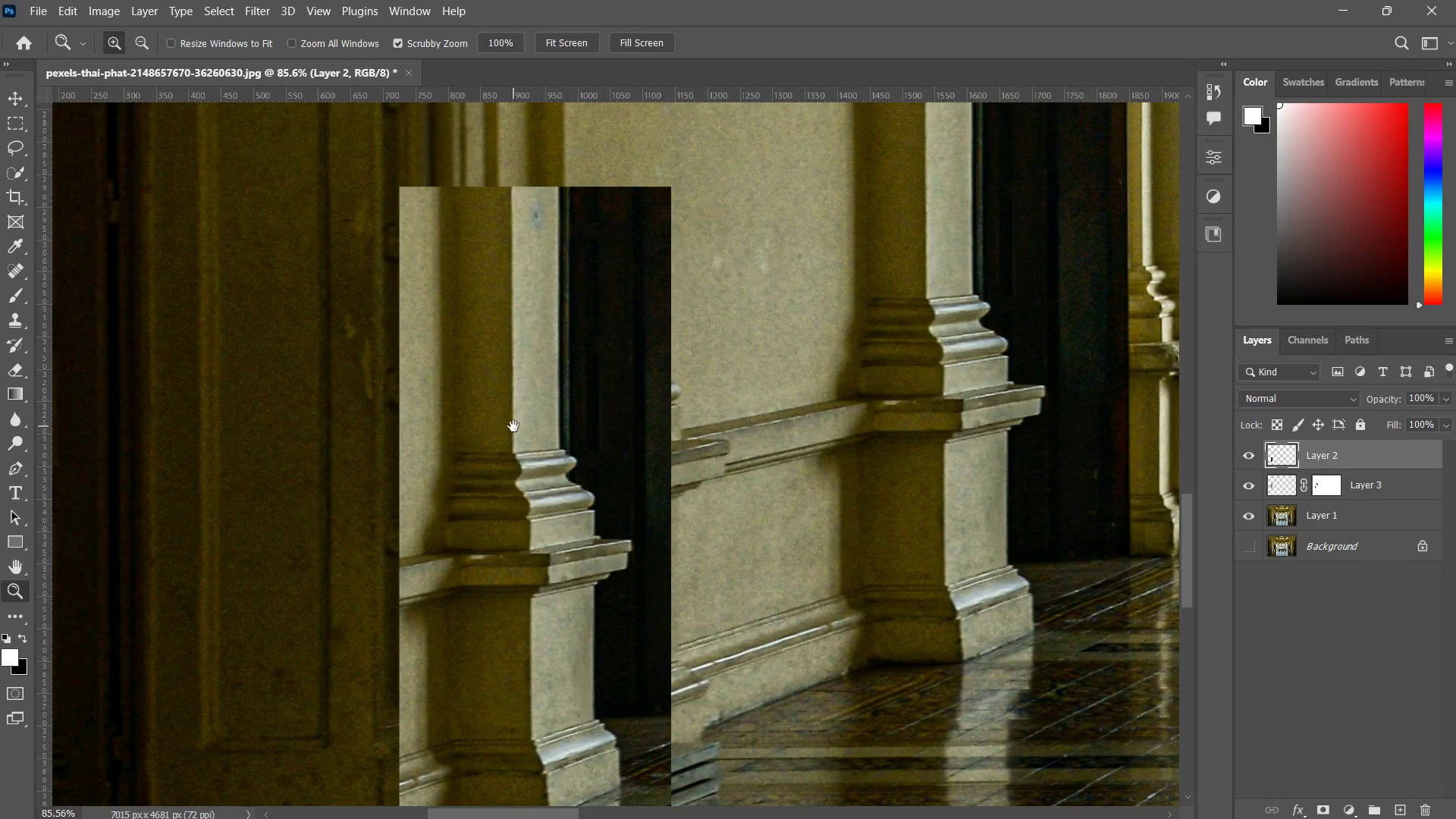 
left_click_drag(start_coordinate=[513, 426], to_coordinate=[508, 372])
 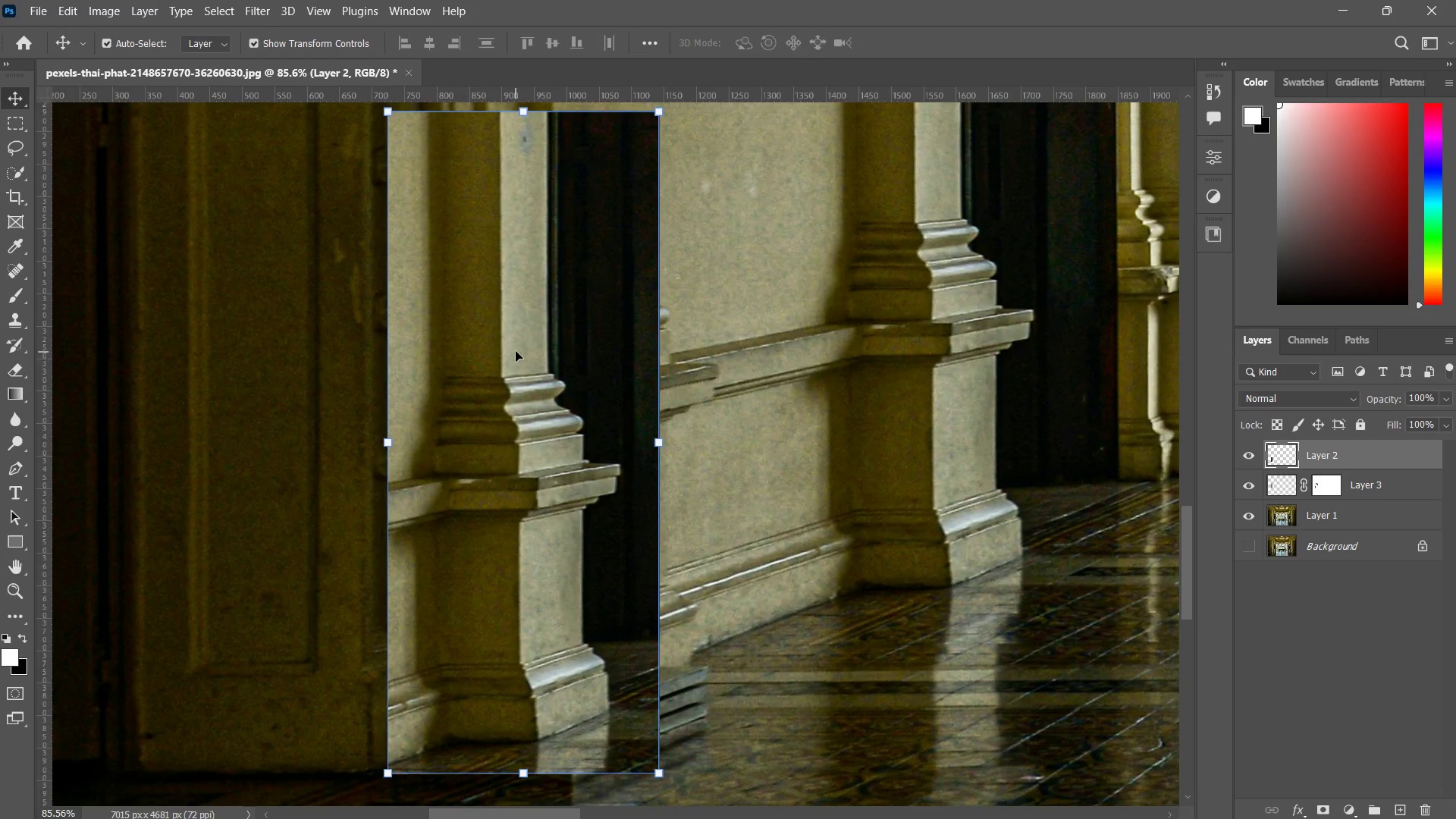 
left_click_drag(start_coordinate=[513, 348], to_coordinate=[592, 282])
 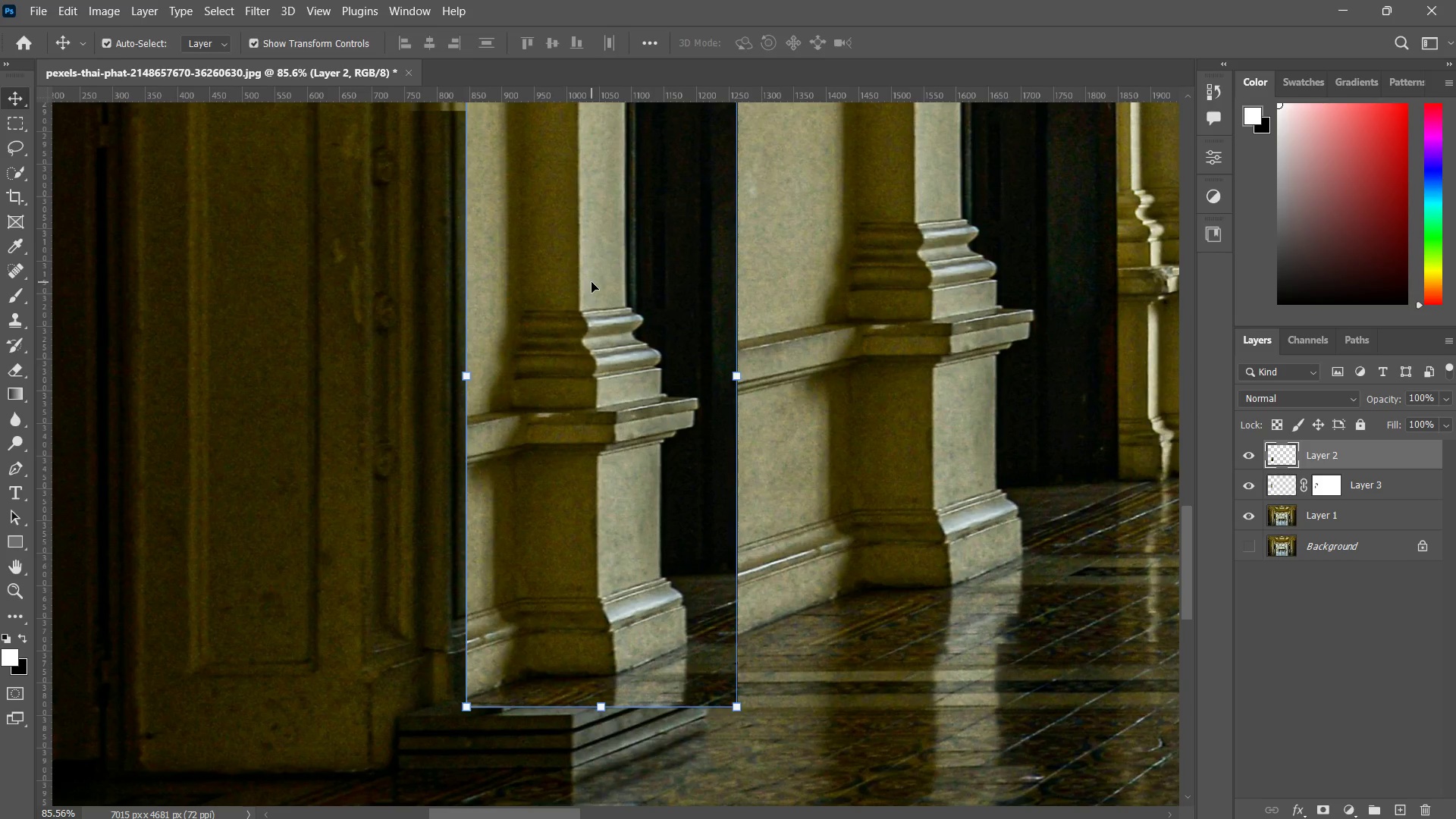 
key(Z)
 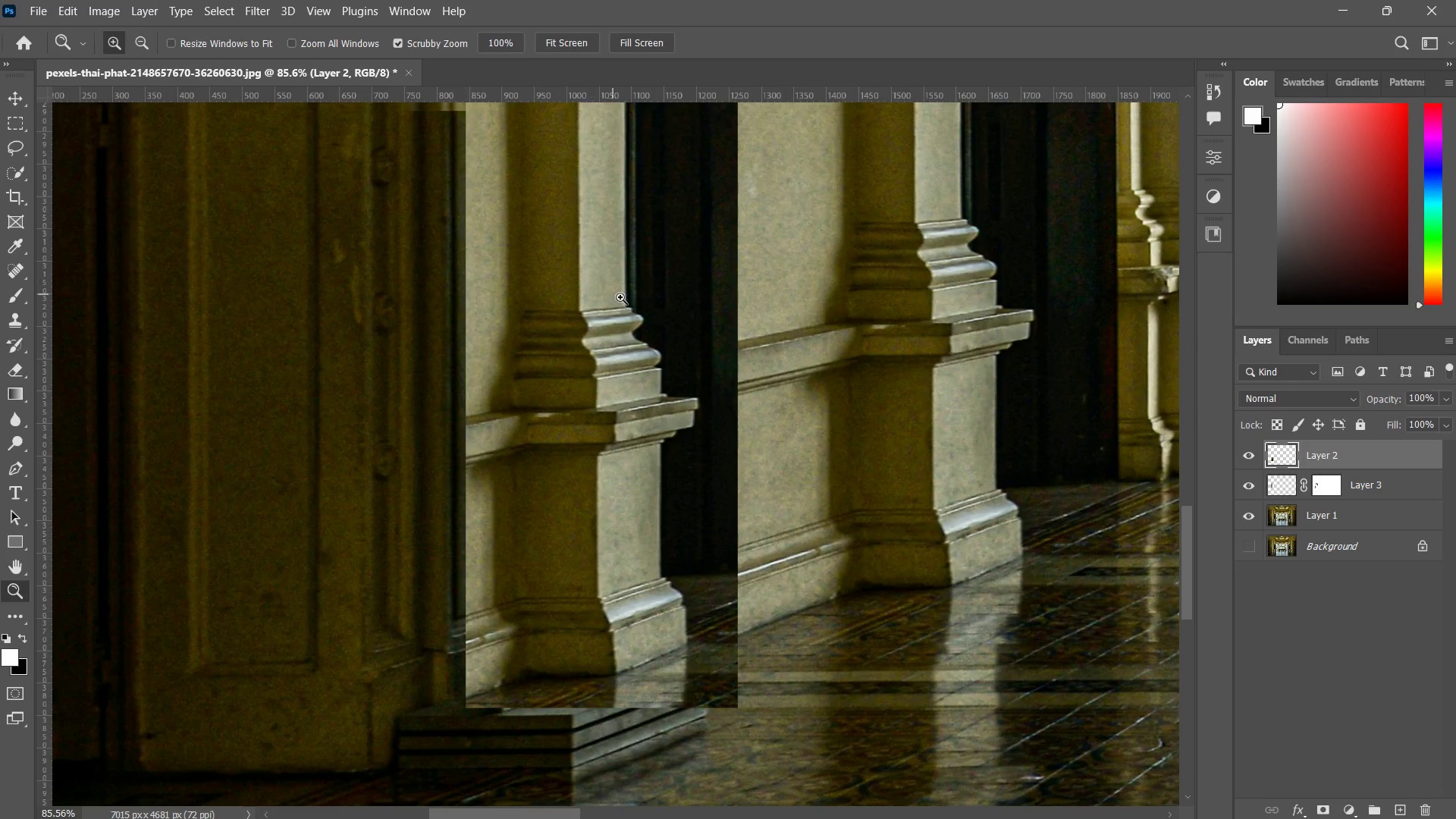 
type(zzz z)
 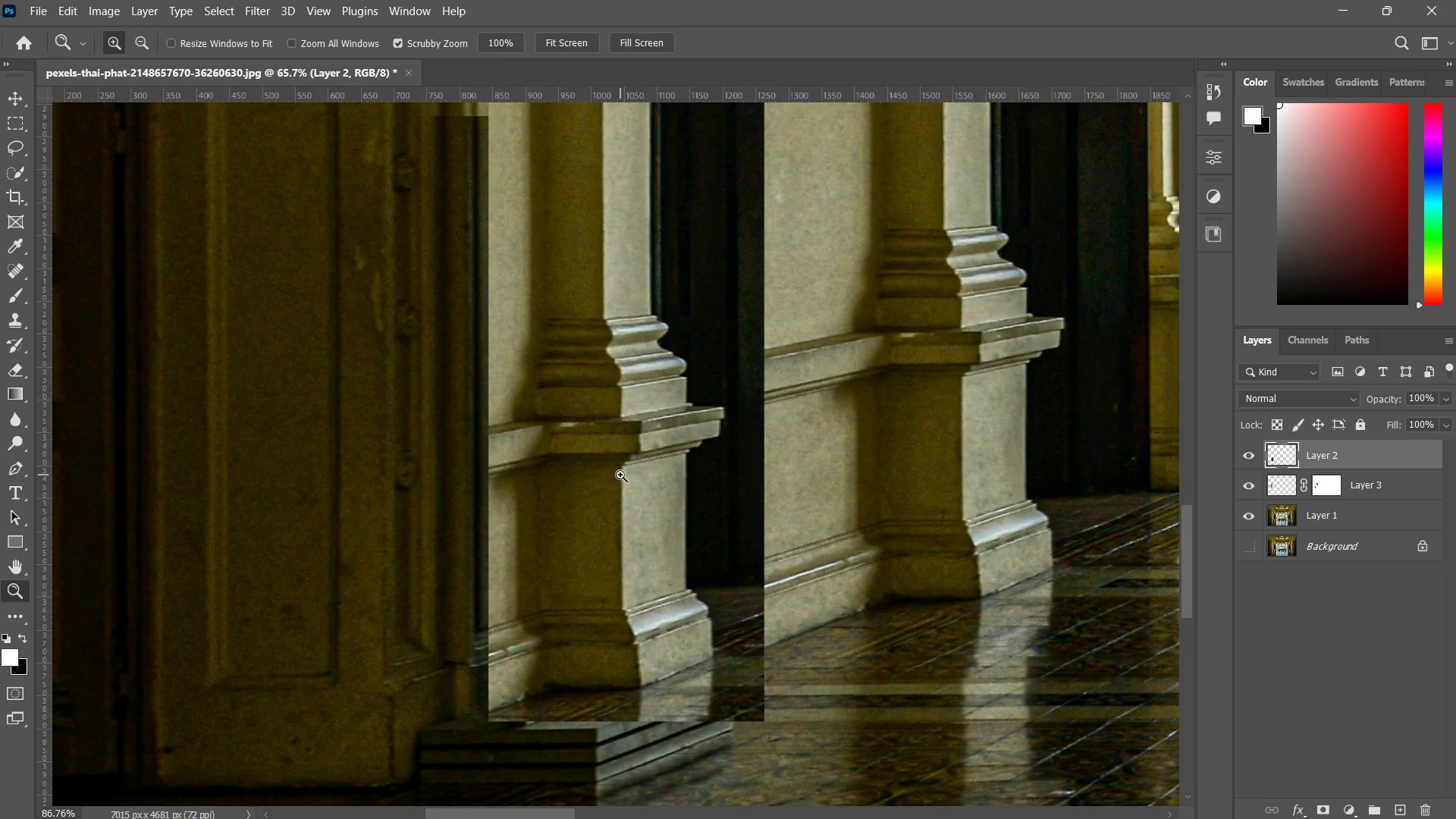 
left_click_drag(start_coordinate=[634, 312], to_coordinate=[588, 459])
 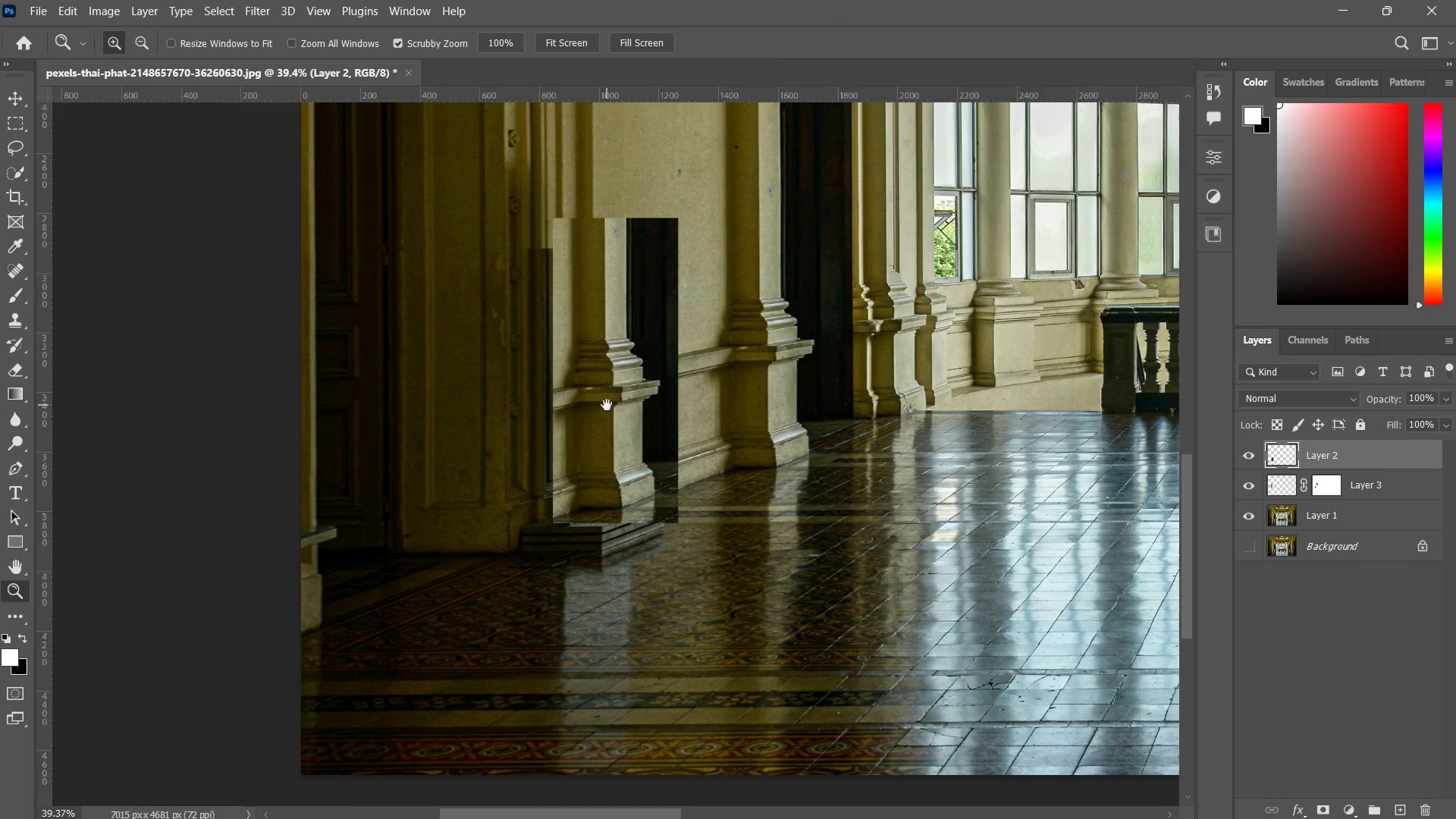 
left_click_drag(start_coordinate=[610, 376], to_coordinate=[607, 405])
 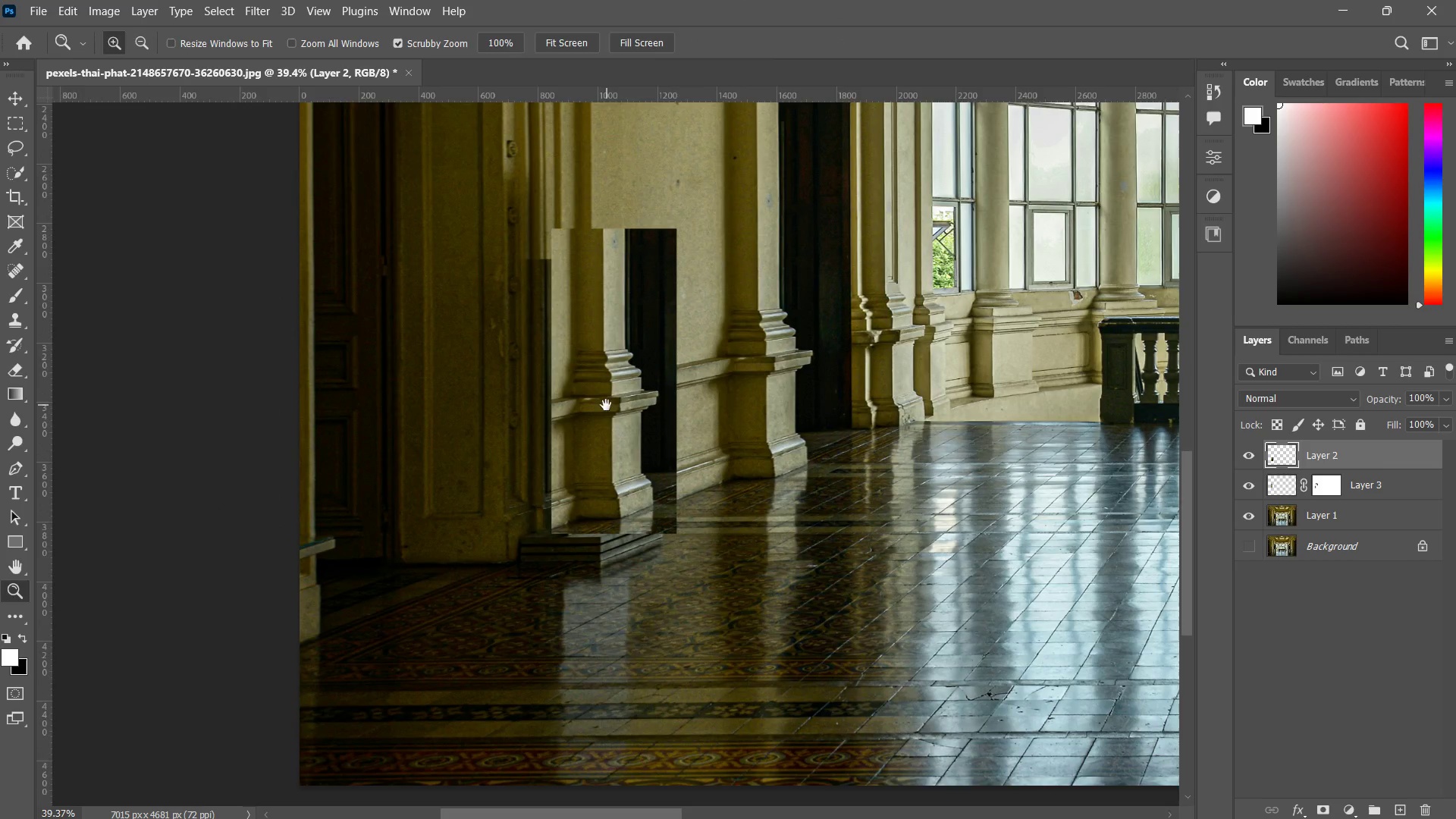 
left_click_drag(start_coordinate=[599, 384], to_coordinate=[661, 316])
 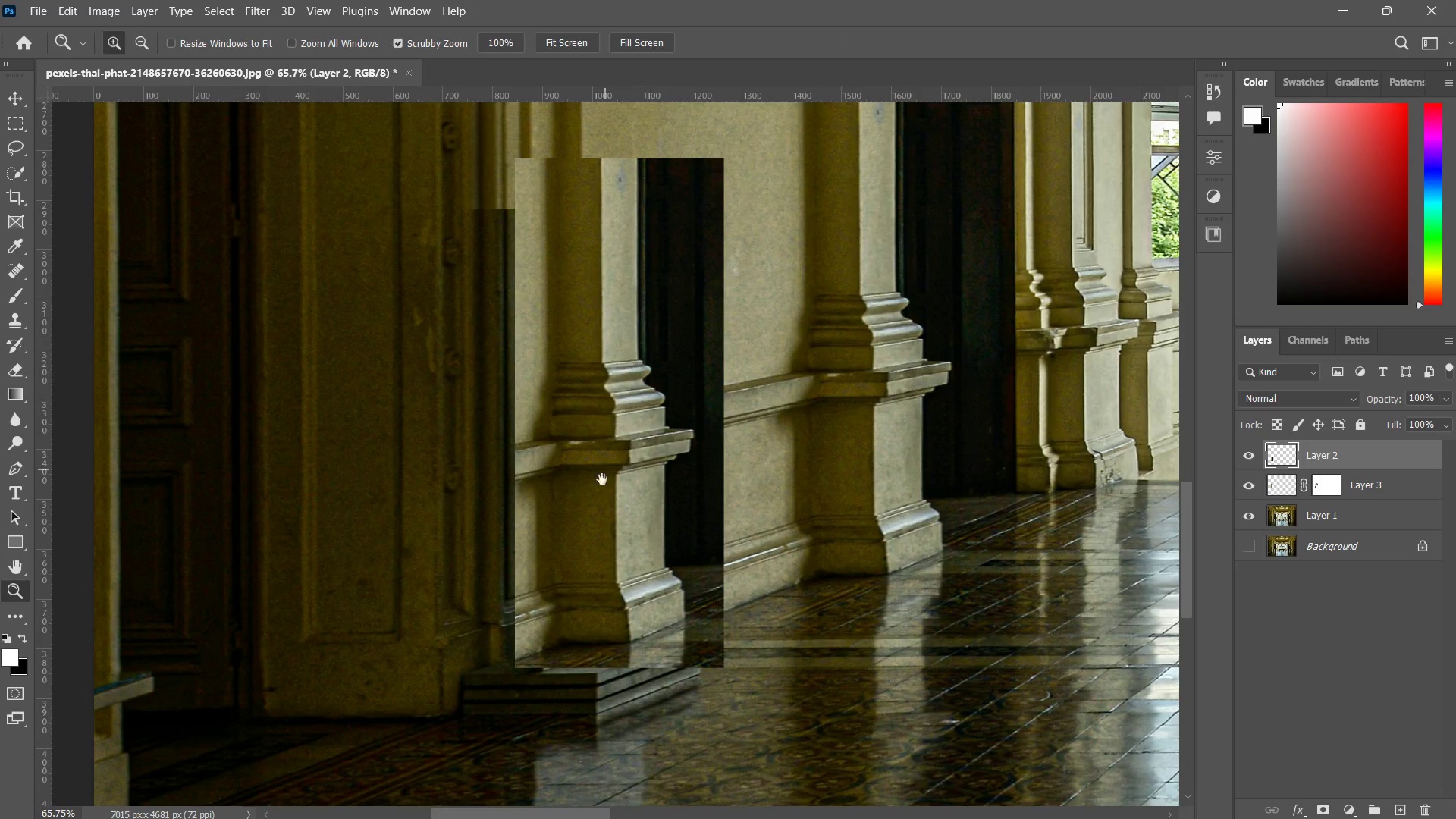 
left_click_drag(start_coordinate=[596, 500], to_coordinate=[600, 488])
 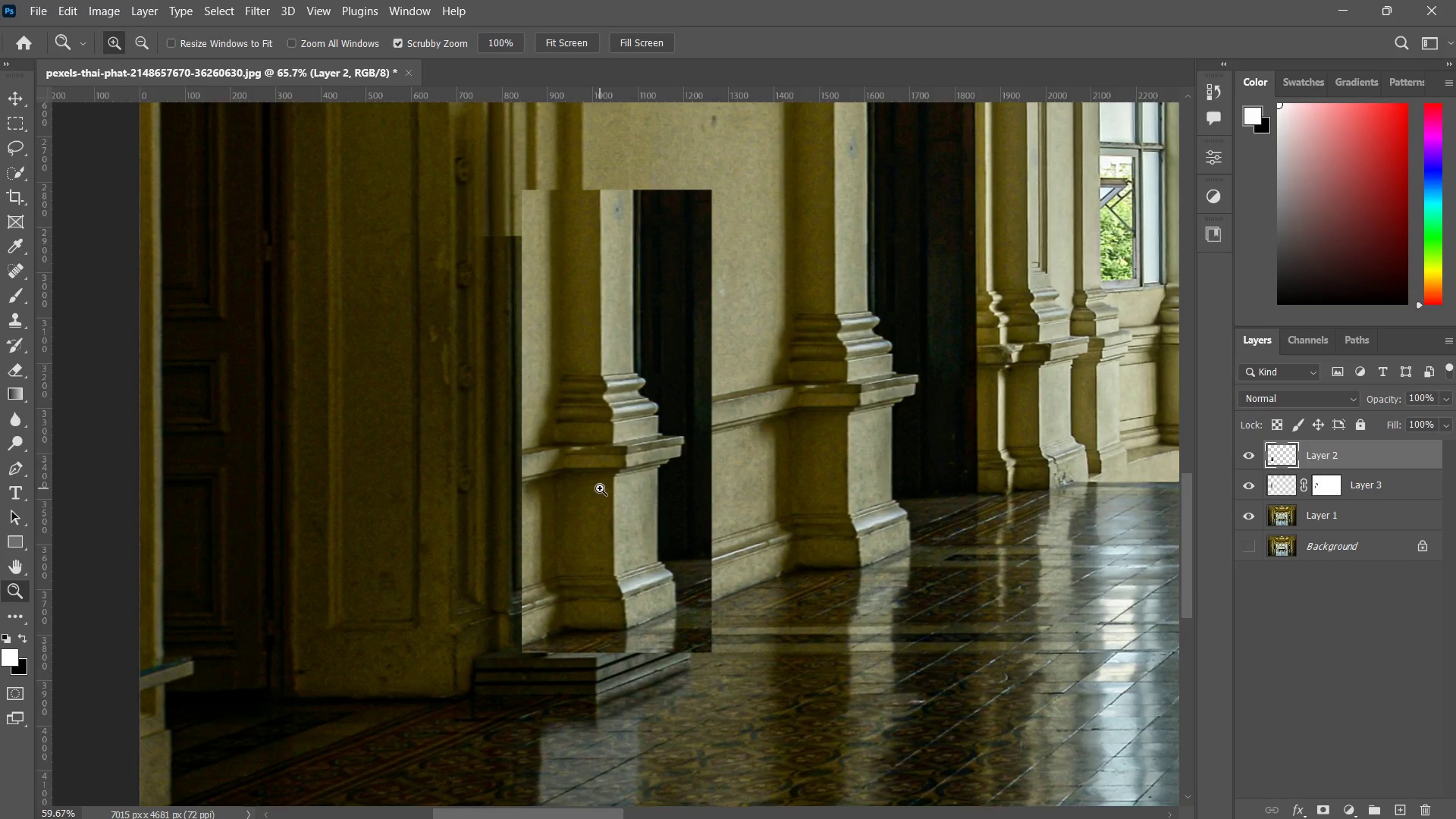 
left_click([600, 488])
 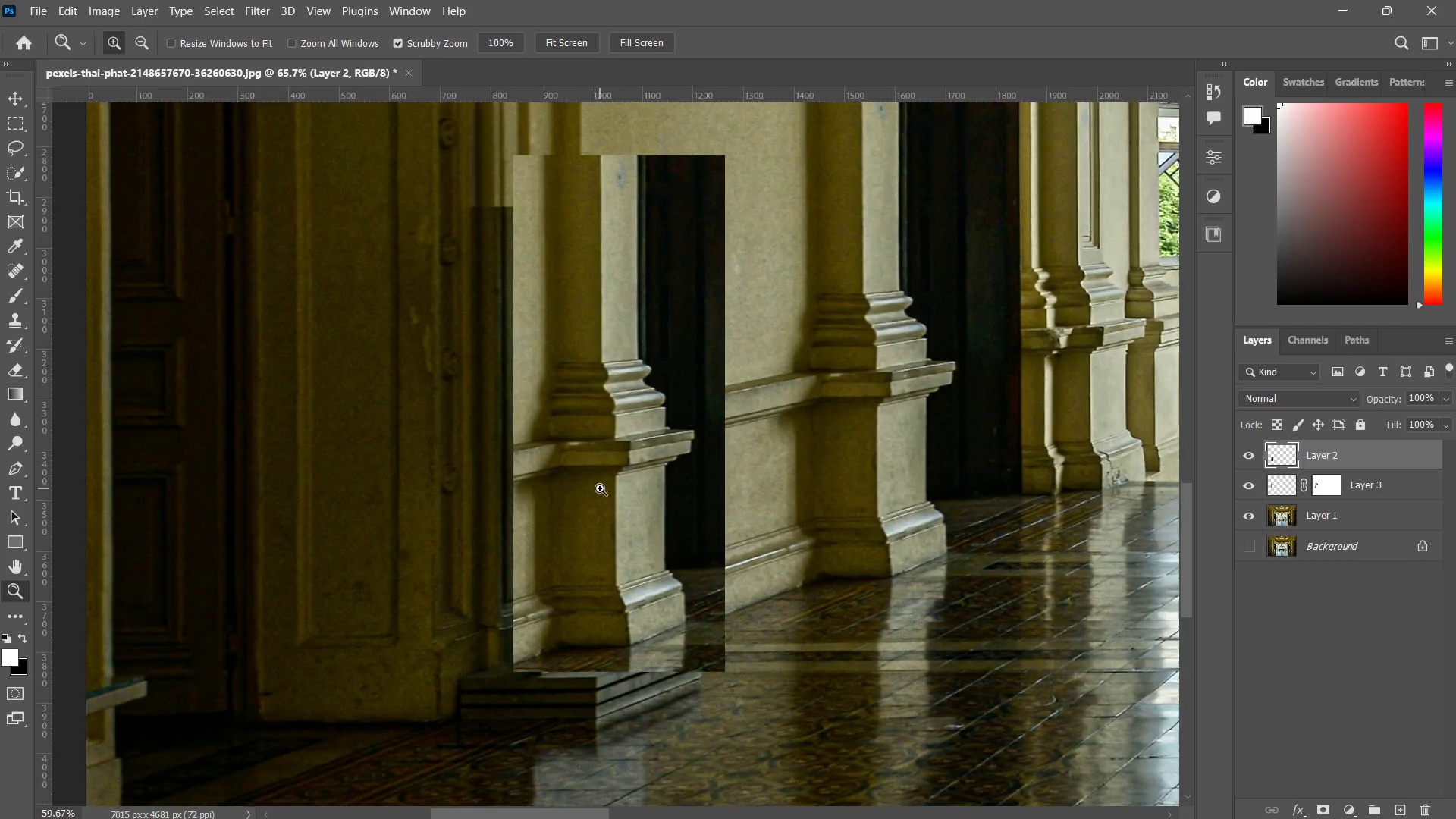 
key(Z)
 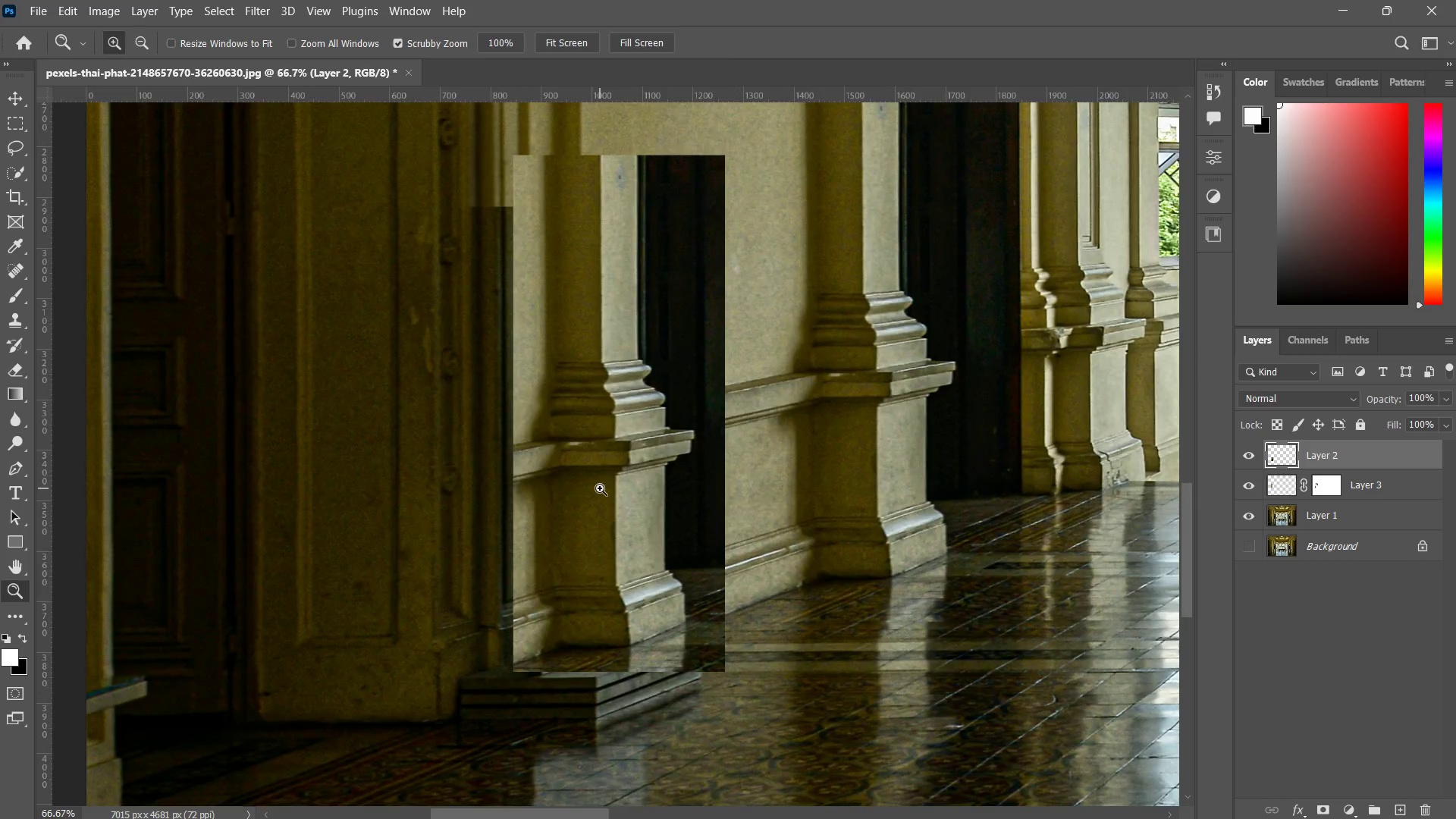 
left_click_drag(start_coordinate=[600, 488], to_coordinate=[614, 479])
 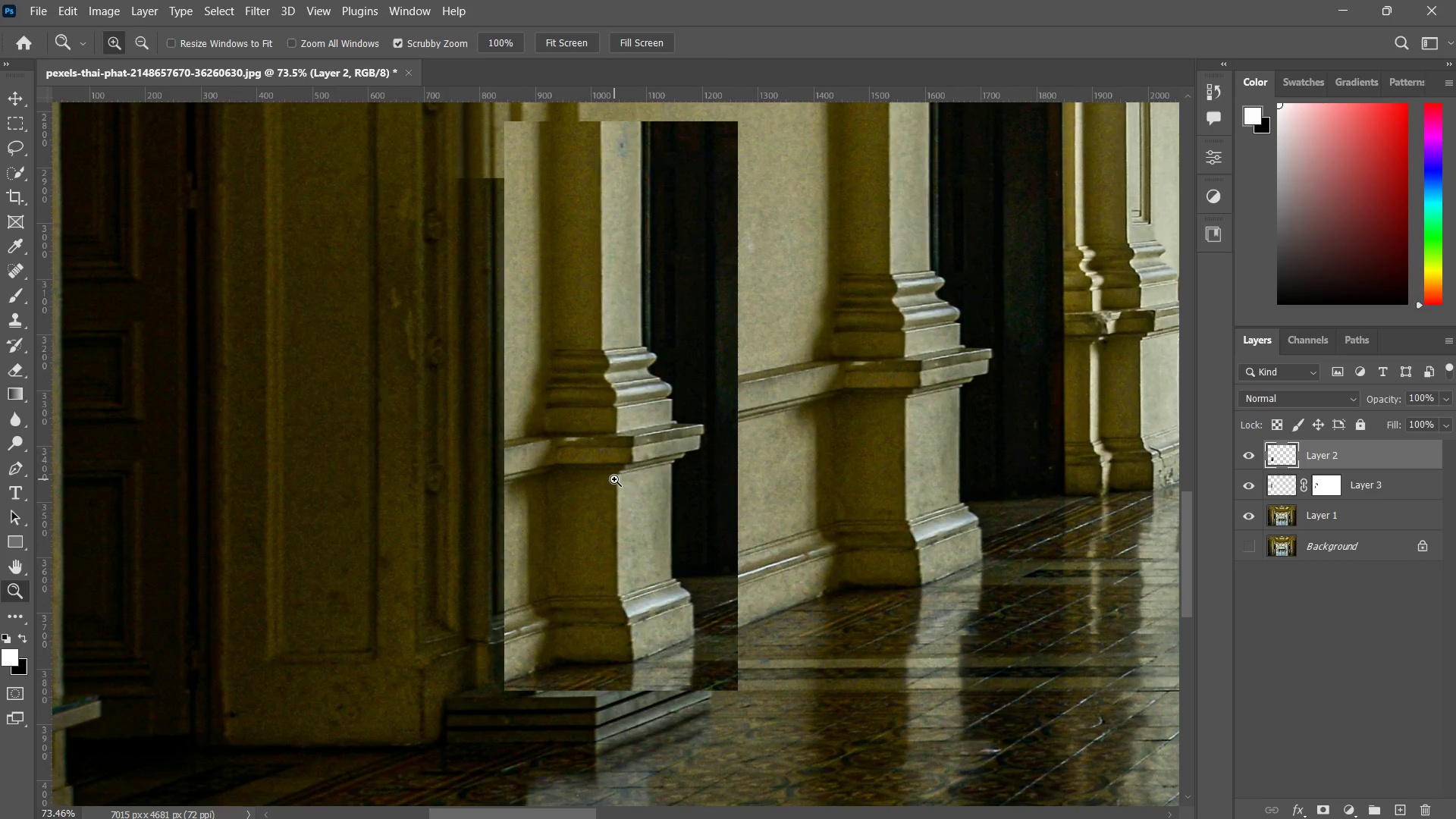 
key(Space)
 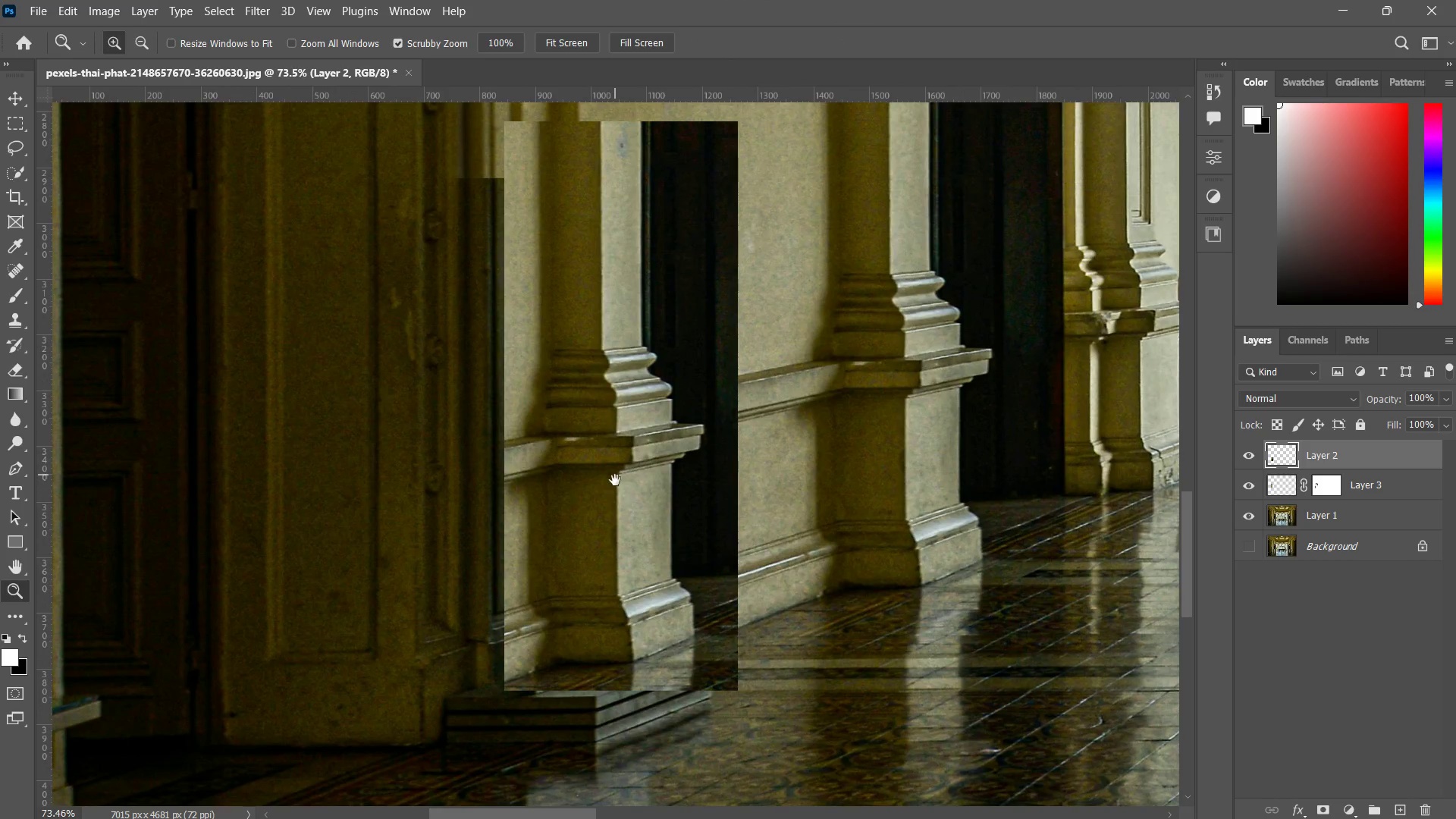 
type(z zpp)
 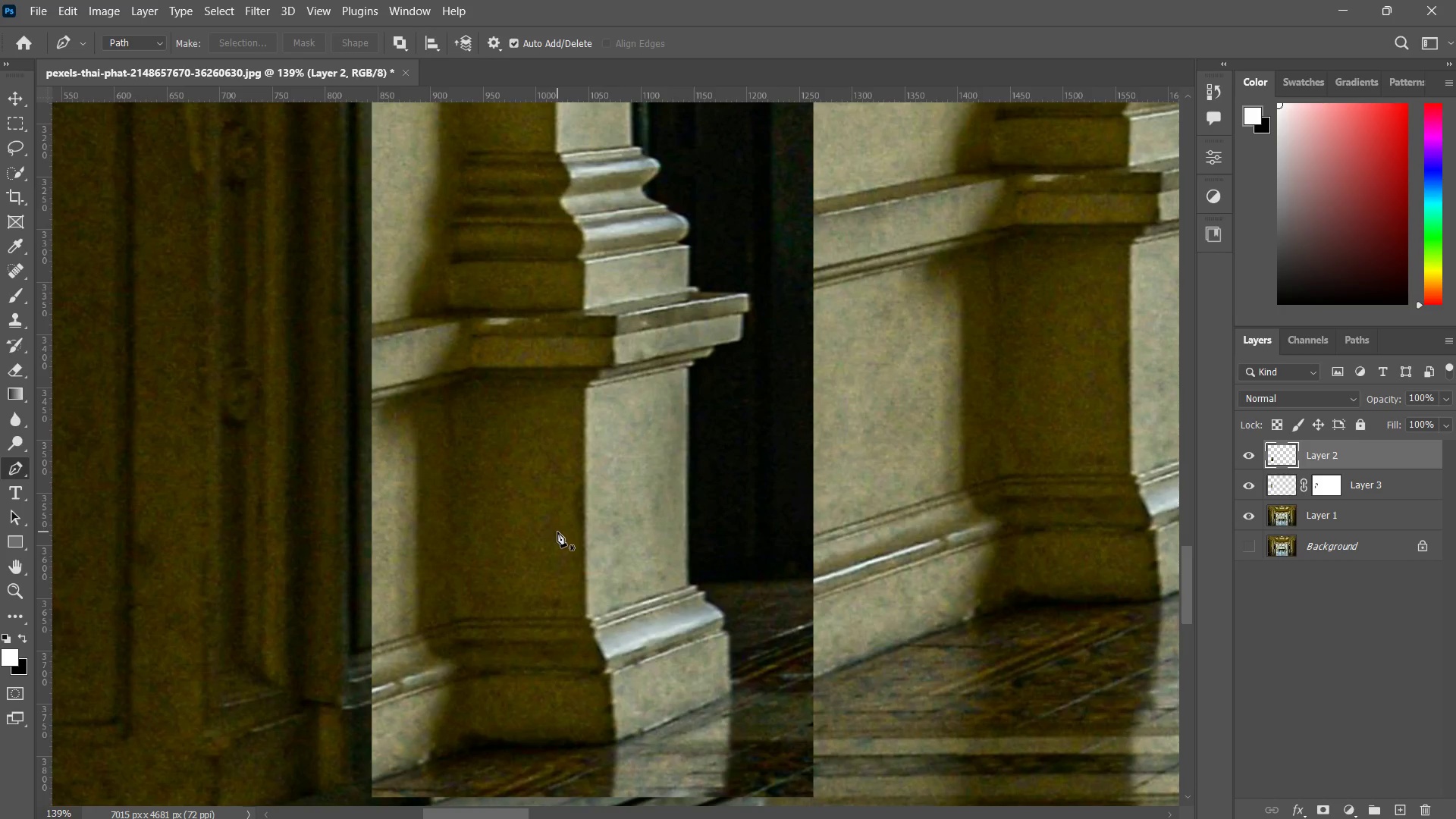 
left_click_drag(start_coordinate=[653, 571], to_coordinate=[697, 538])
 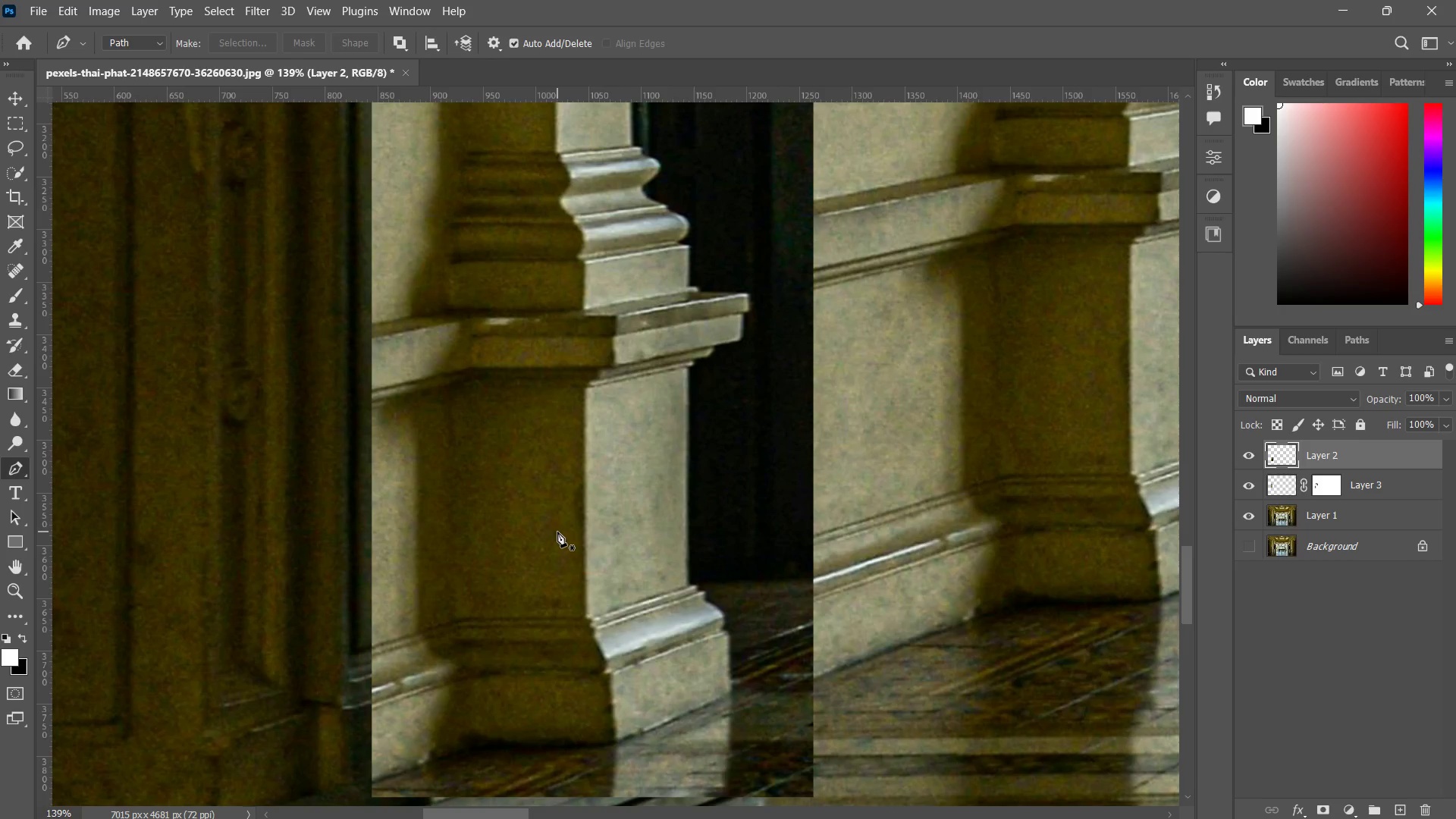 
hold_key(key=Space, duration=0.55)
 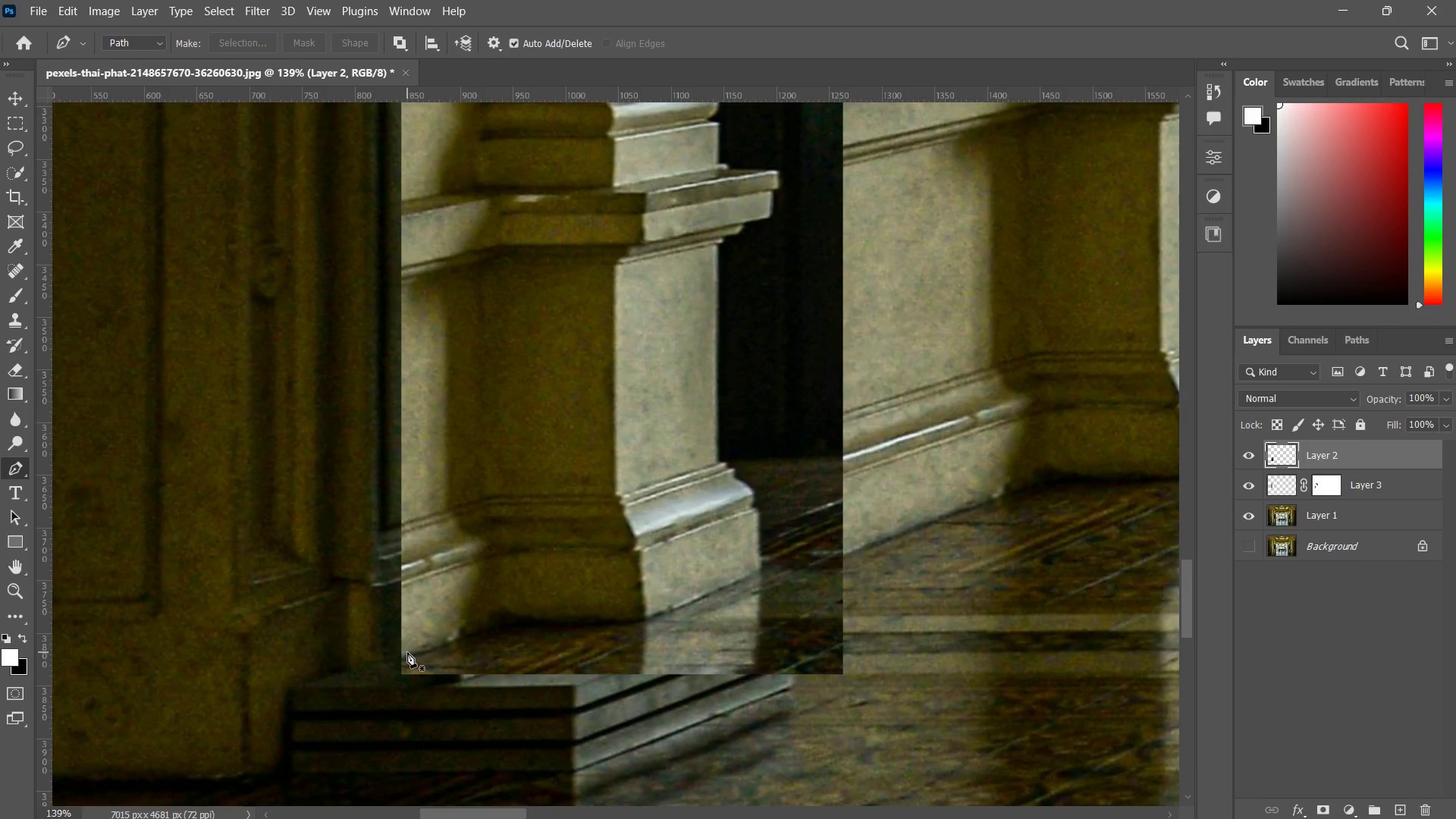 
left_click_drag(start_coordinate=[557, 532], to_coordinate=[579, 444])
 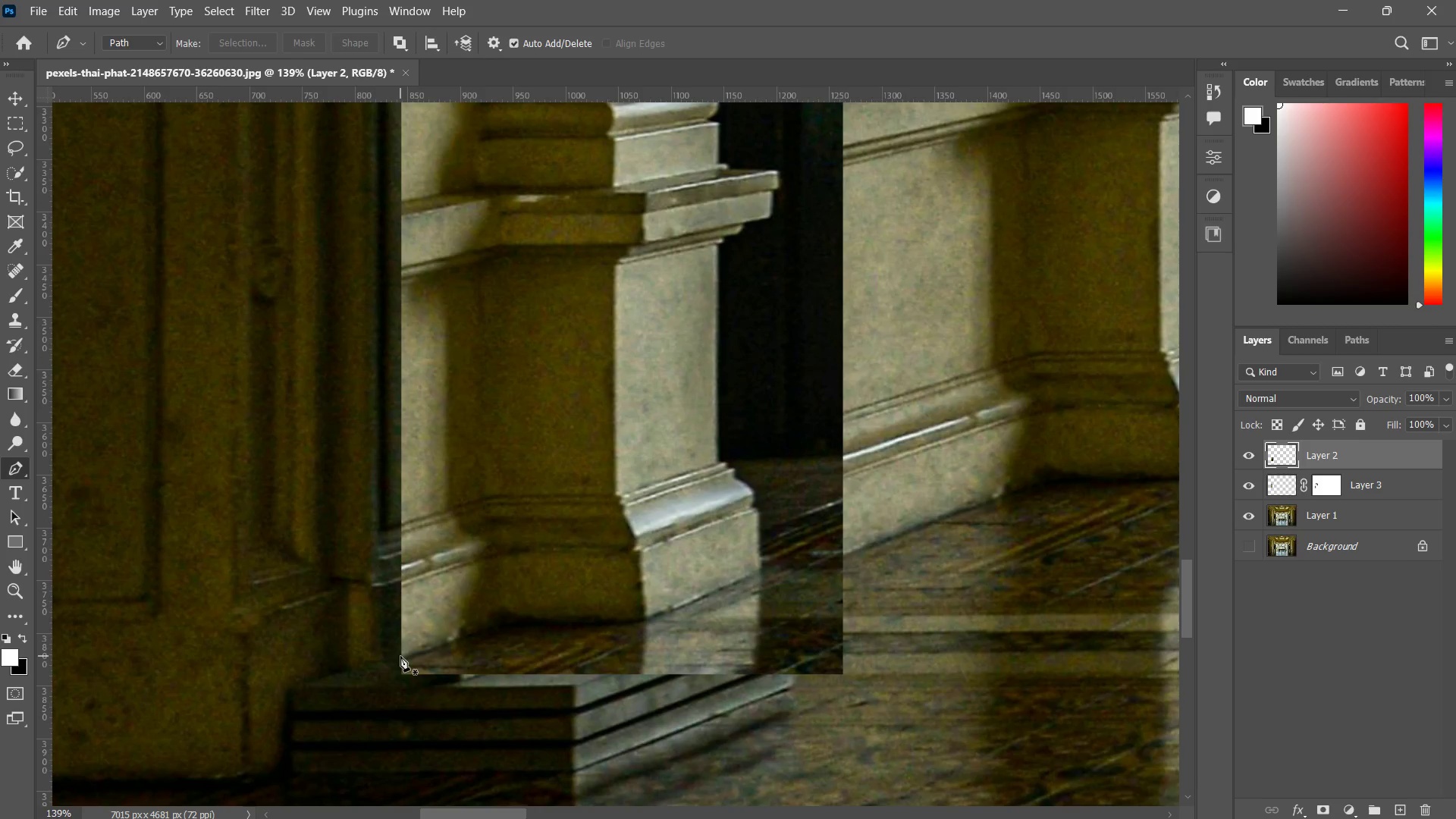 
left_click([400, 660])
 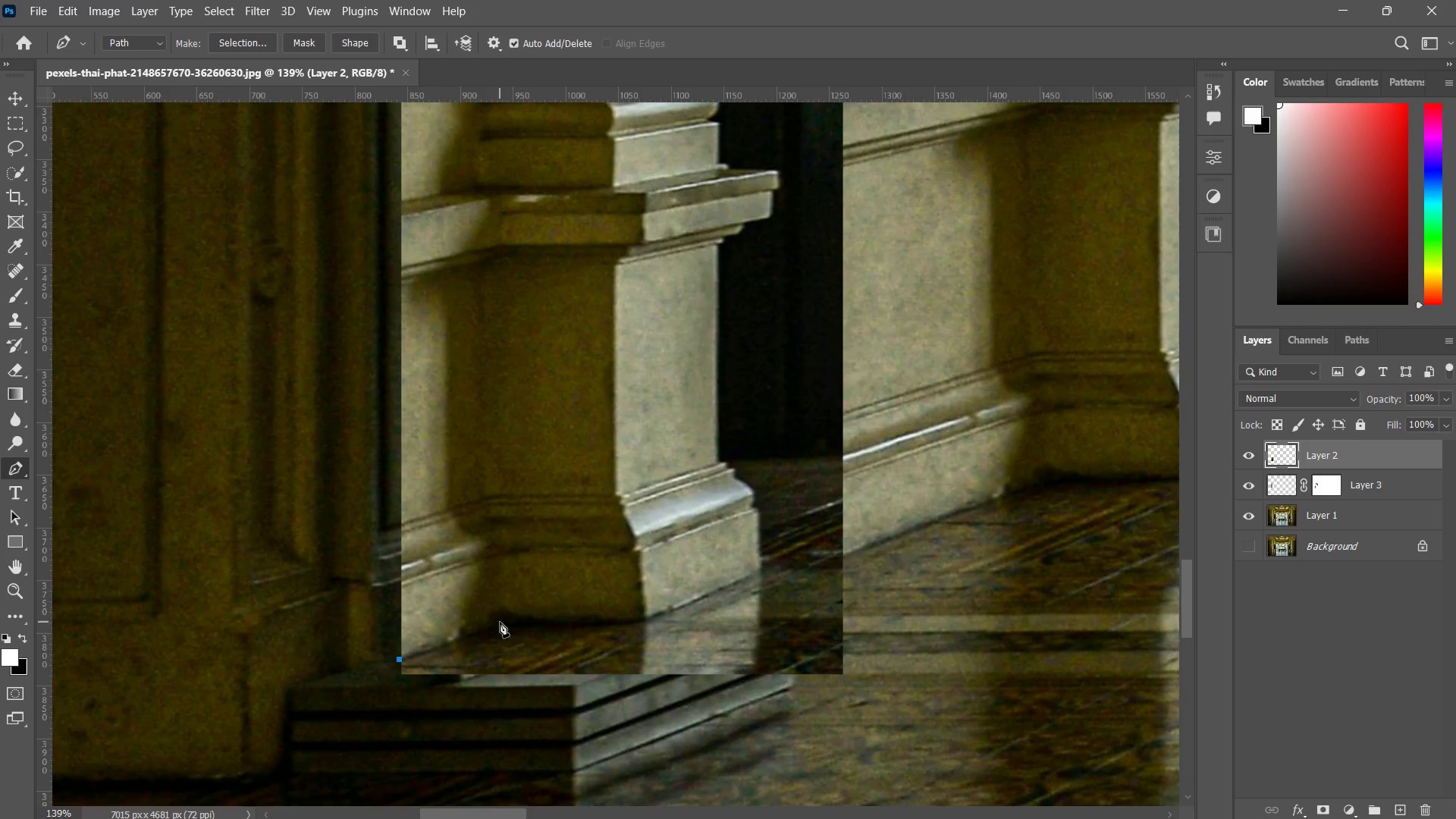 
left_click([504, 620])
 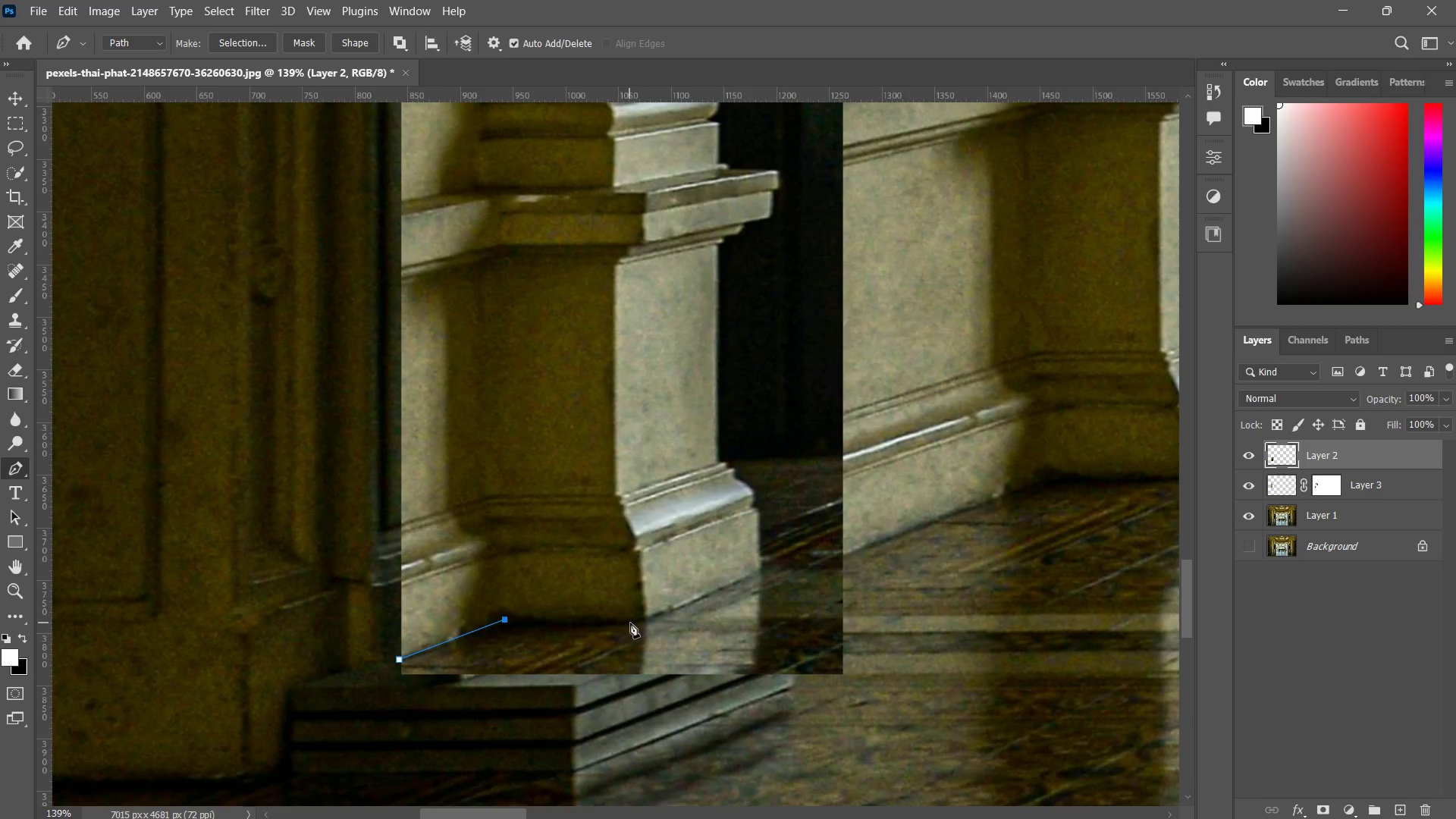 
left_click_drag(start_coordinate=[643, 623], to_coordinate=[648, 620])
 